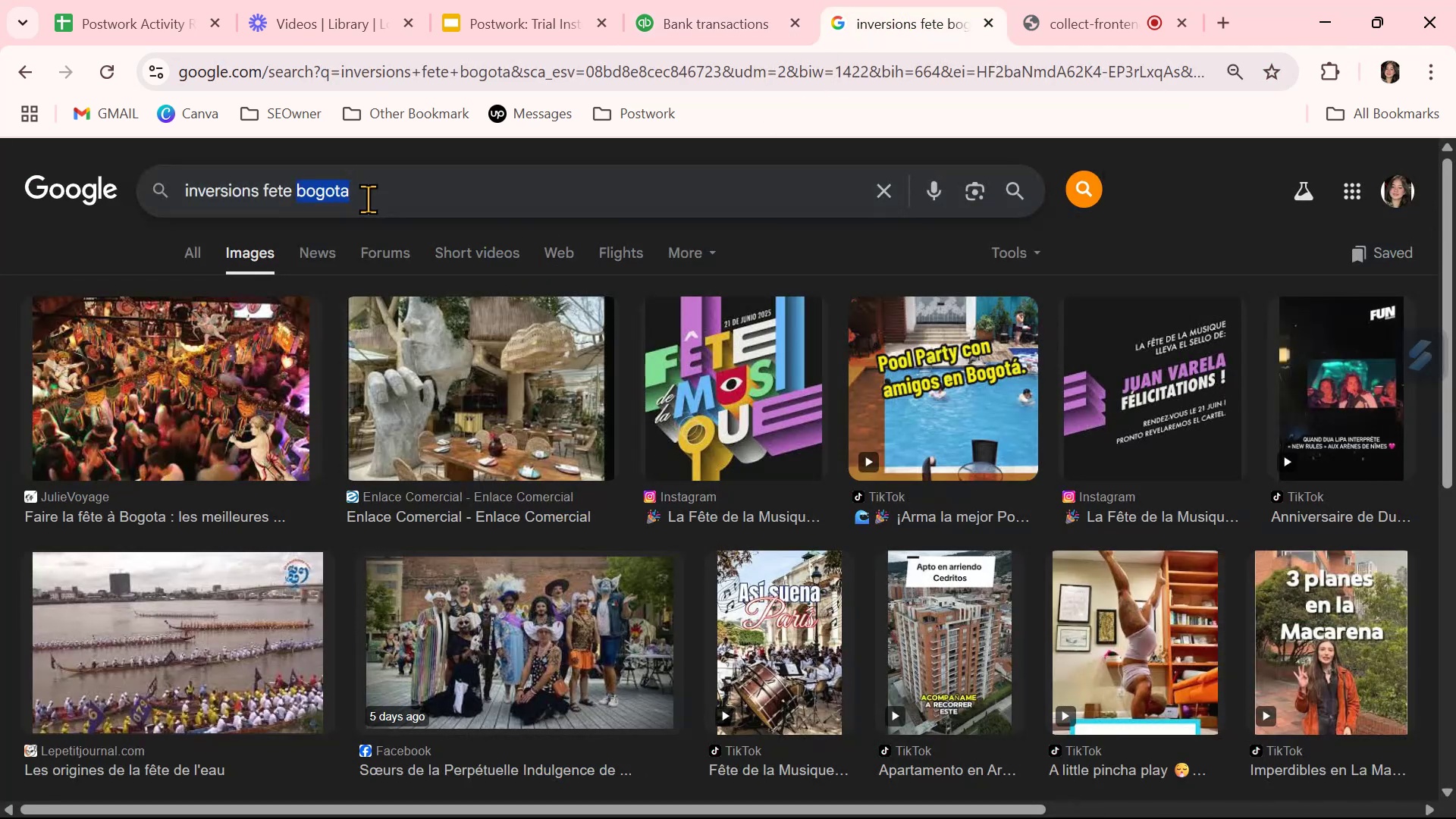 
triple_click([368, 199])
 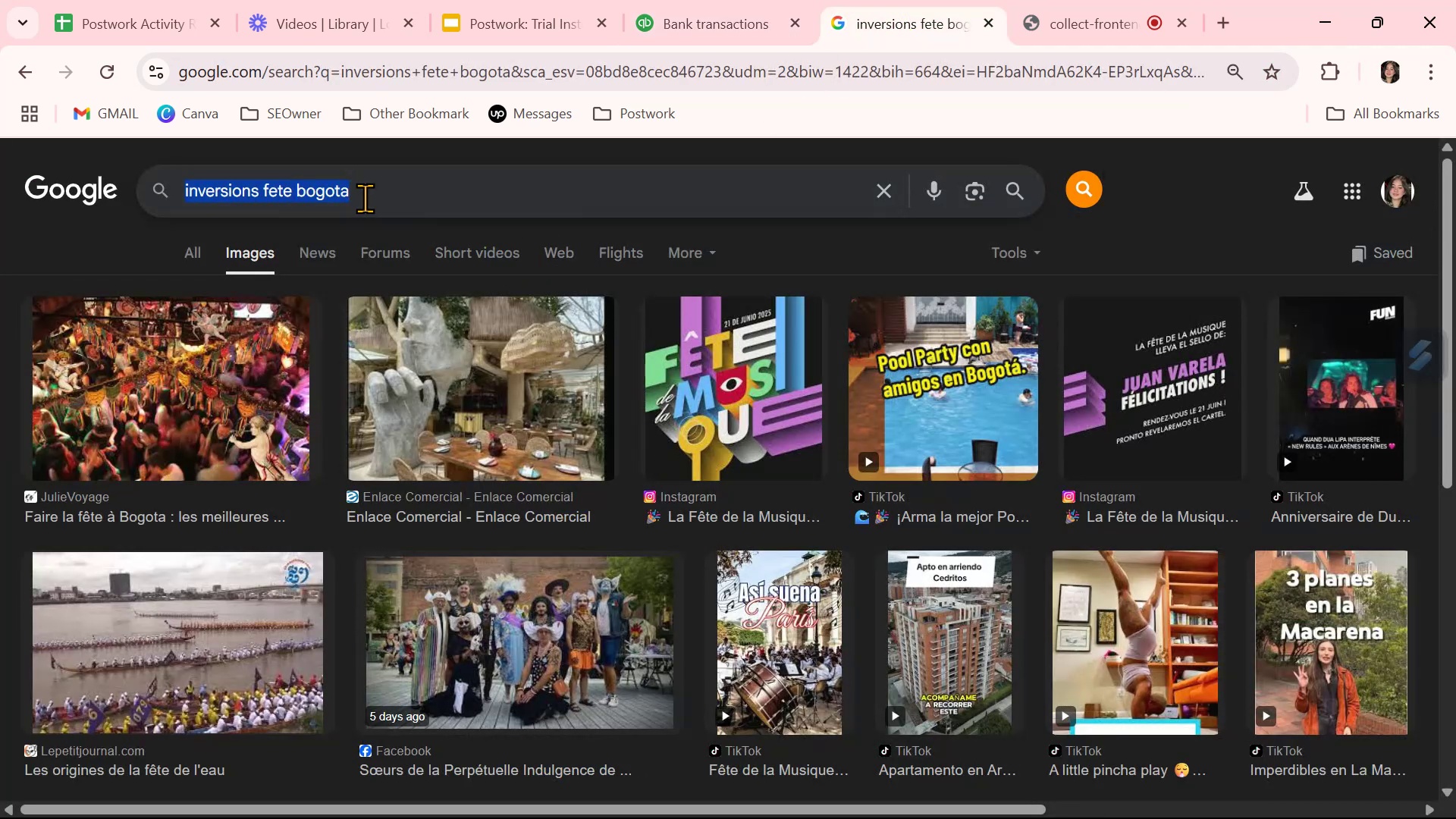 
key(Control+ControlLeft)
 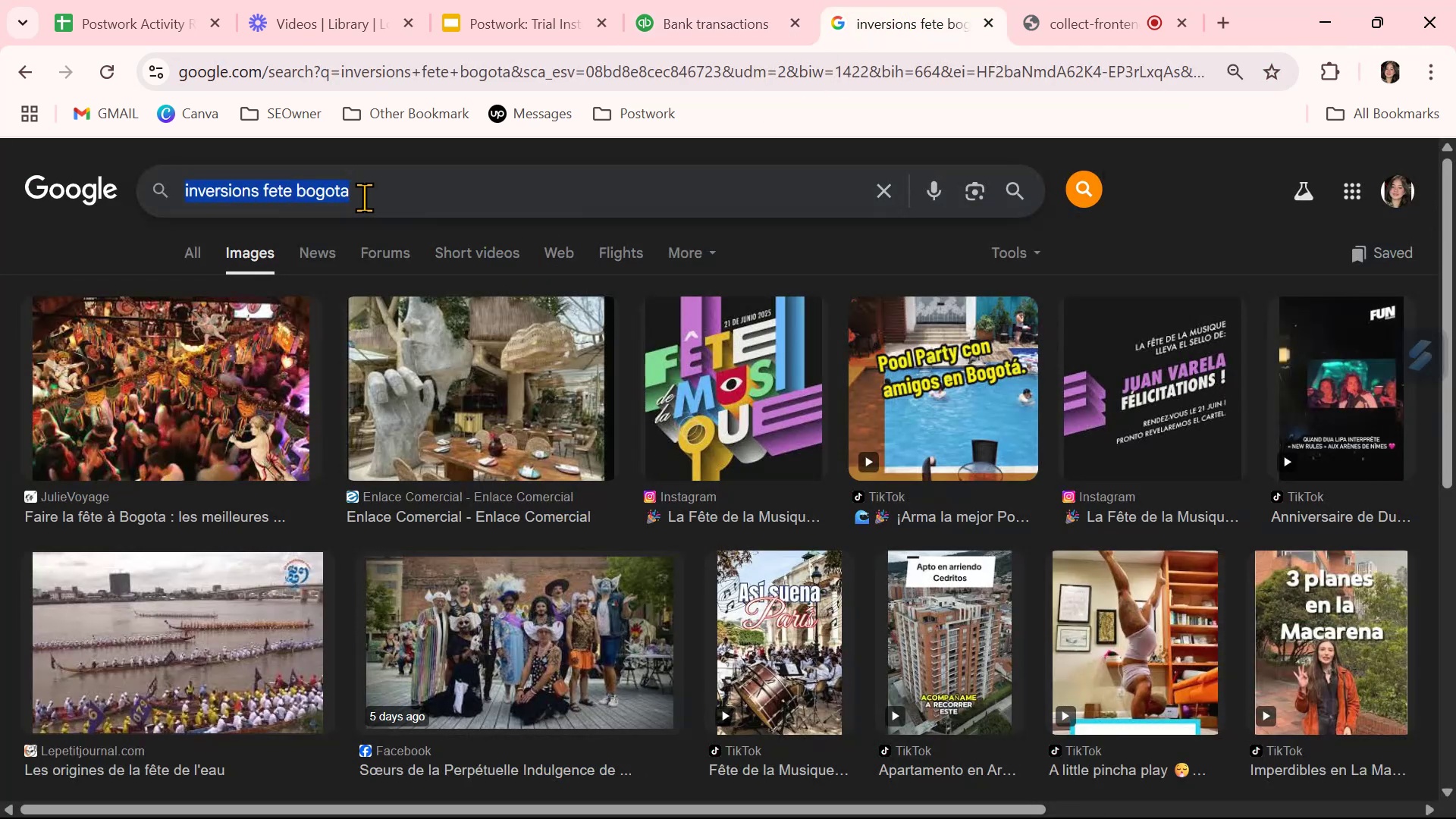 
key(Control+V)
 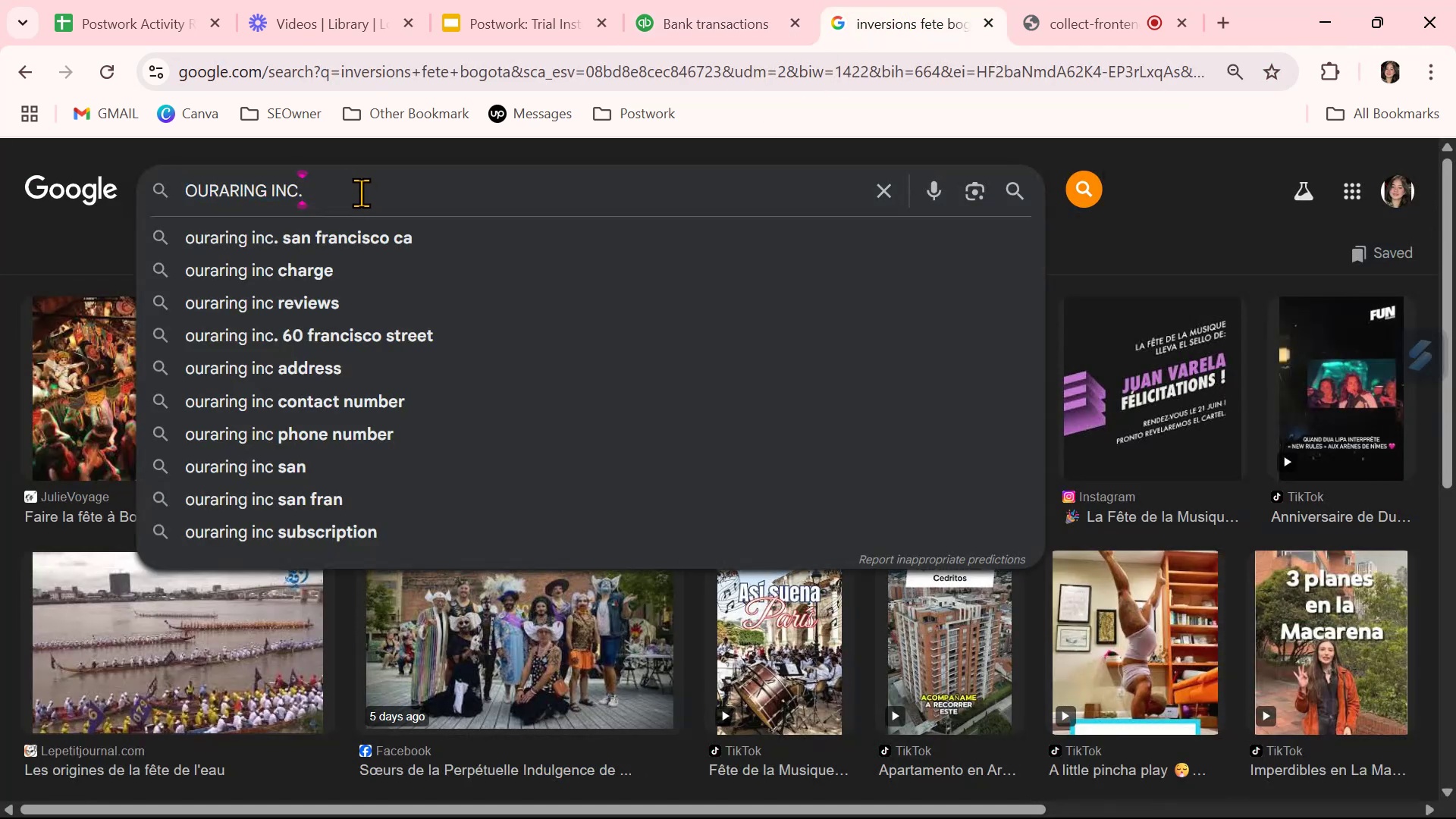 
key(NumpadEnter)
 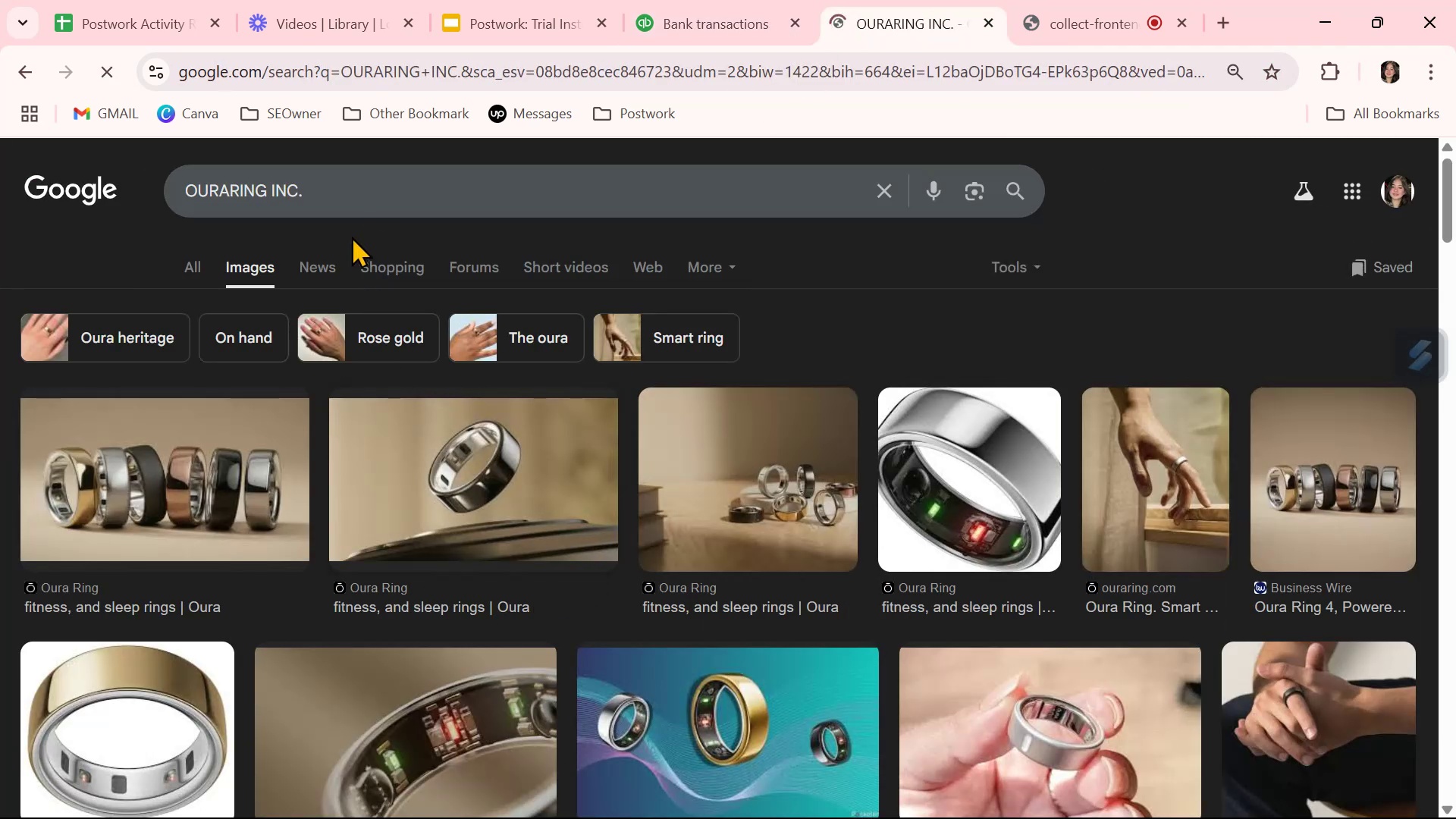 
left_click_drag(start_coordinate=[313, 196], to_coordinate=[272, 195])
 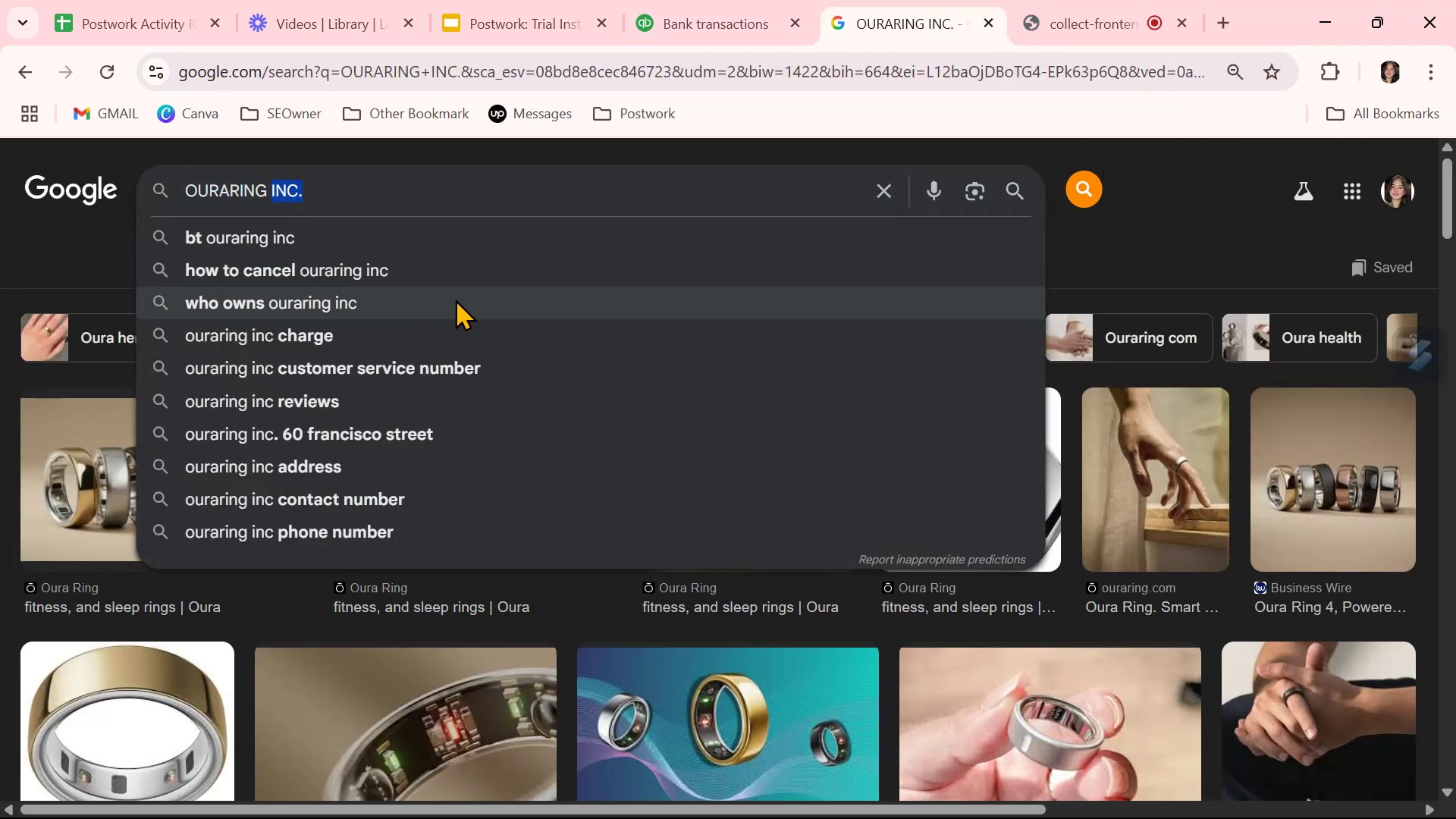 
key(Backspace)
 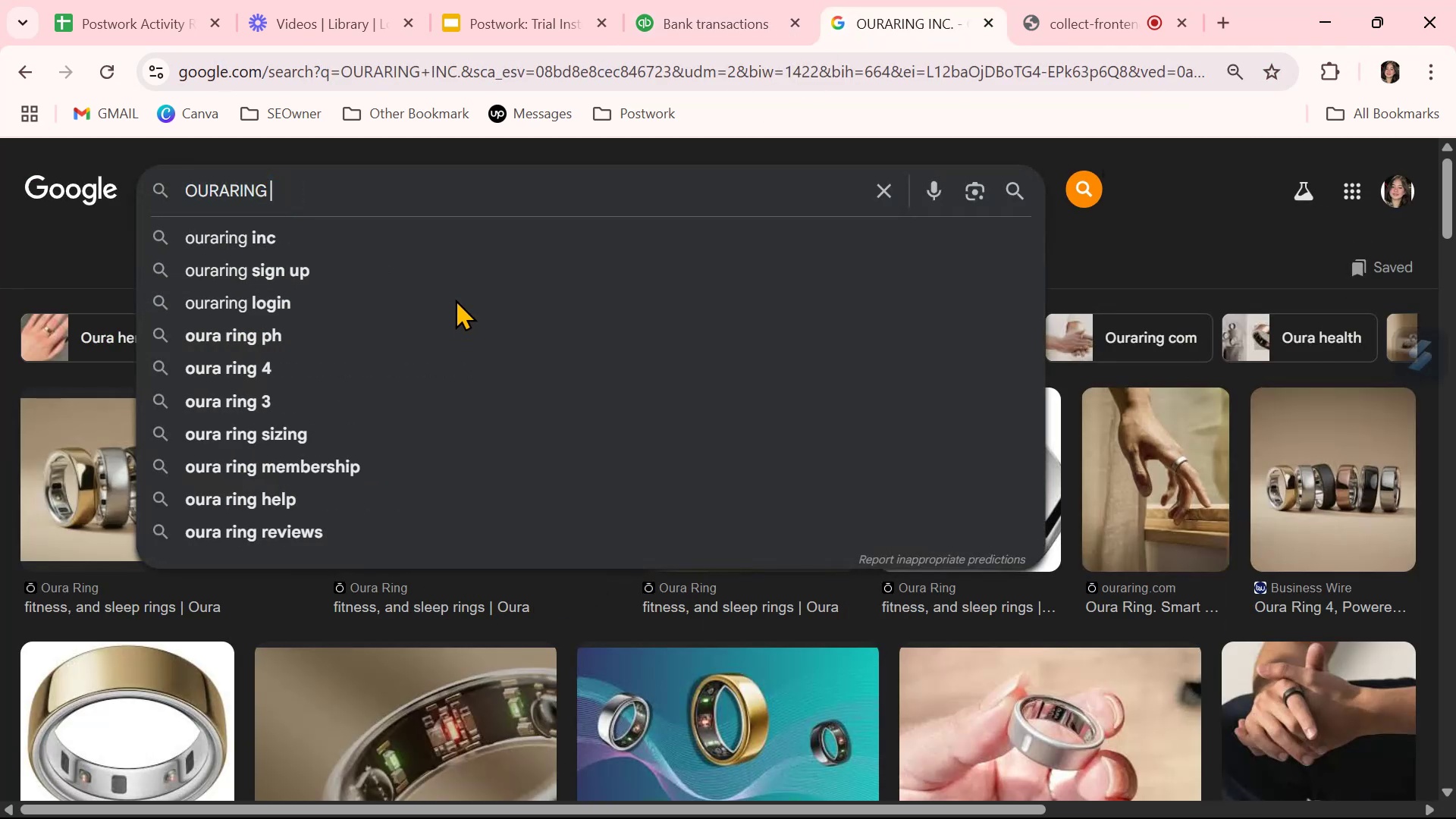 
key(Backspace)
 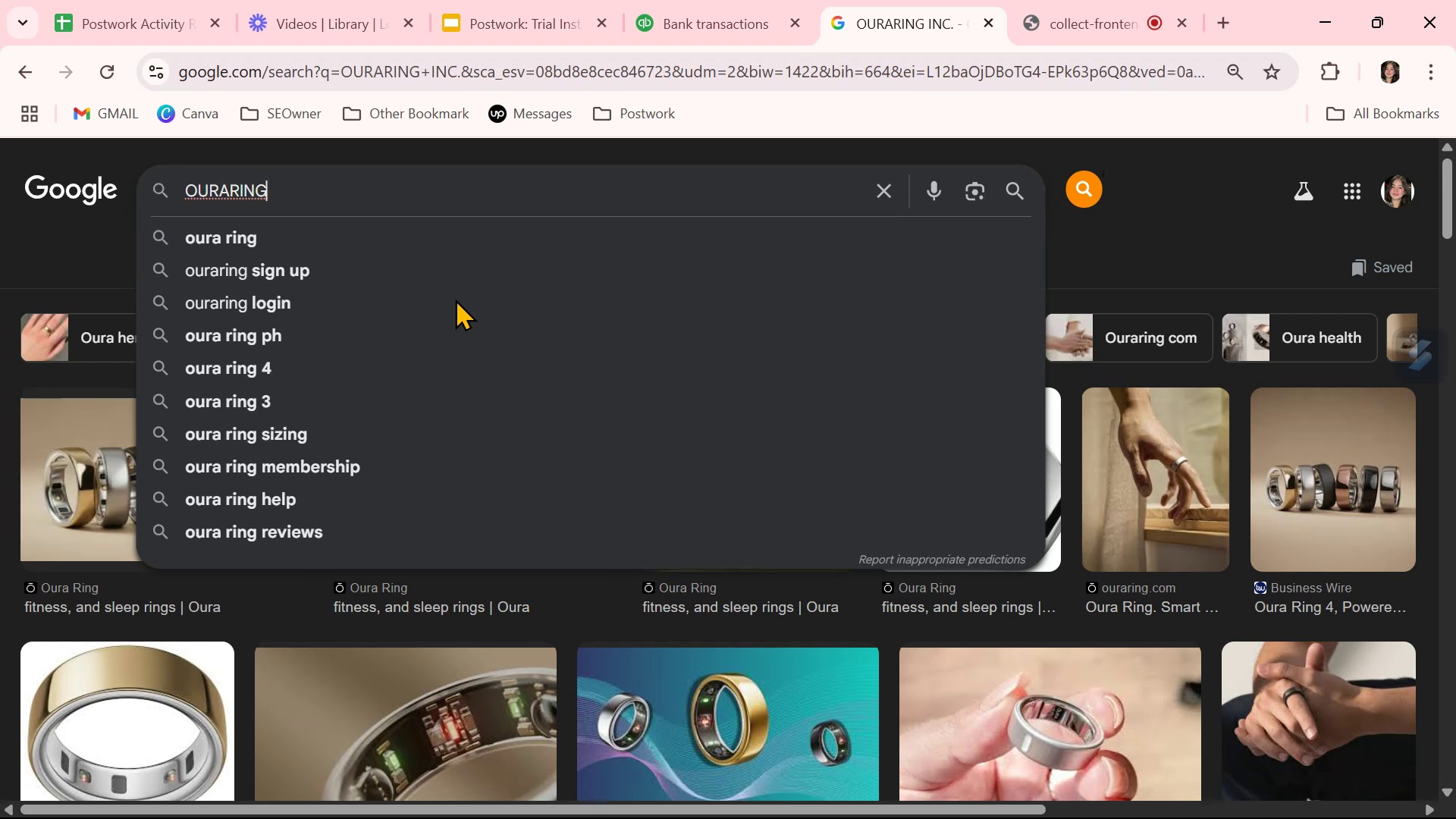 
key(NumpadEnter)
 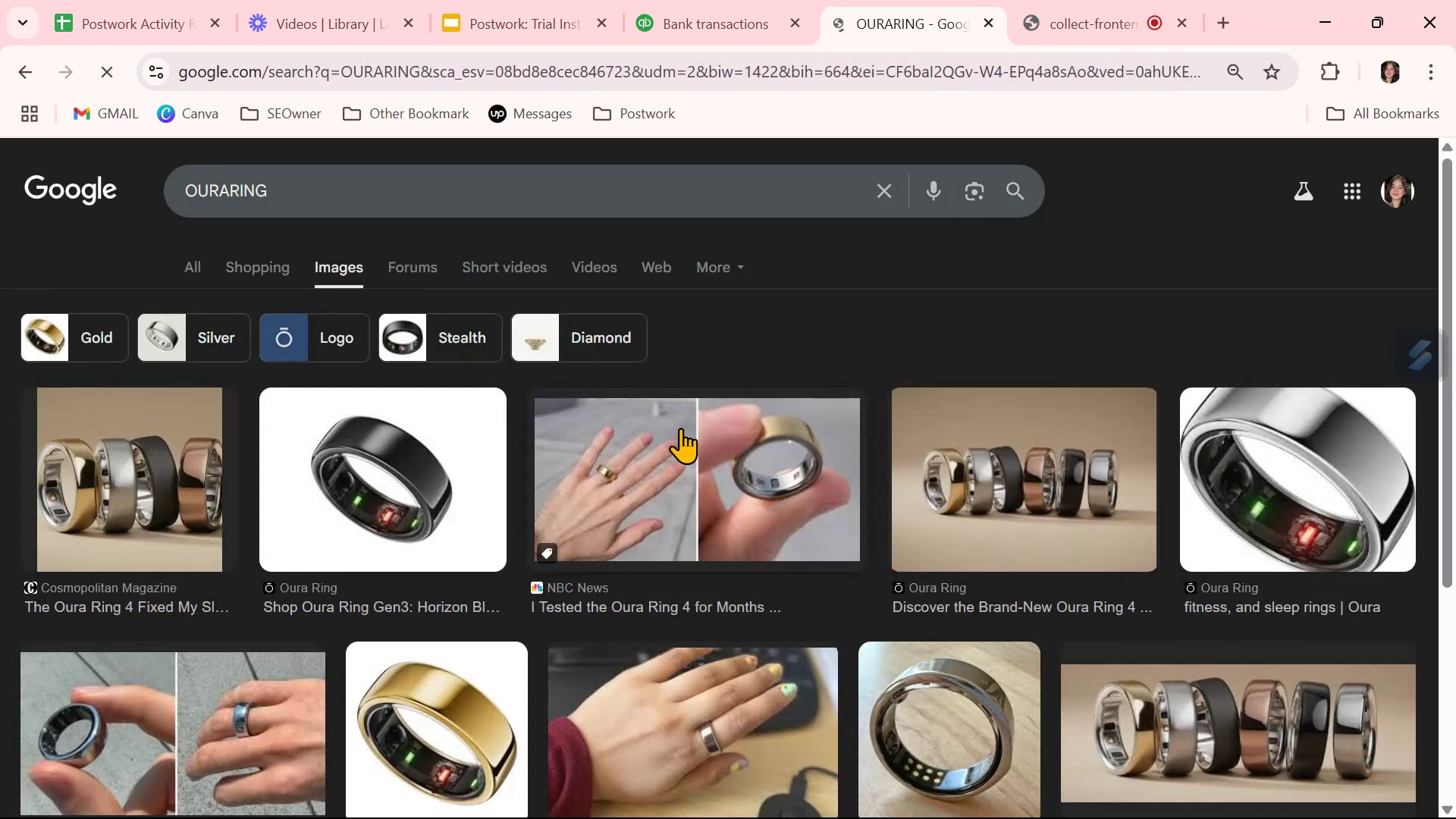 
scroll: coordinate [739, 570], scroll_direction: down, amount: 25.0
 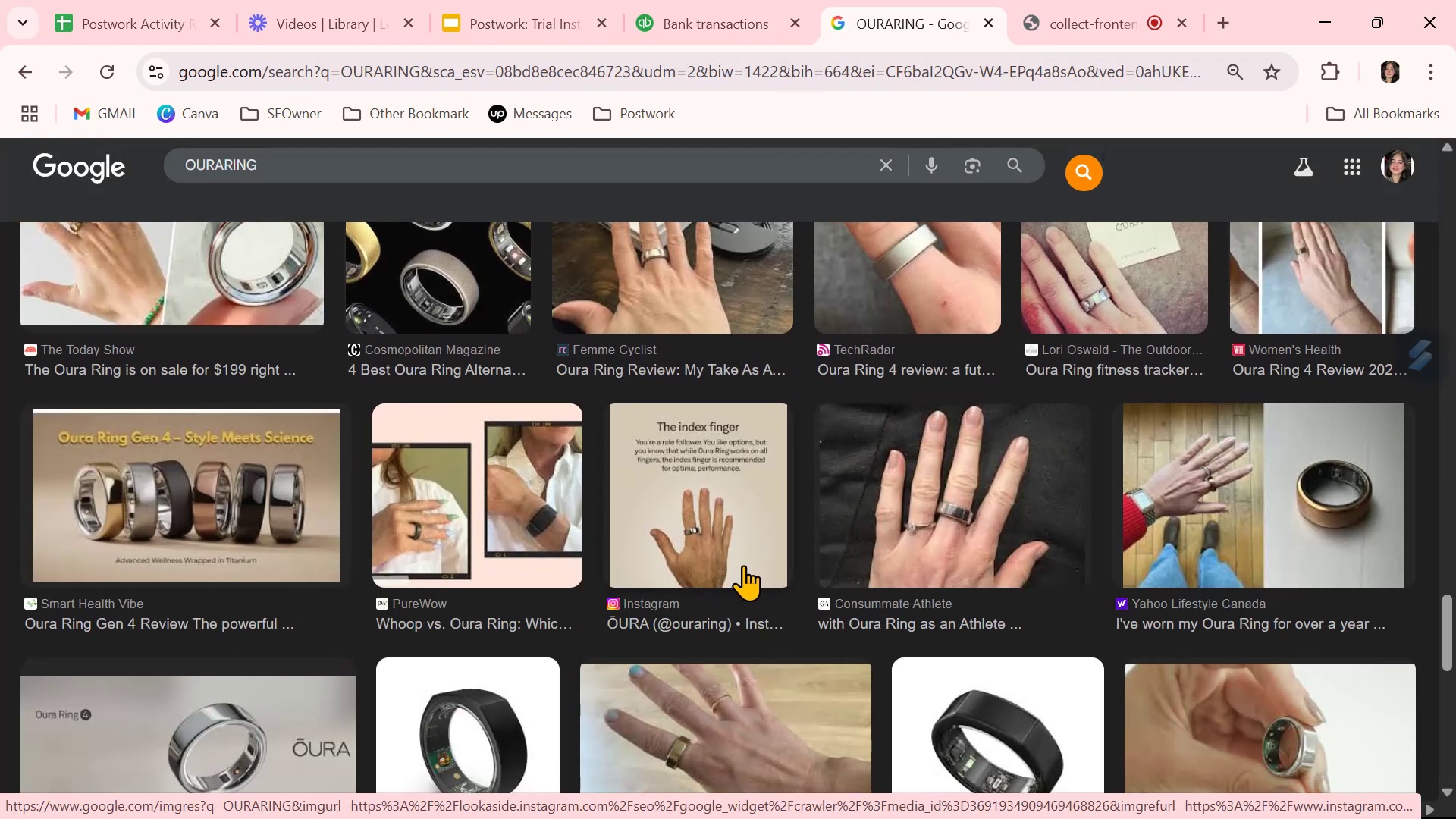 
left_click([711, 22])
 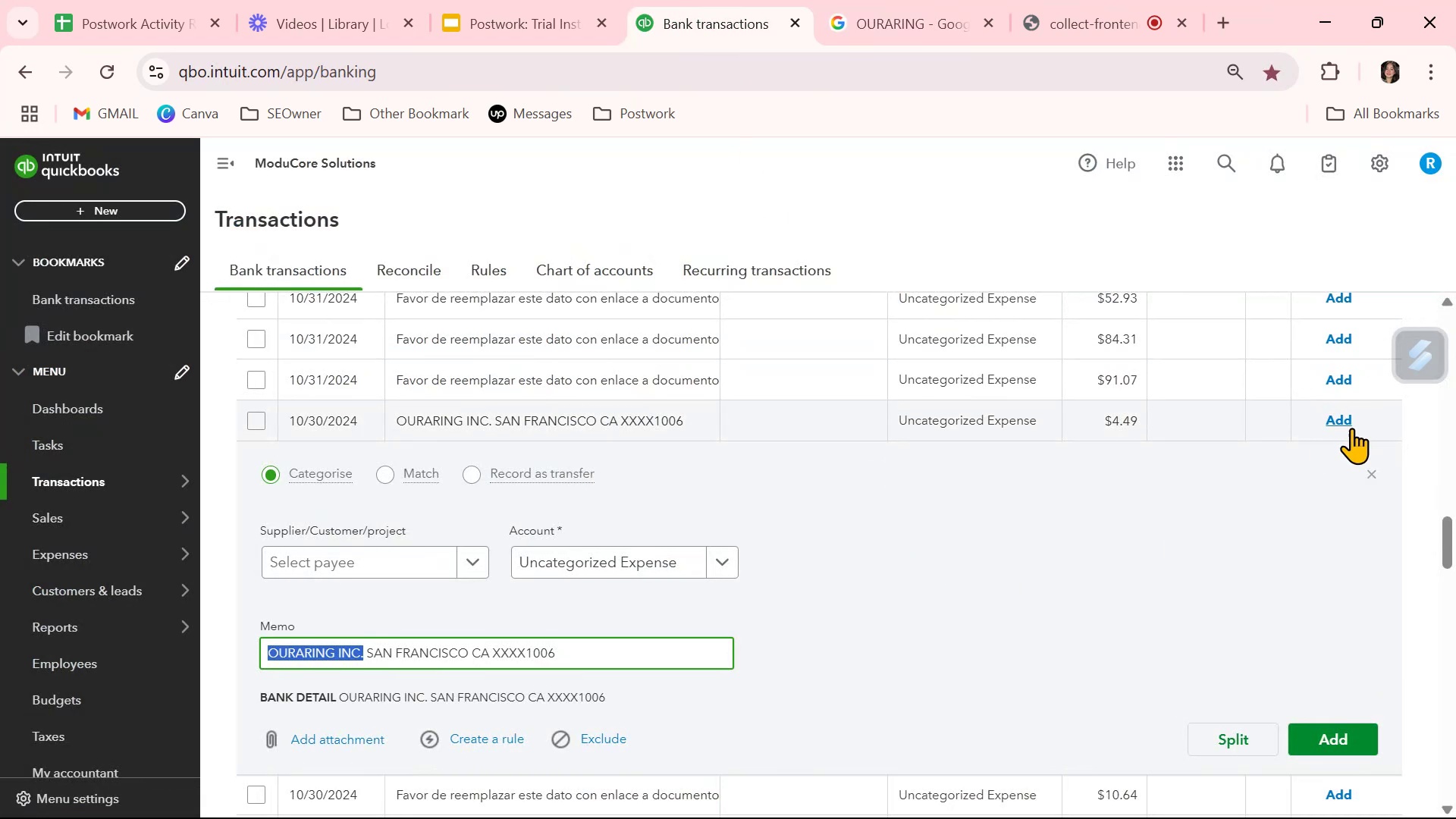 
left_click([1369, 482])
 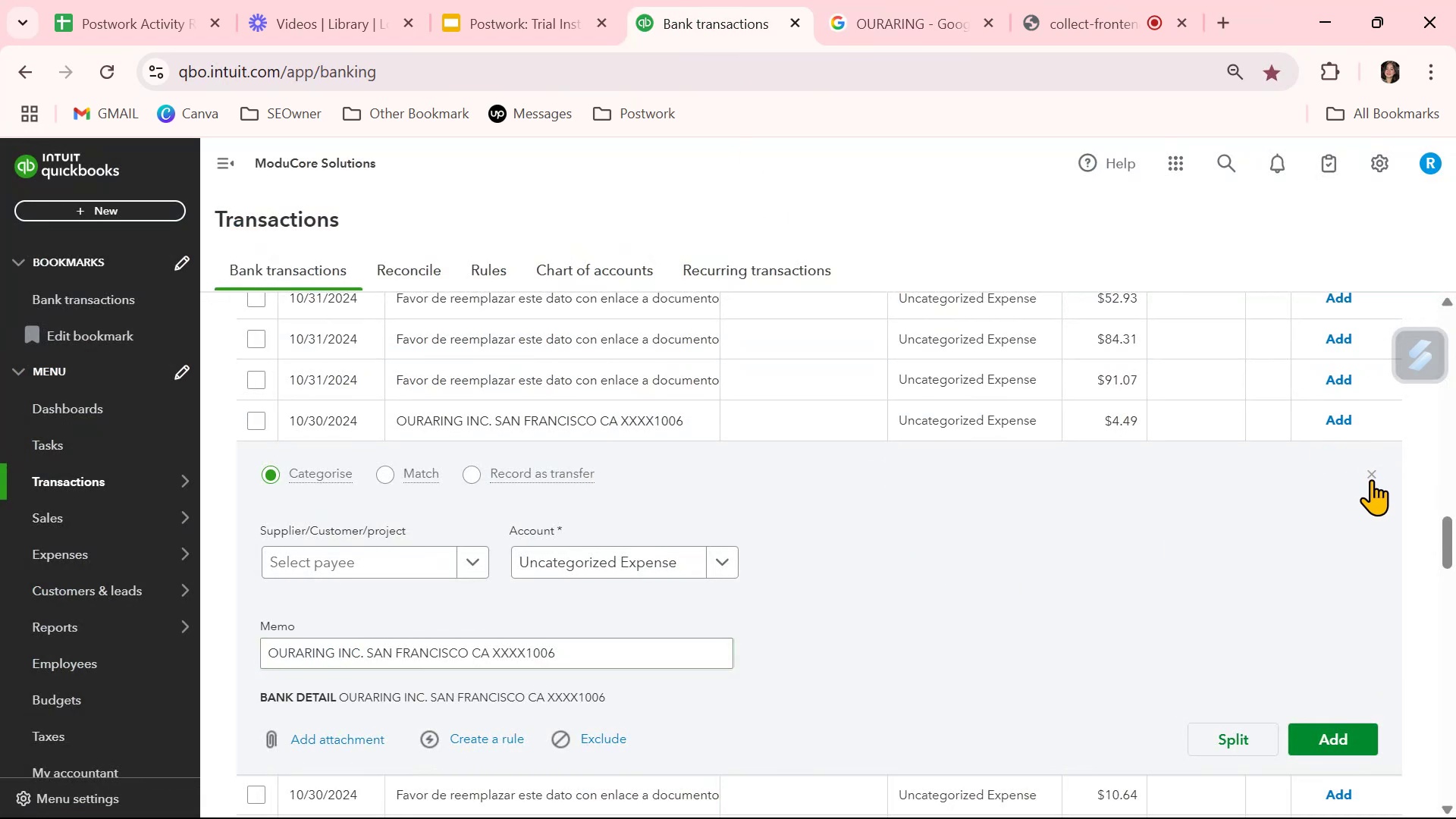 
left_click([1372, 477])
 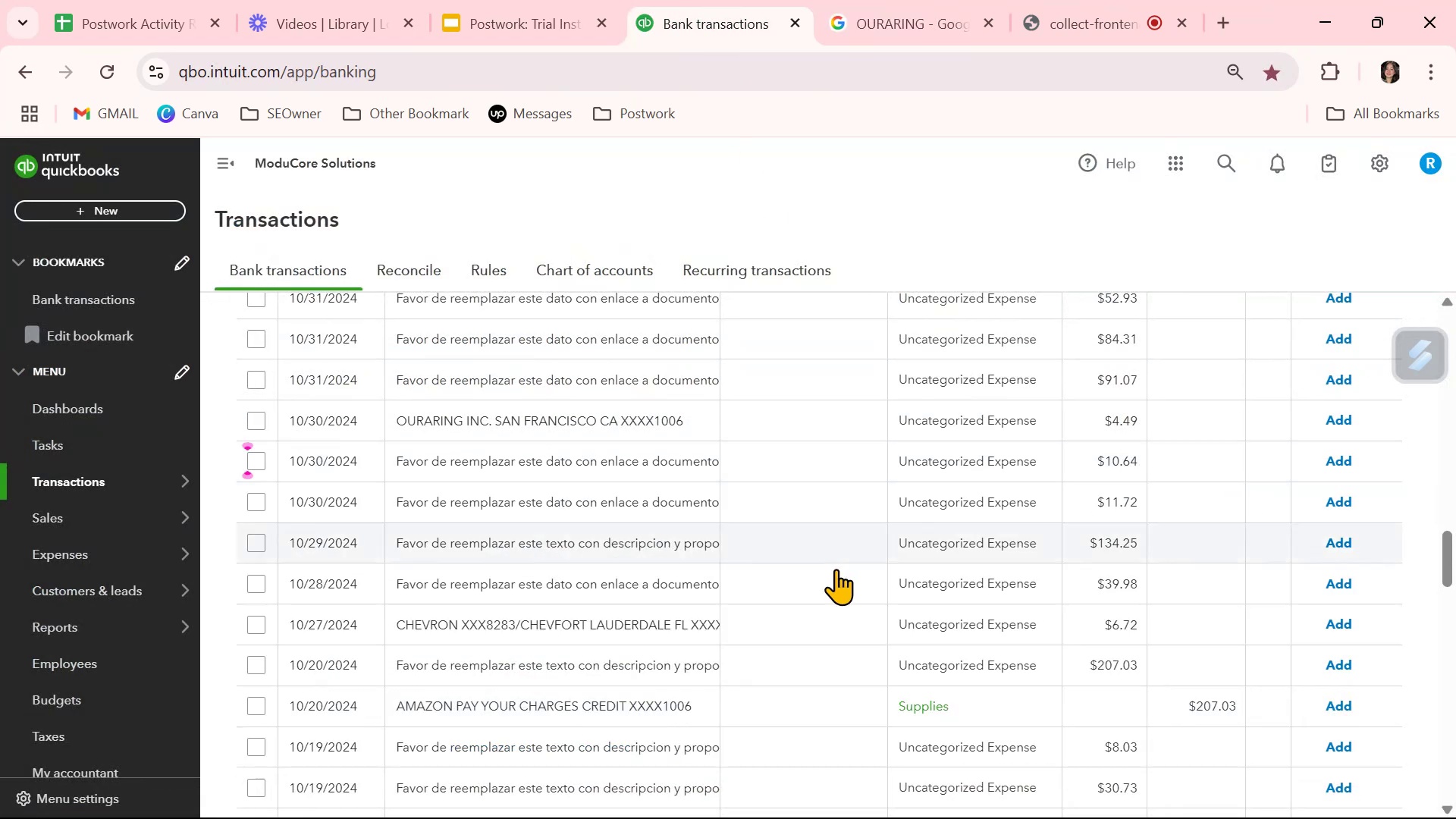 
scroll: coordinate [833, 571], scroll_direction: down, amount: 11.0
 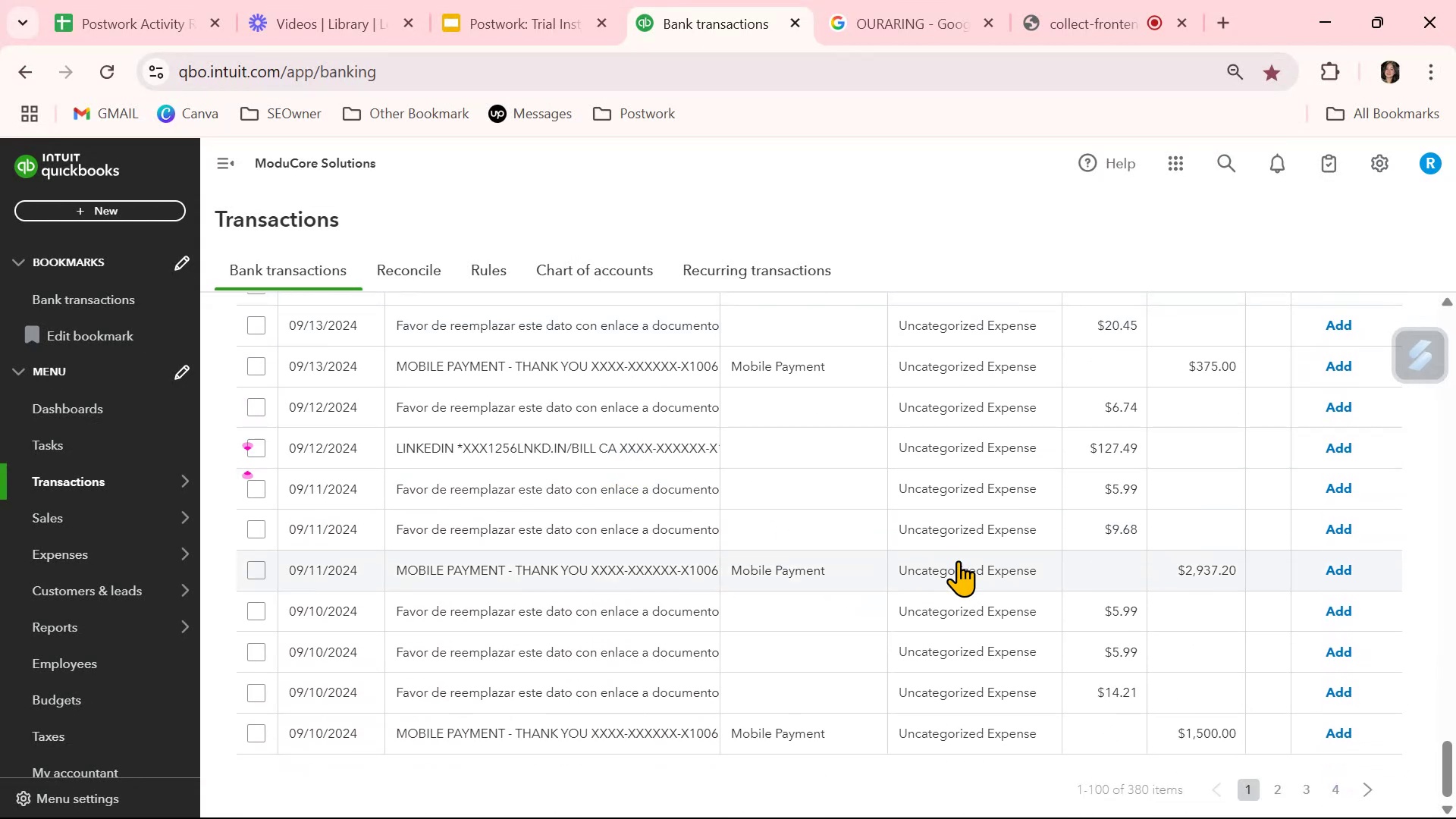 
wait(6.52)
 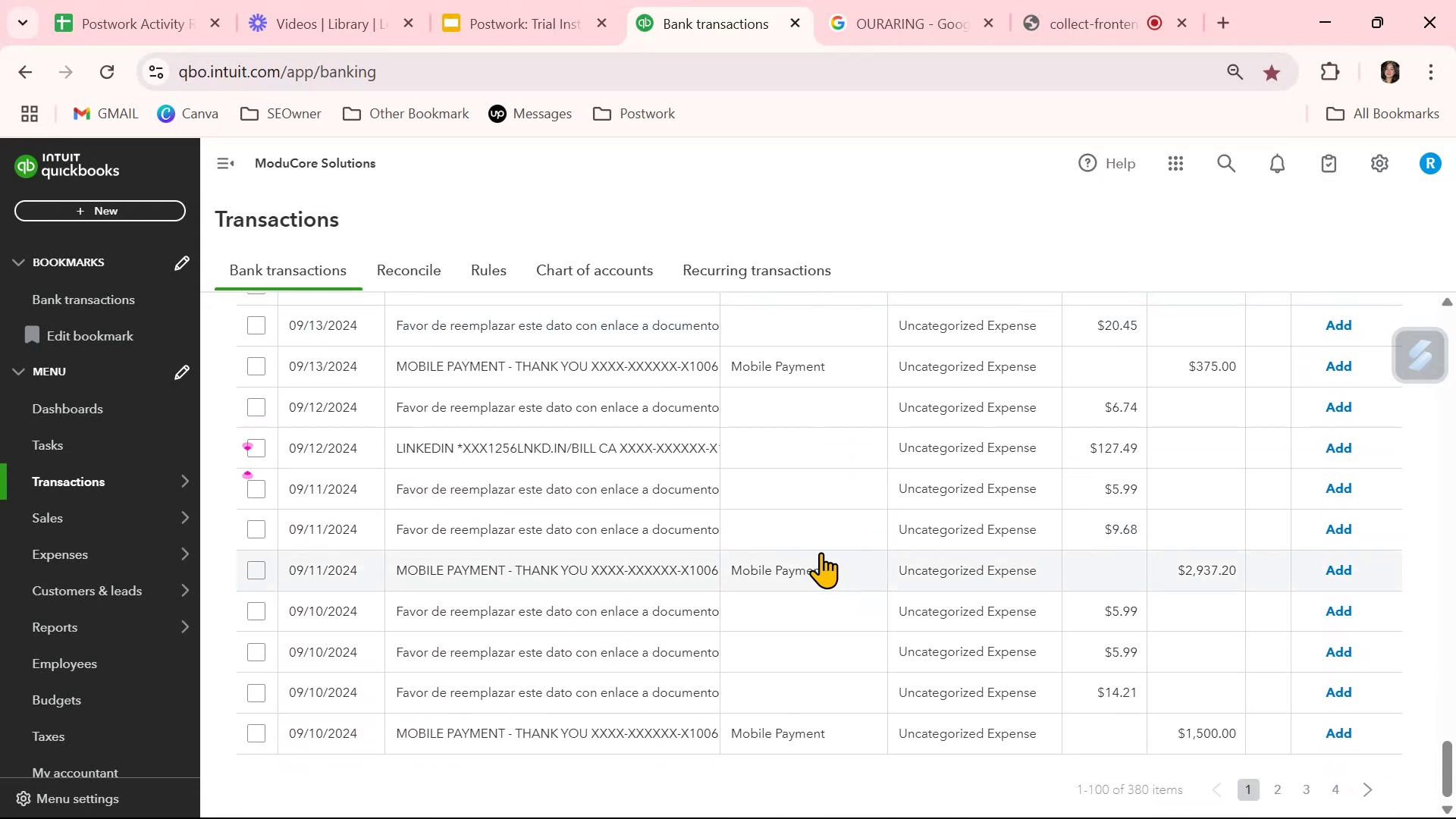 
left_click_drag(start_coordinate=[1446, 769], to_coordinate=[1442, 290])
 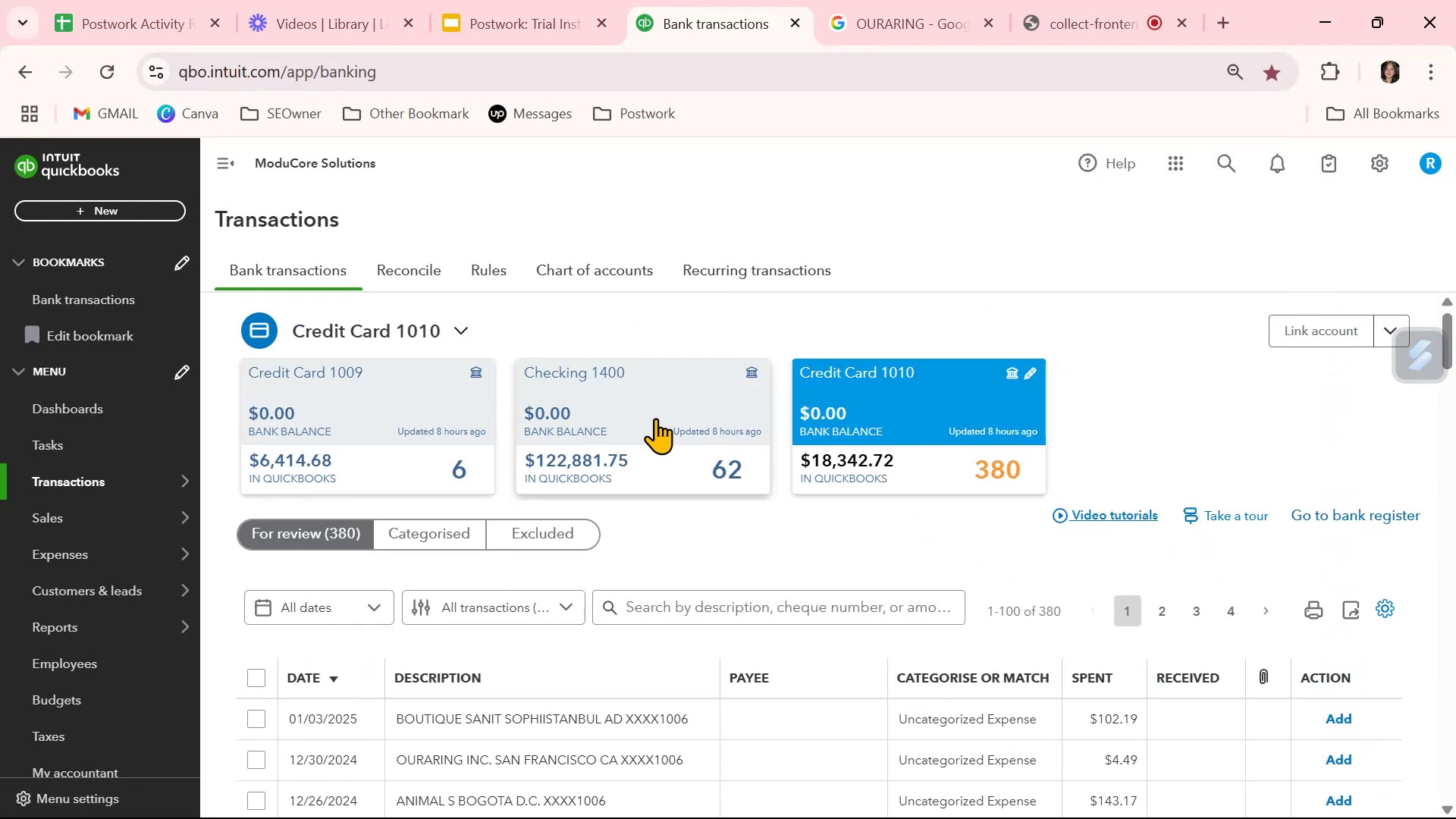 
left_click([643, 422])
 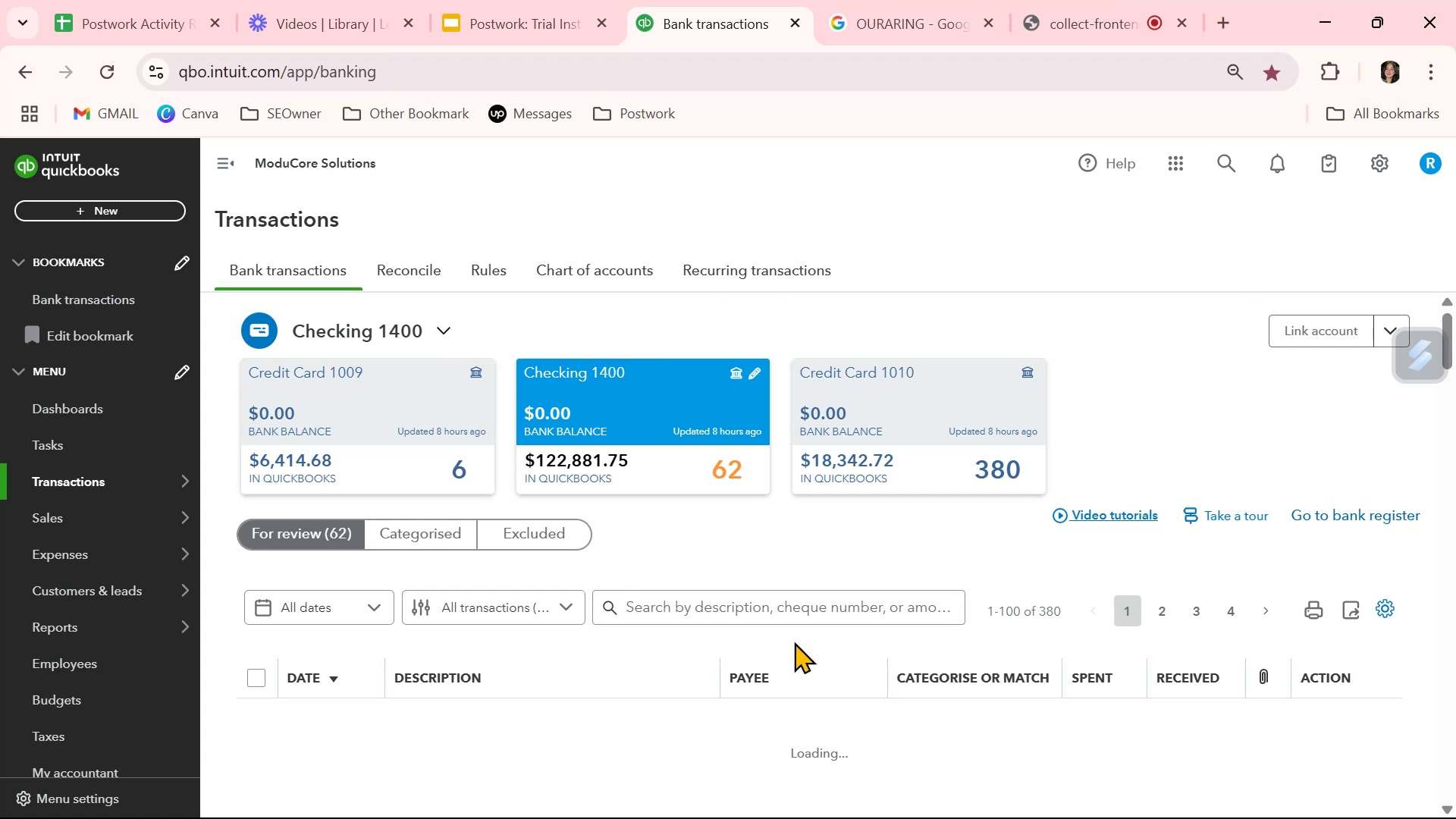 
scroll: coordinate [604, 674], scroll_direction: down, amount: 7.0
 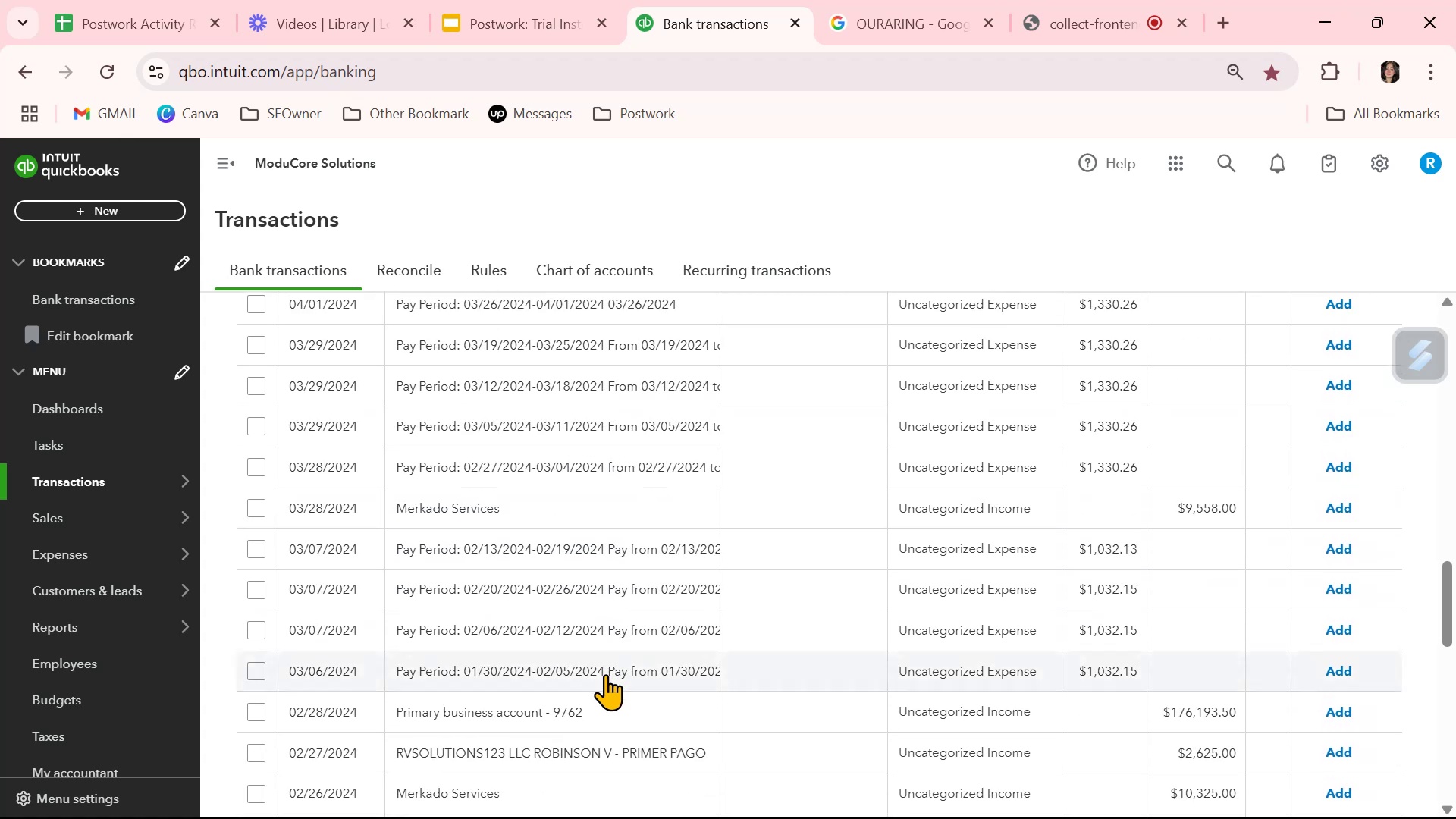 
scroll: coordinate [605, 674], scroll_direction: down, amount: 9.0
 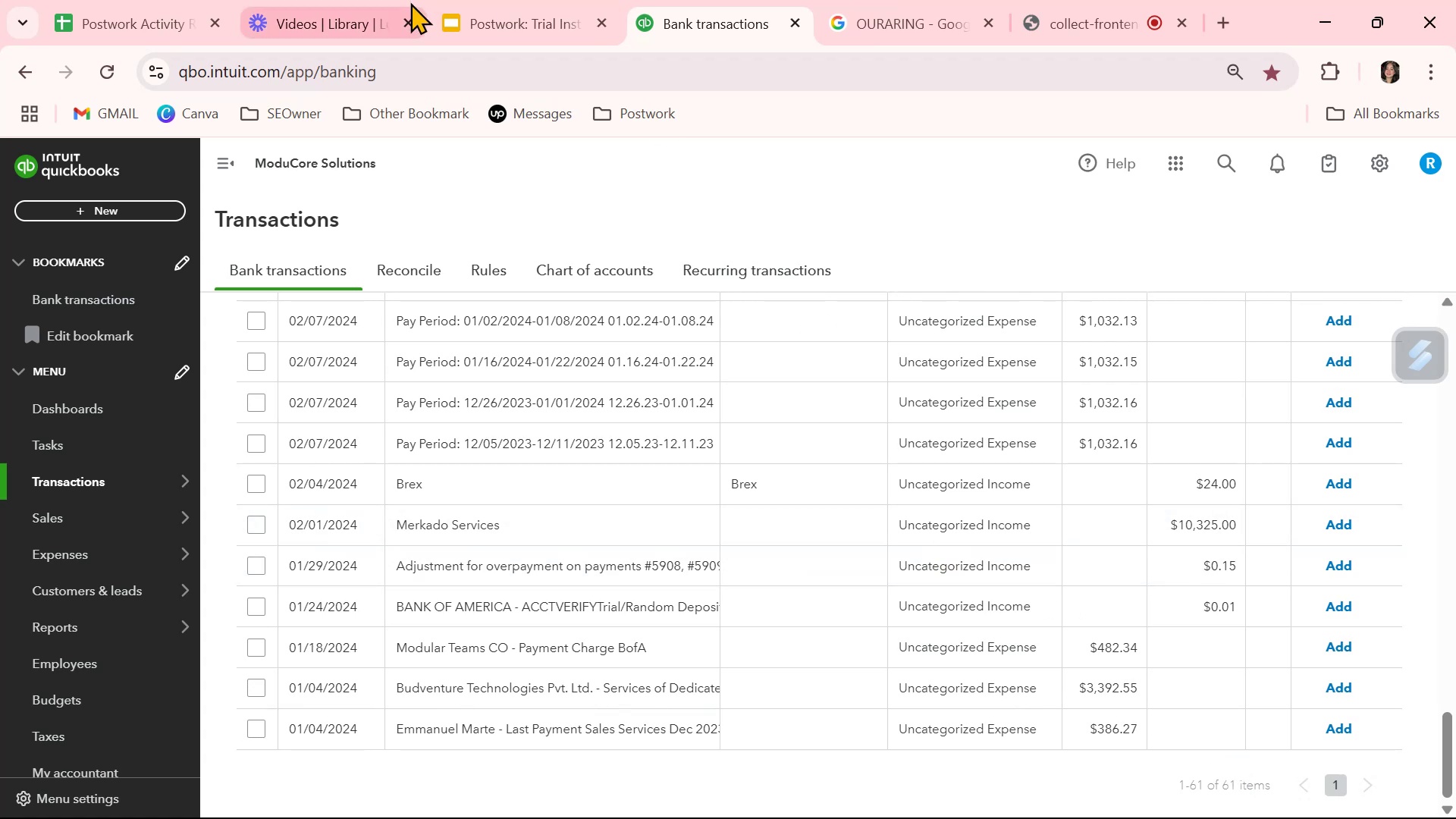 
wait(7.88)
 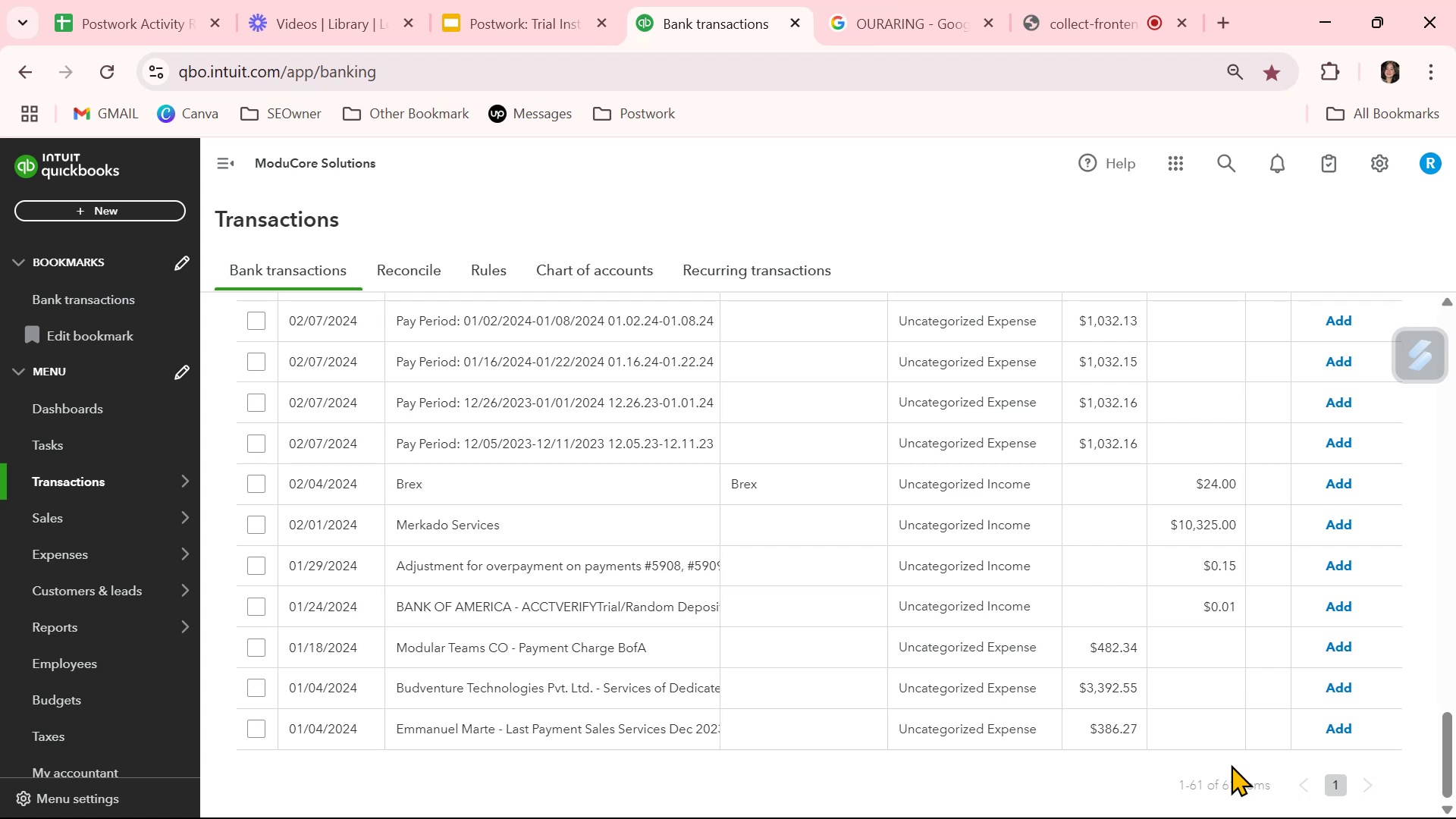 
scroll: coordinate [620, 347], scroll_direction: up, amount: 21.0
 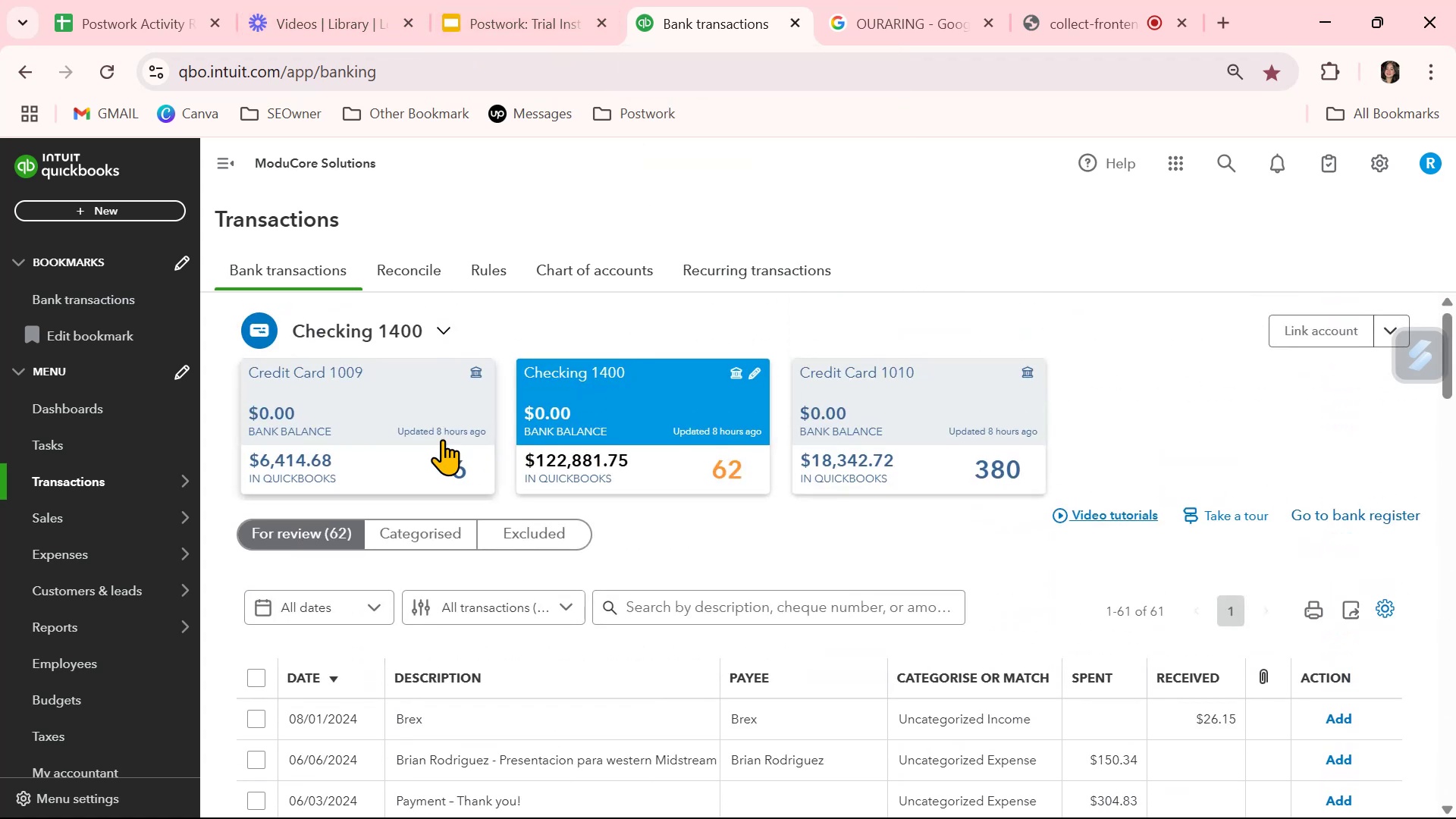 
left_click([433, 436])
 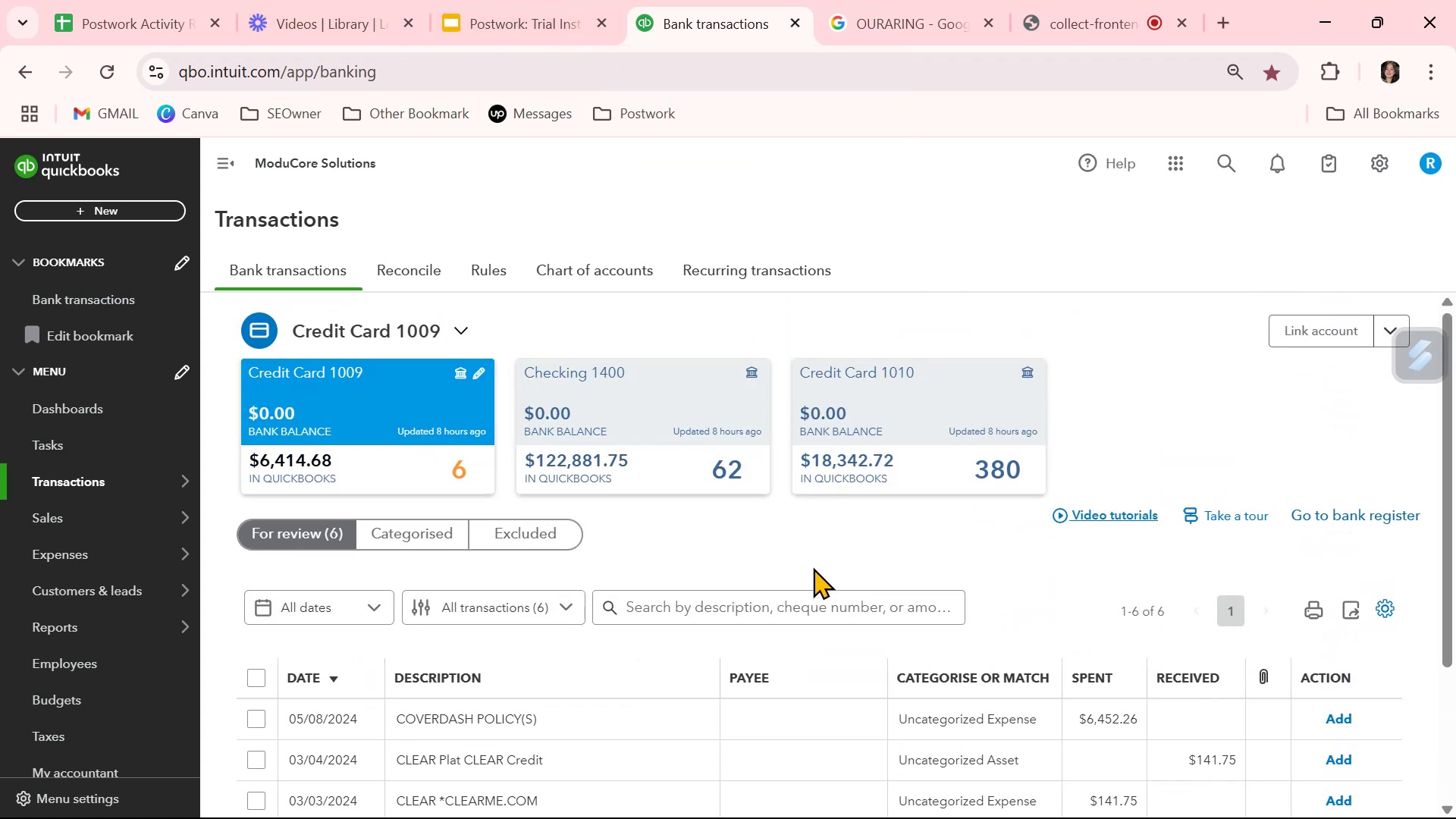 
scroll: coordinate [827, 701], scroll_direction: down, amount: 3.0
 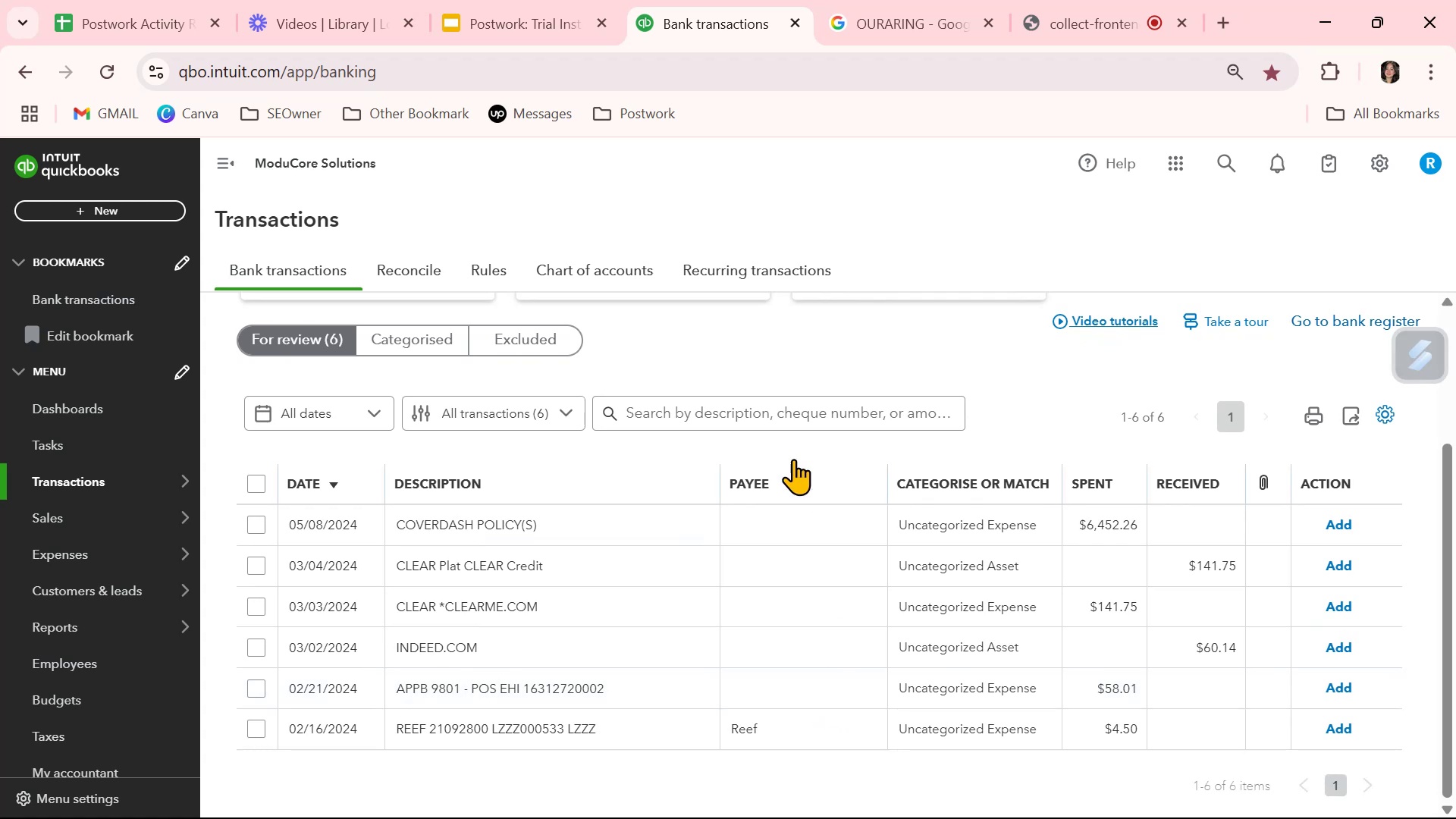 
scroll: coordinate [802, 522], scroll_direction: up, amount: 1.0
 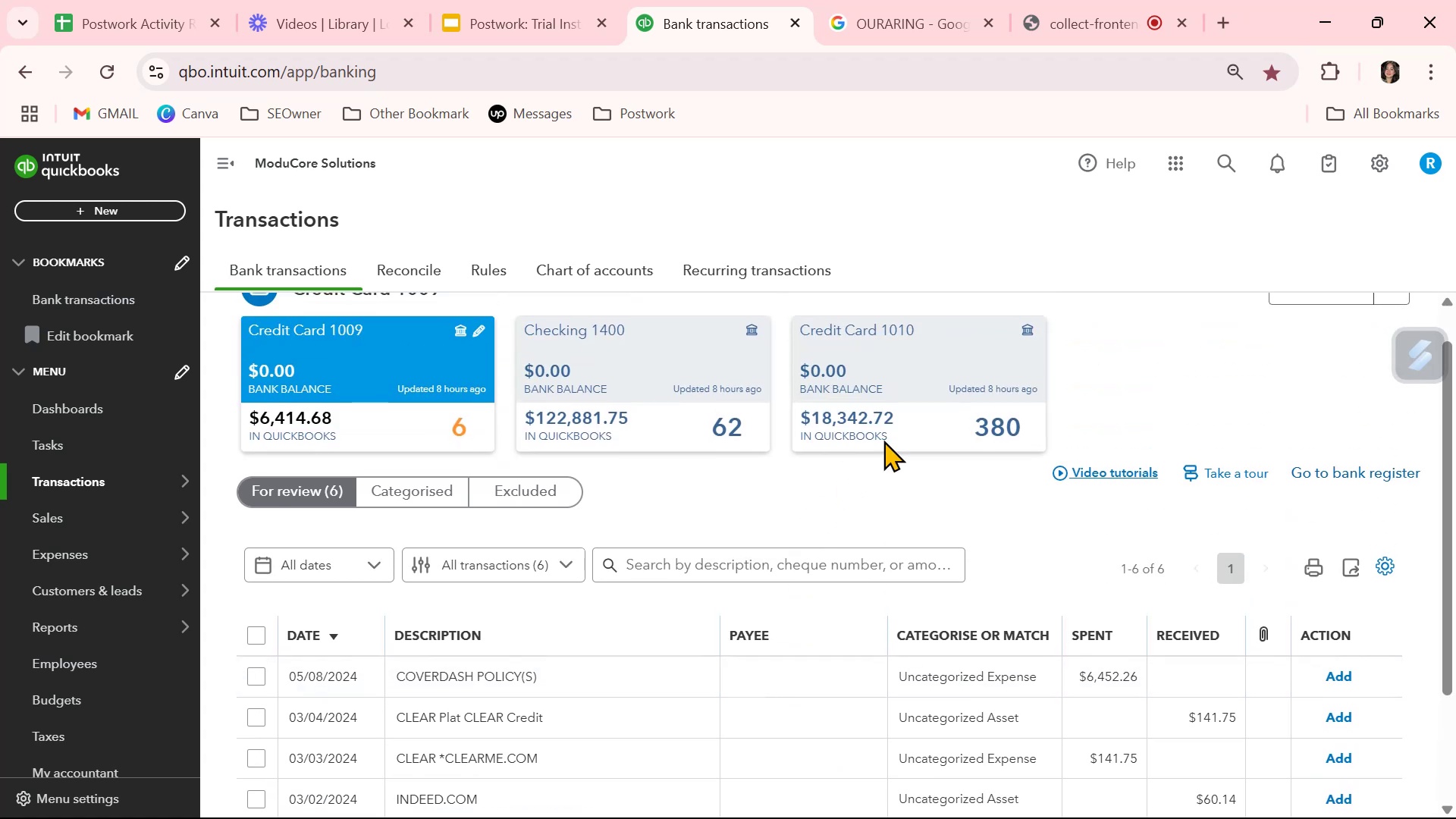 
left_click([924, 397])
 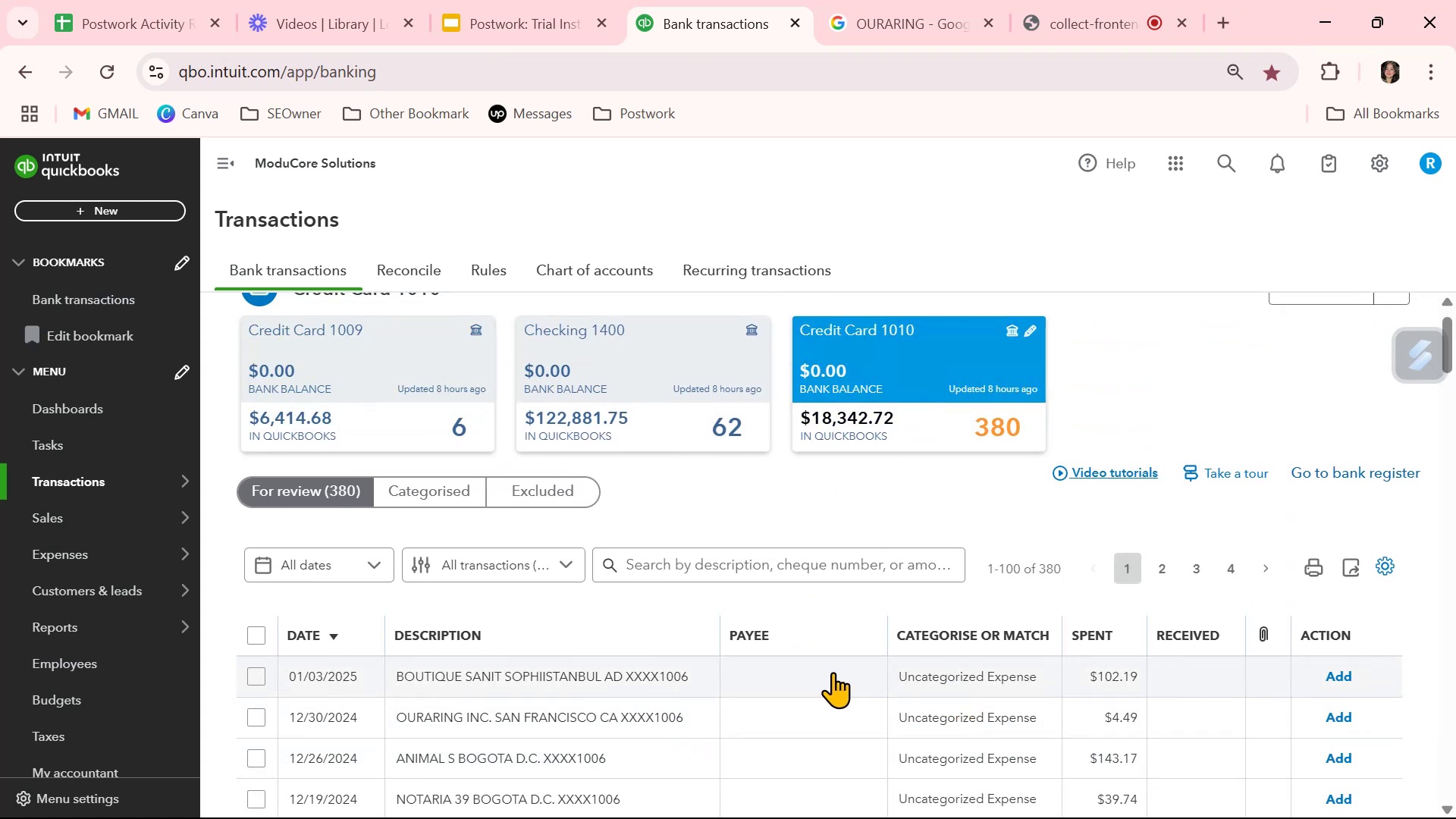 
wait(7.97)
 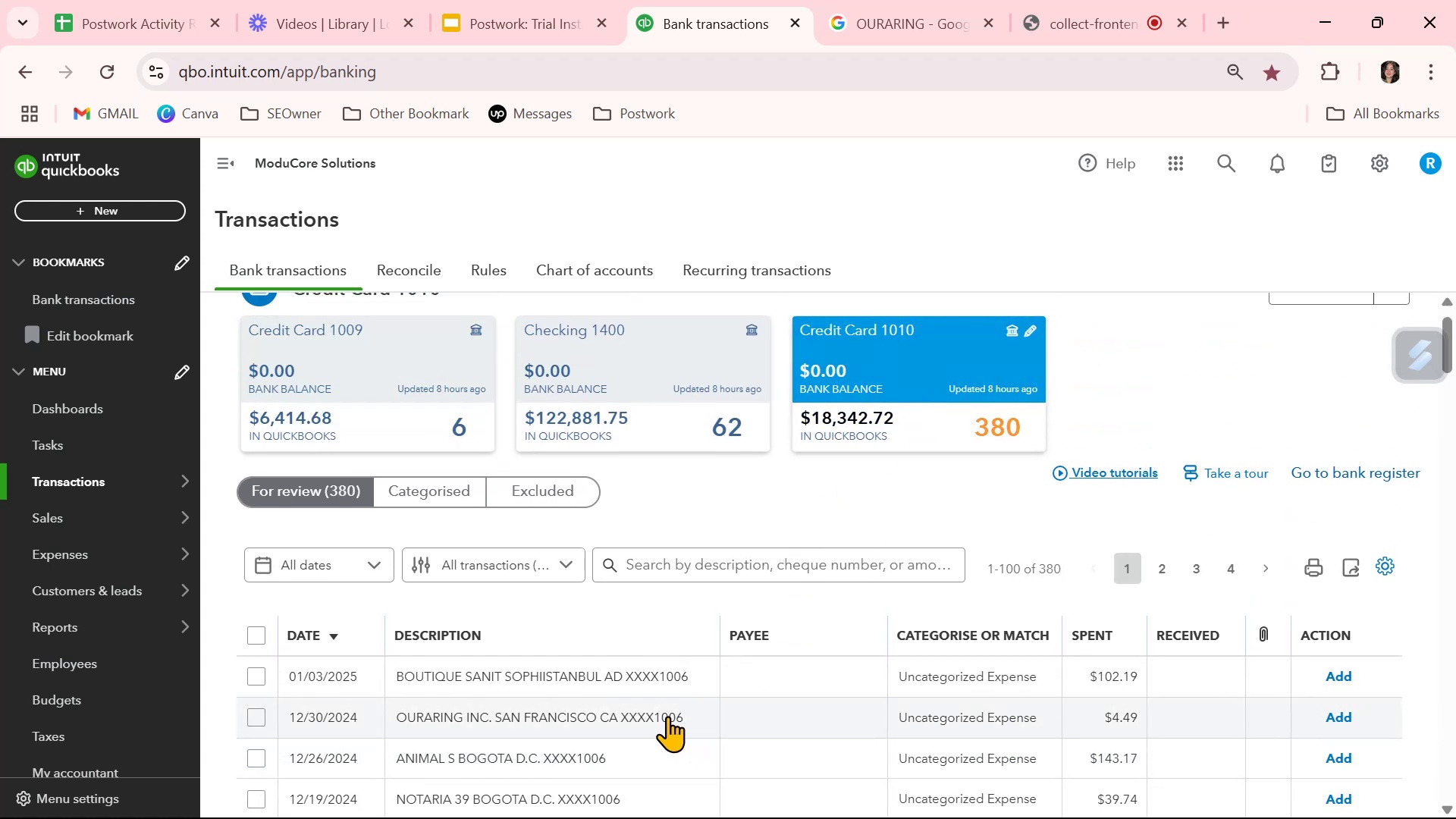 
left_click([833, 672])
 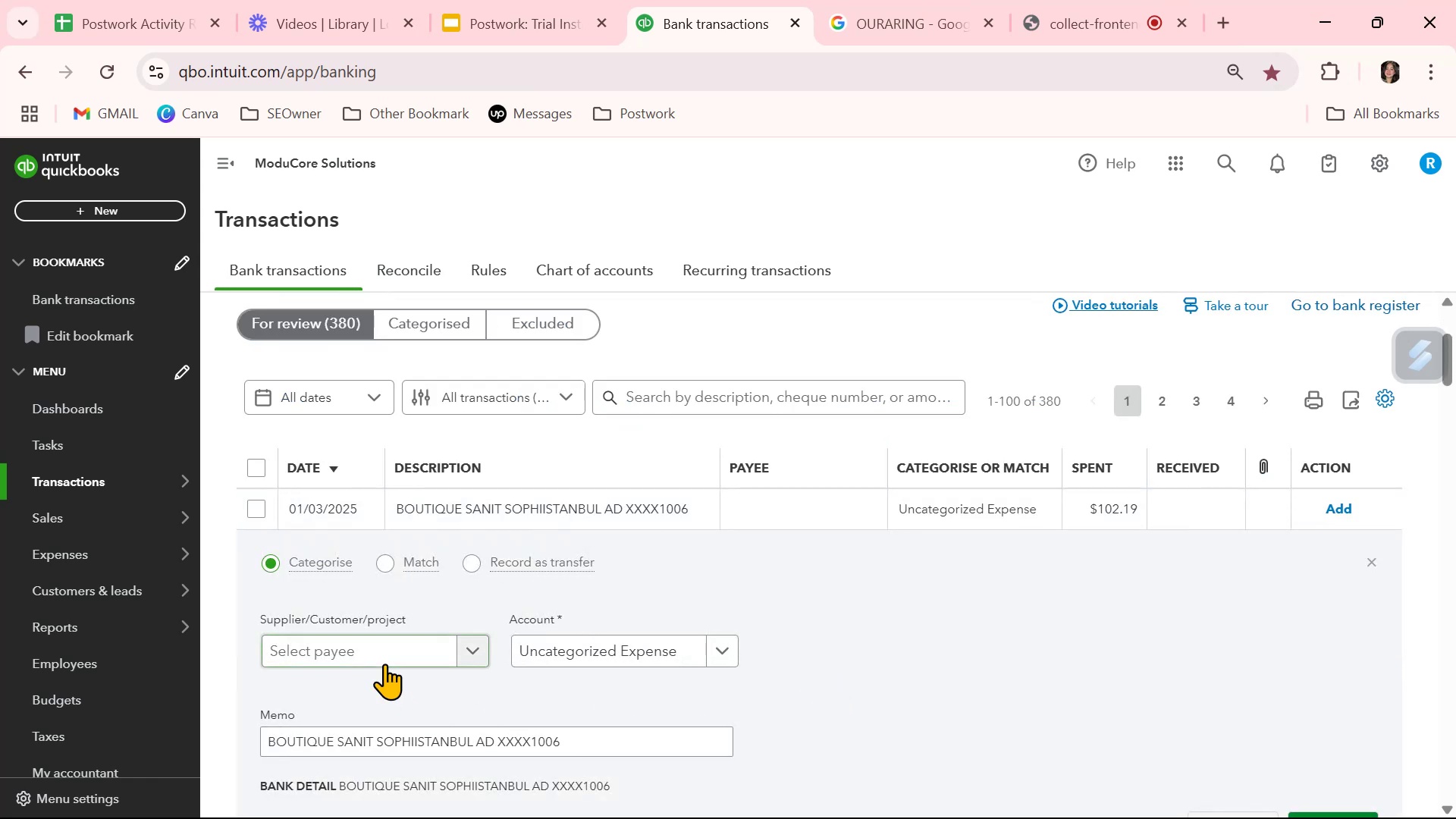 
left_click([387, 652])
 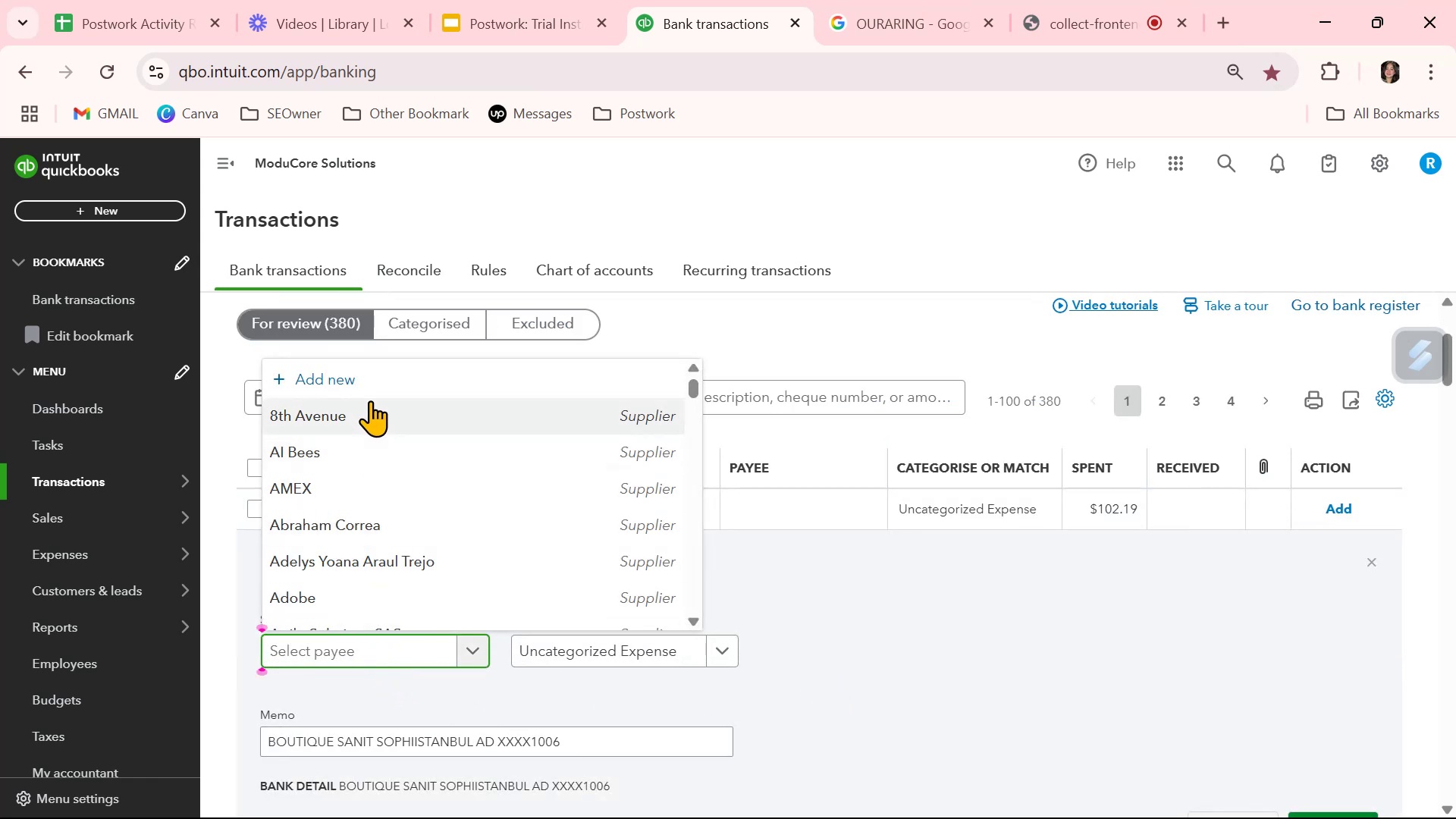 
left_click([379, 373])
 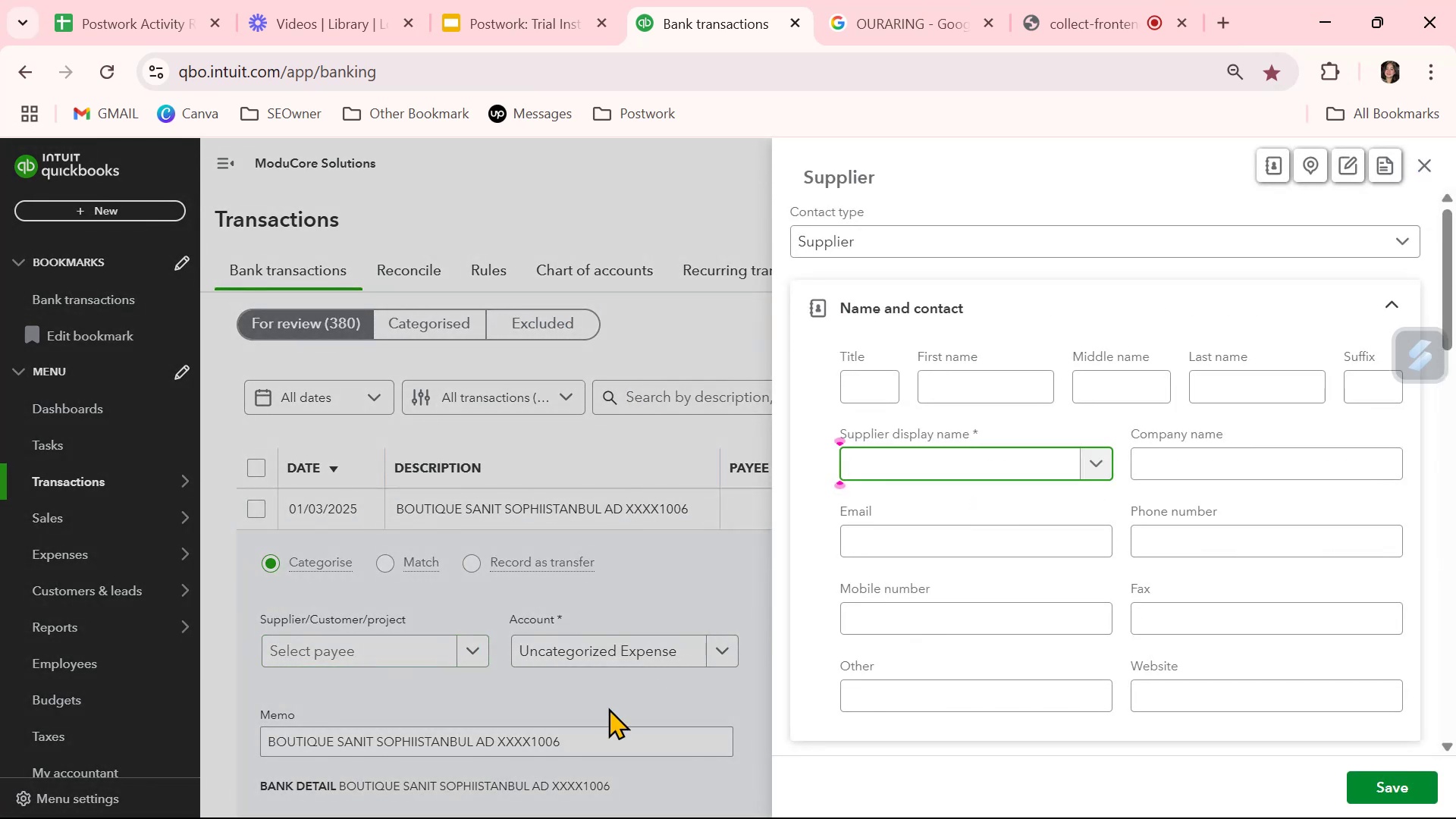 
left_click([449, 745])
 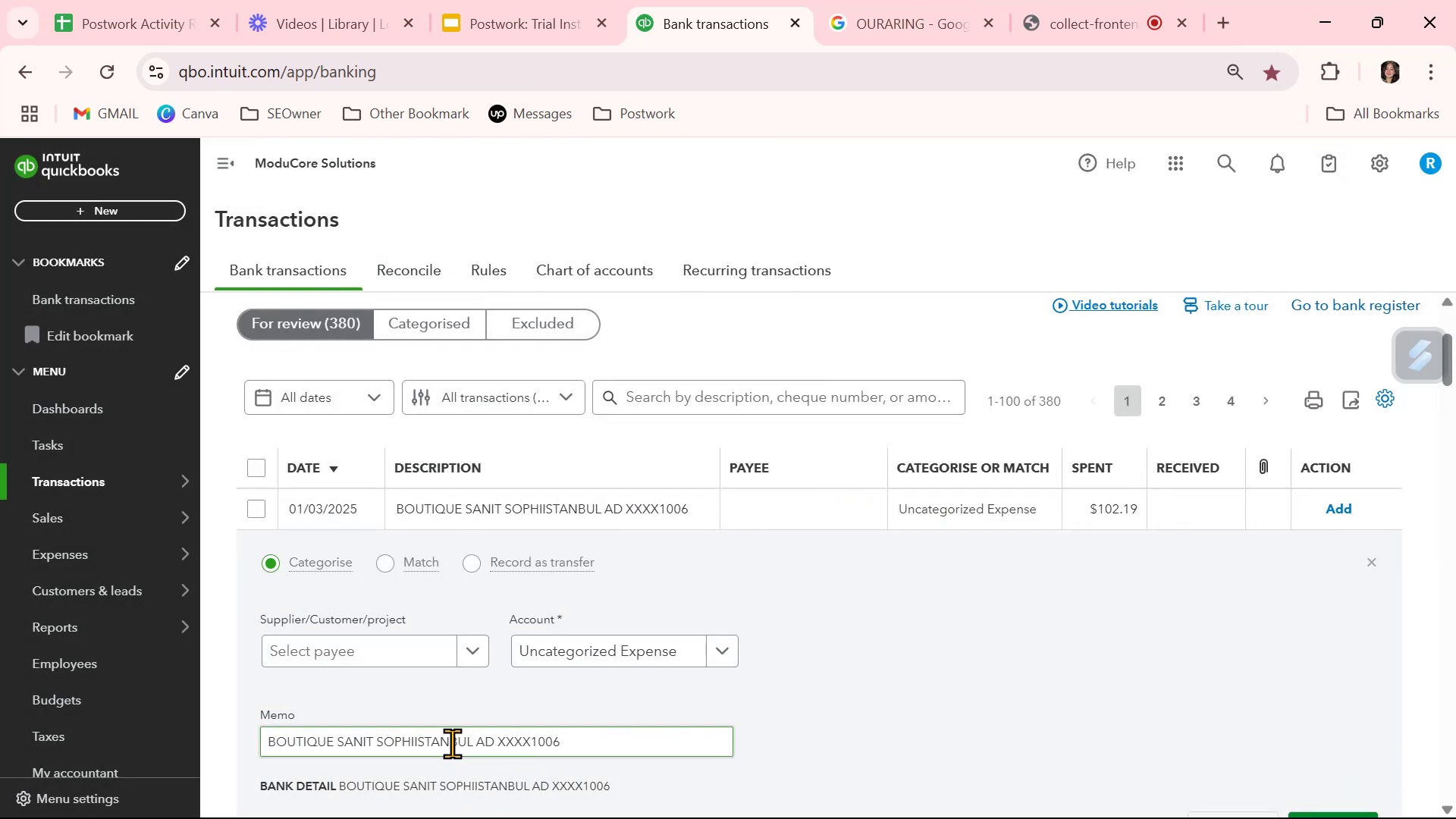 
double_click([468, 743])
 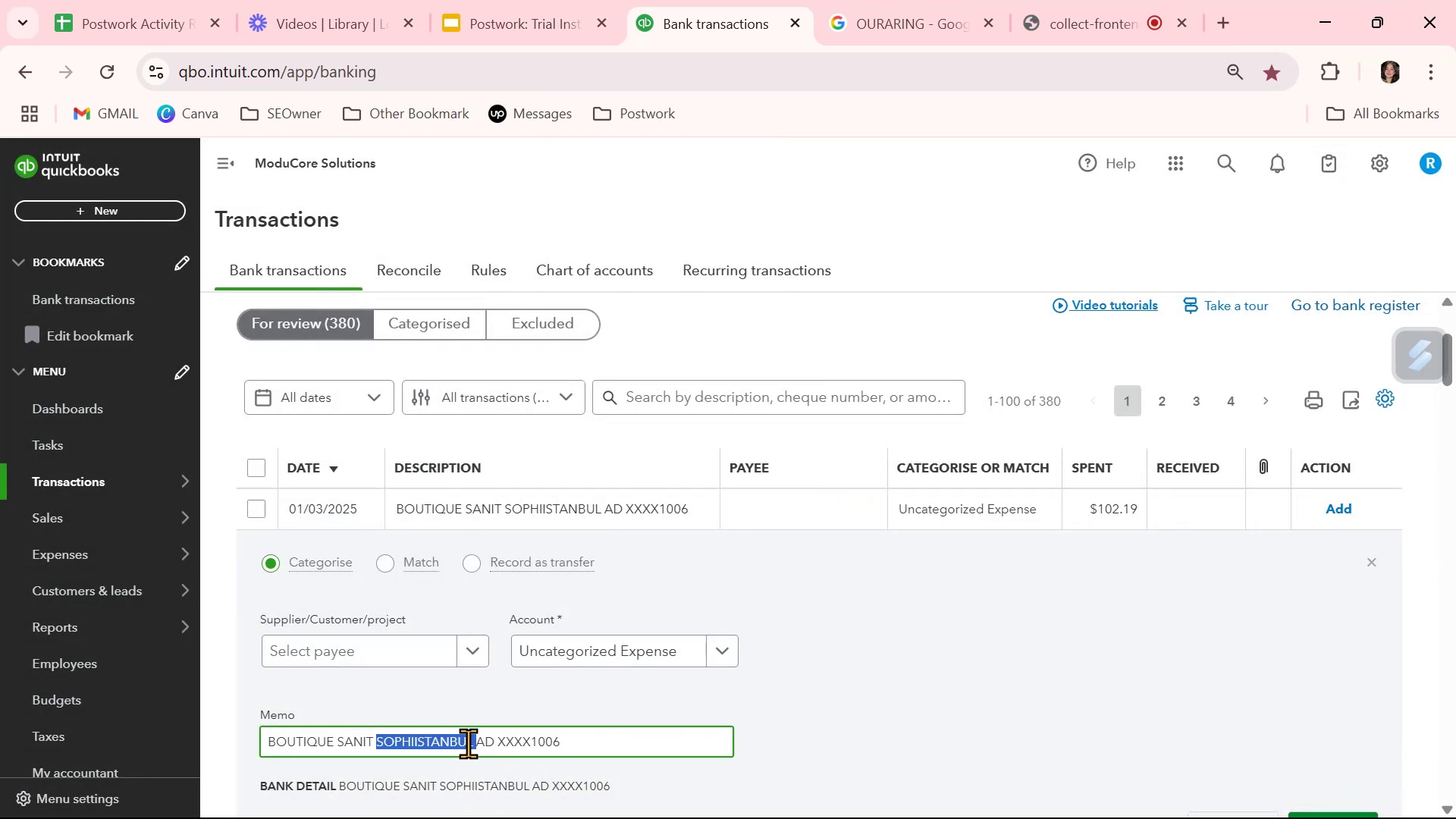 
triple_click([468, 743])
 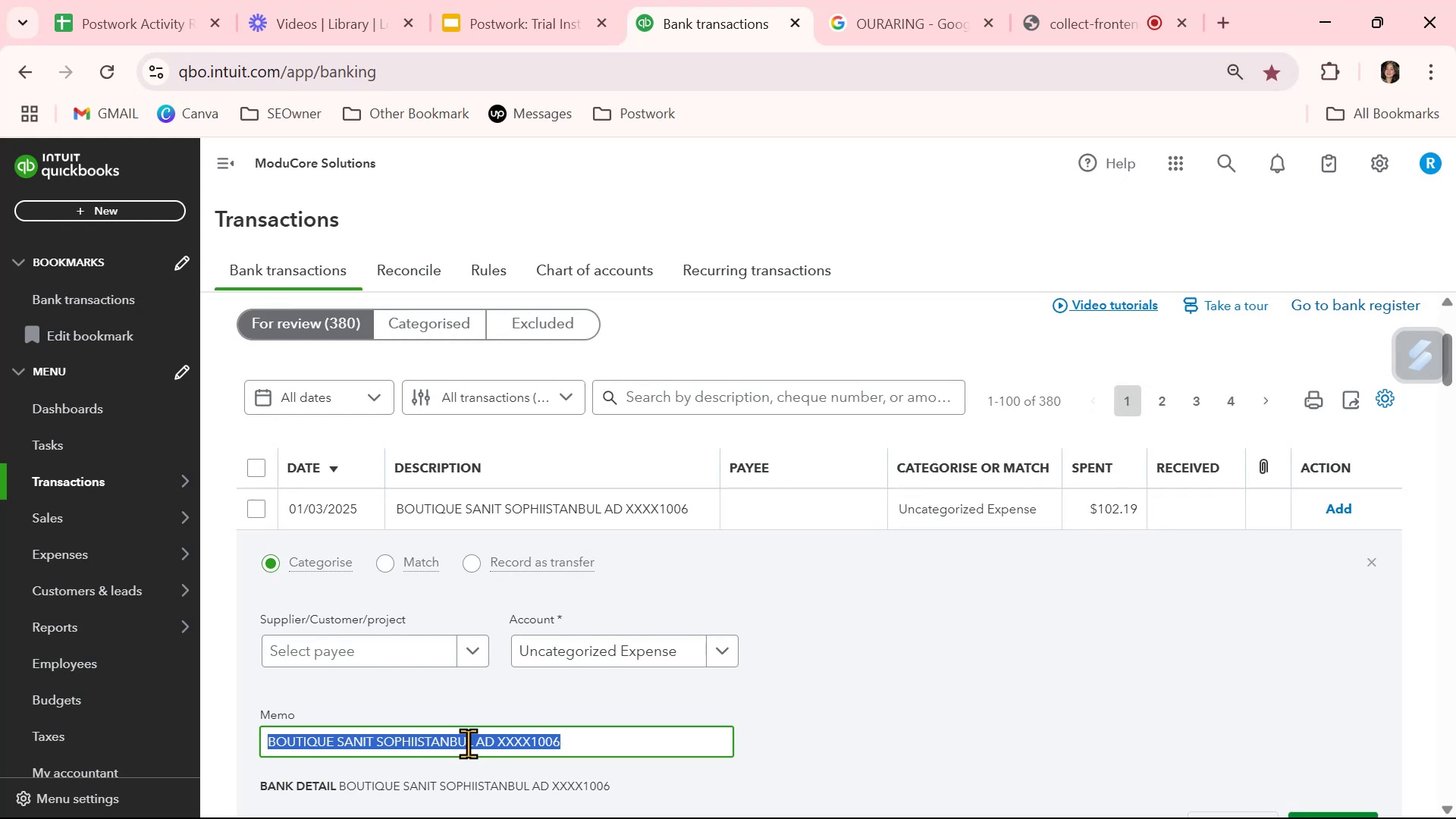 
key(Control+ControlLeft)
 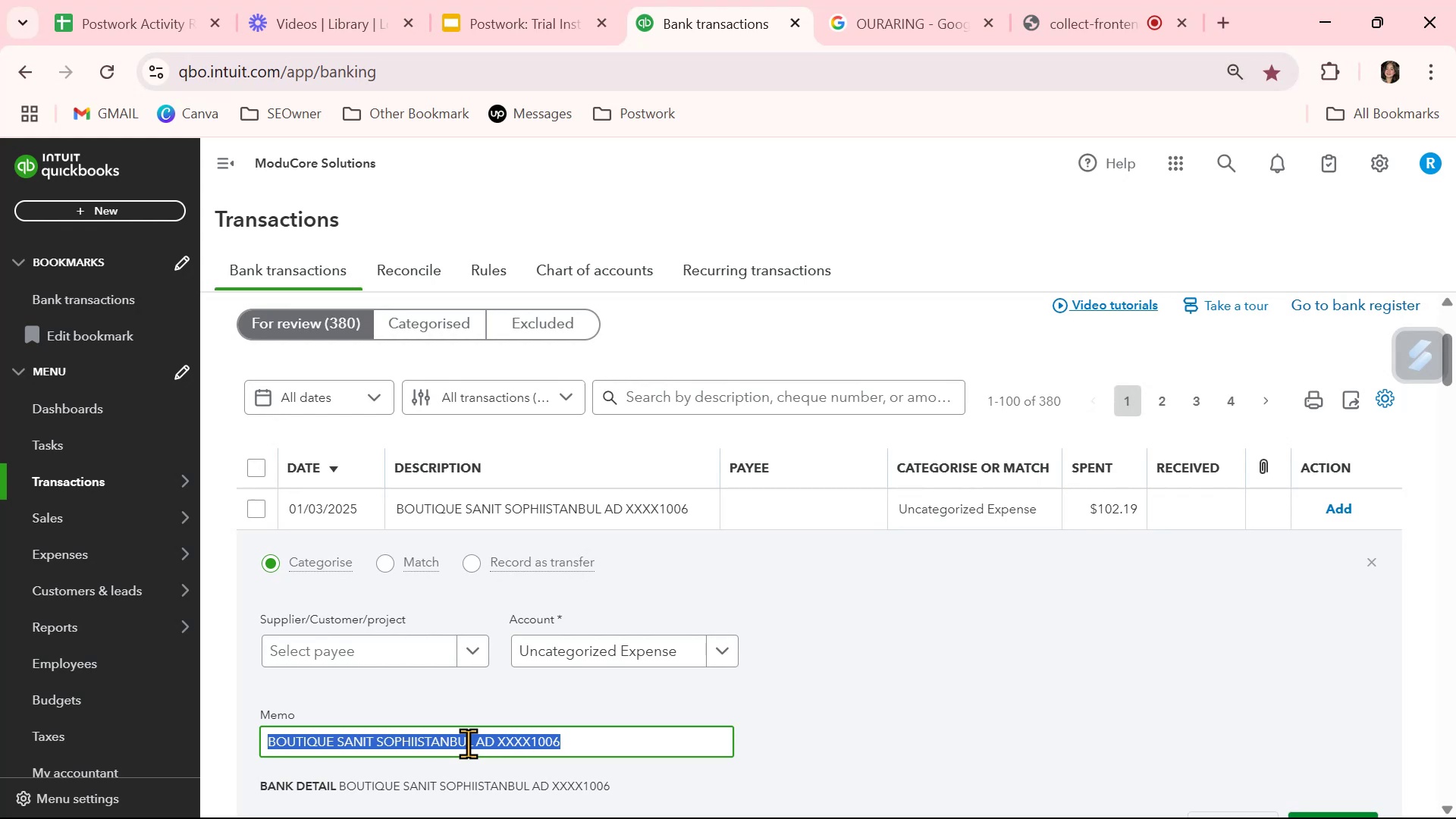 
key(Control+C)
 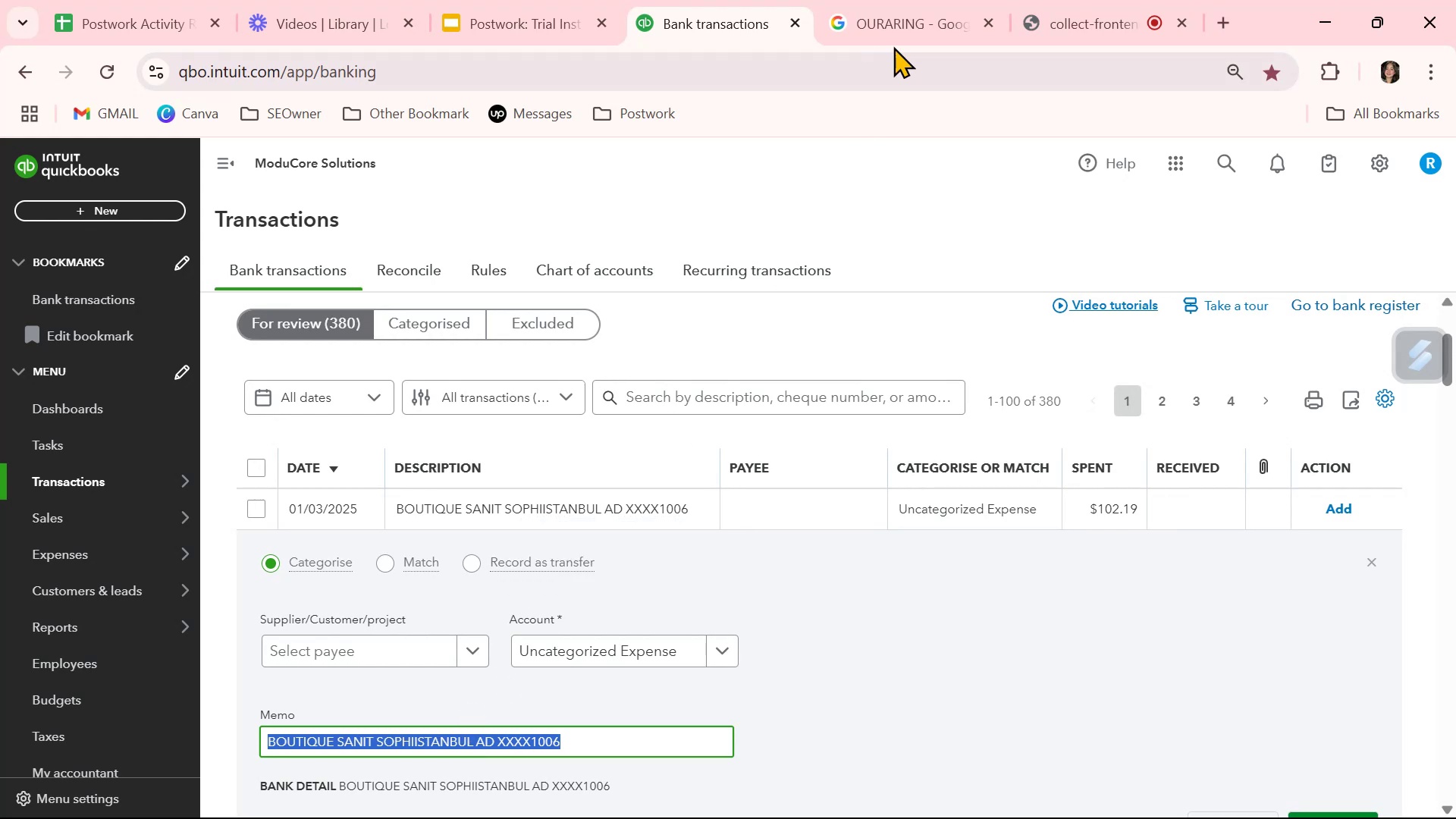 
left_click([905, 20])
 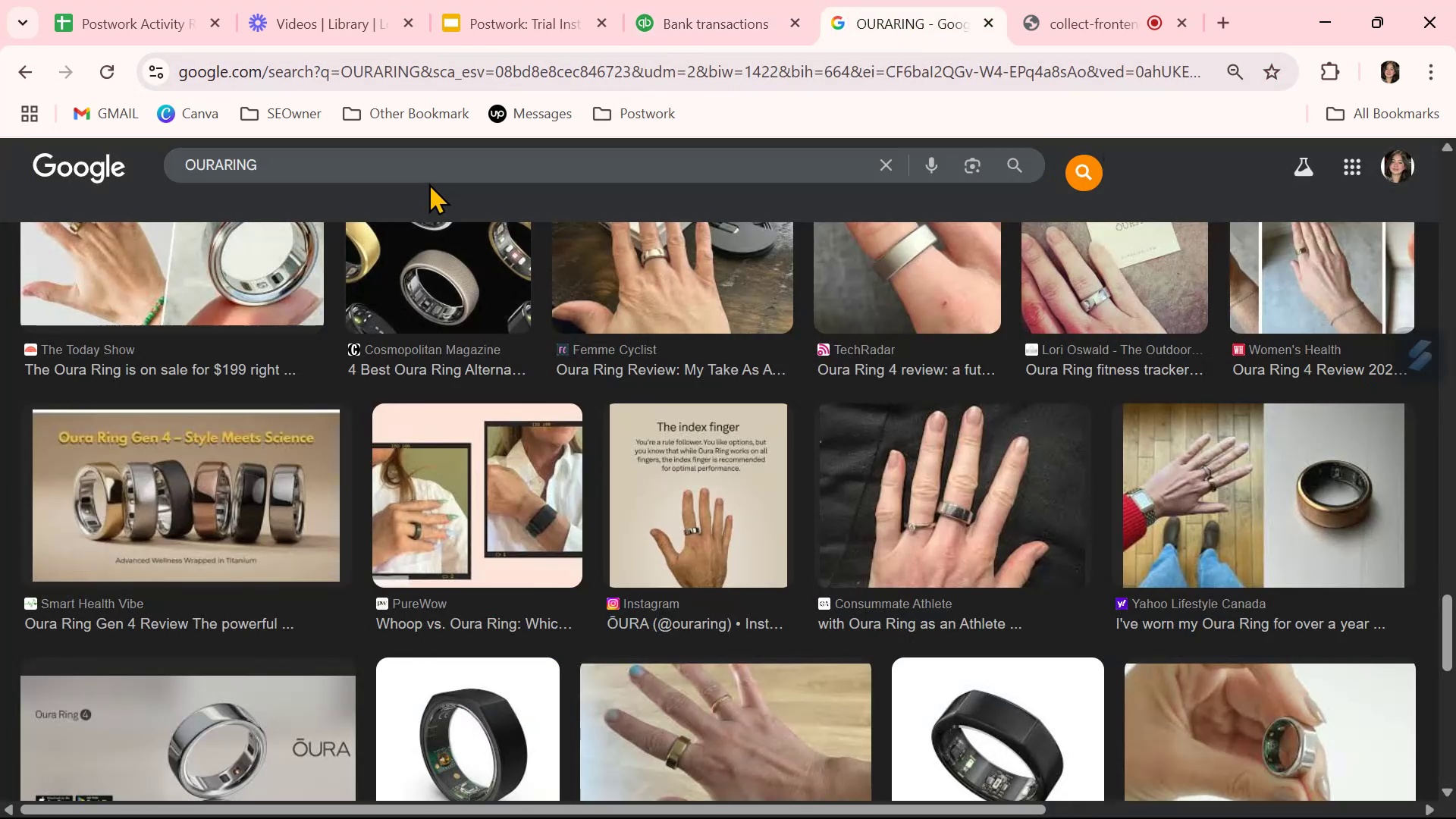 
double_click([428, 172])
 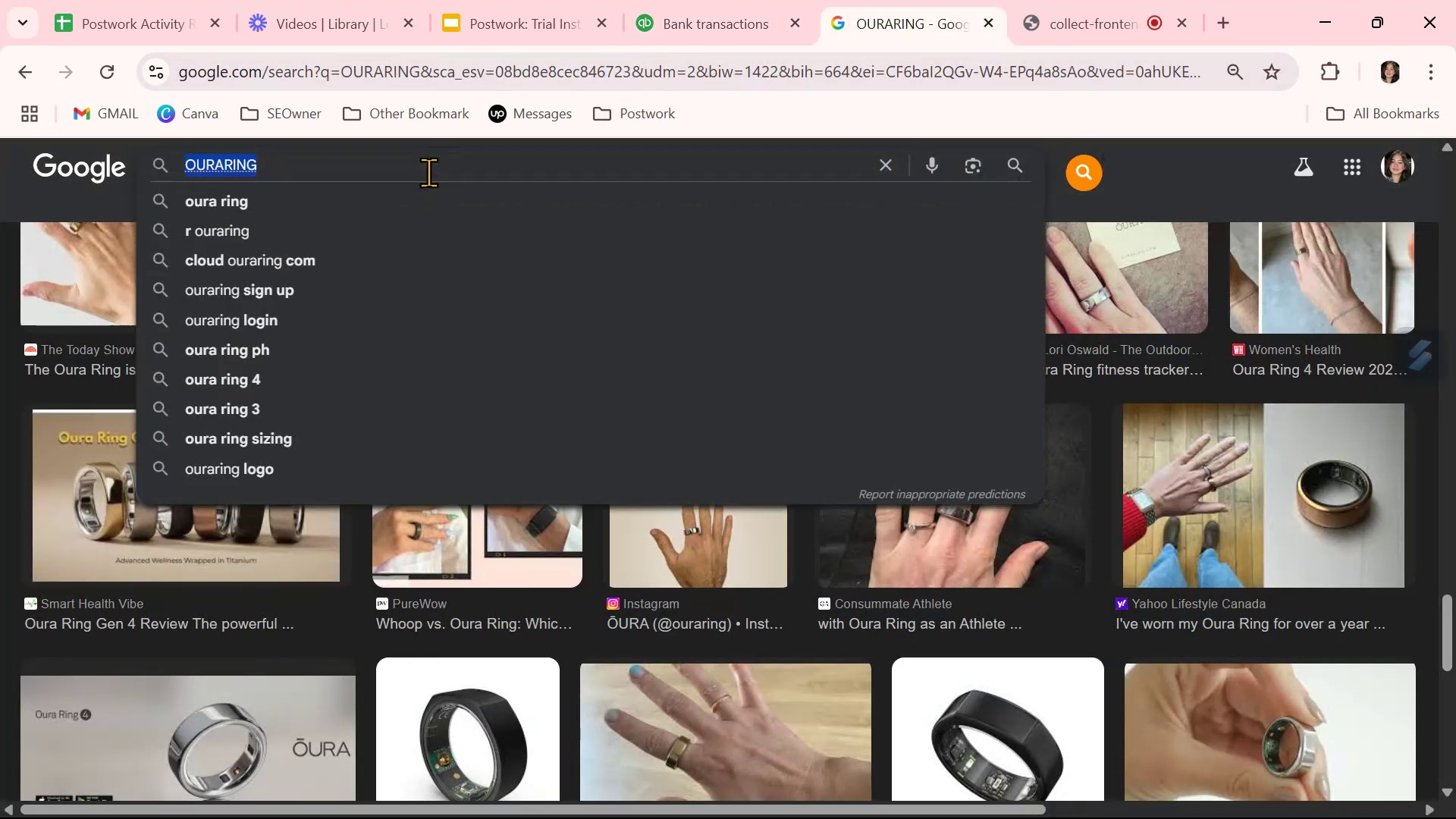 
triple_click([428, 172])
 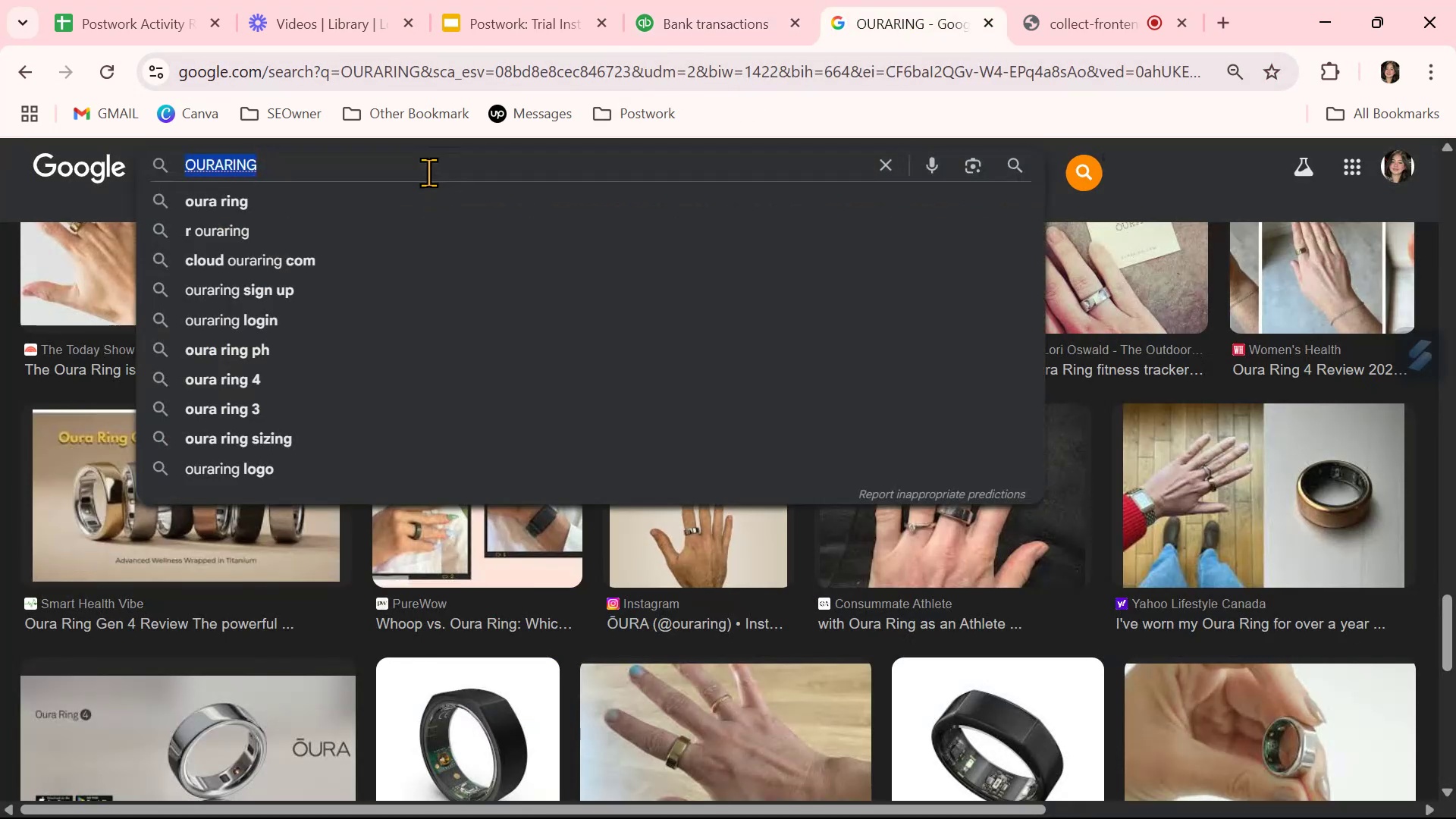 
key(Control+ControlLeft)
 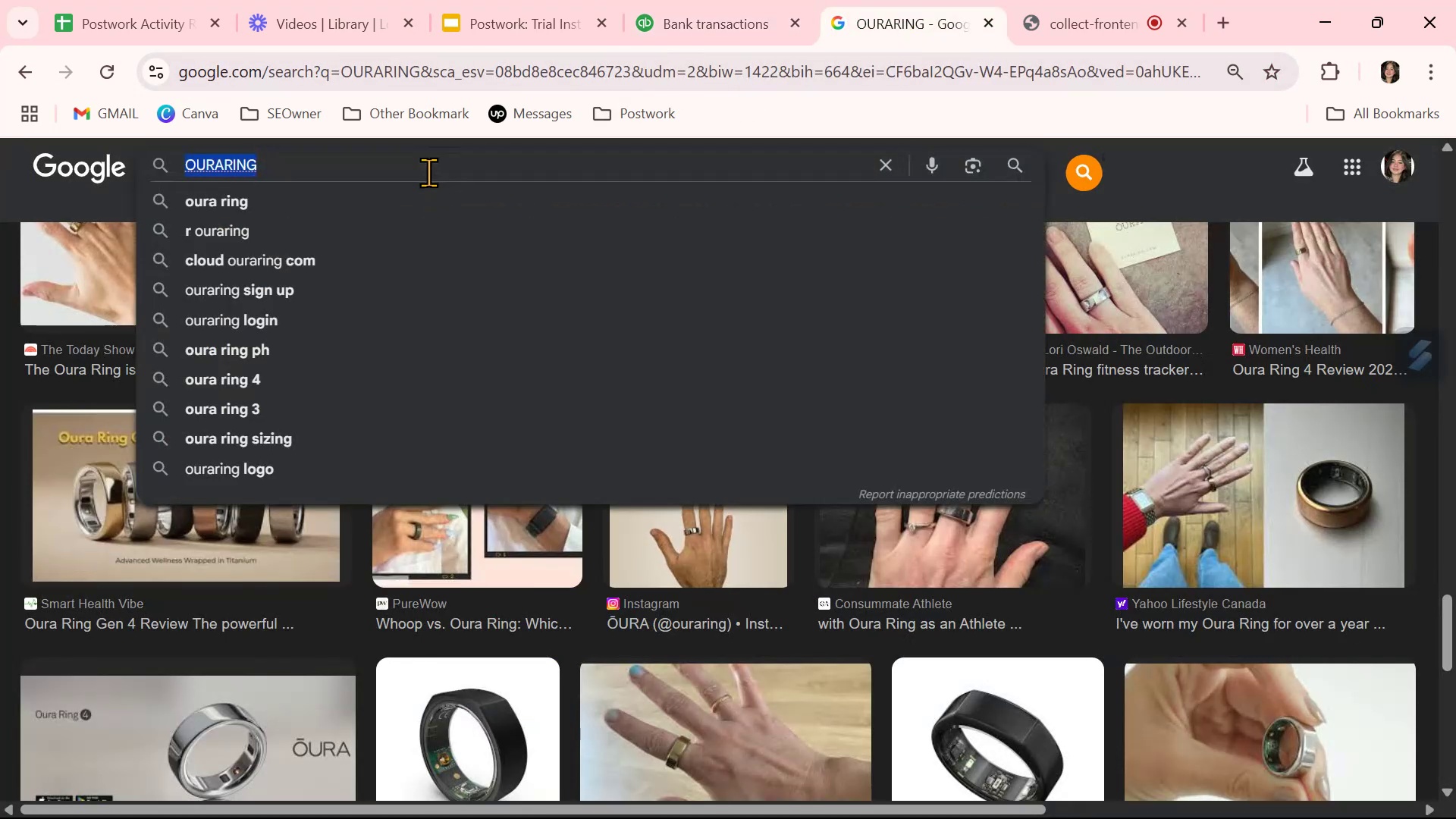 
key(Control+V)
 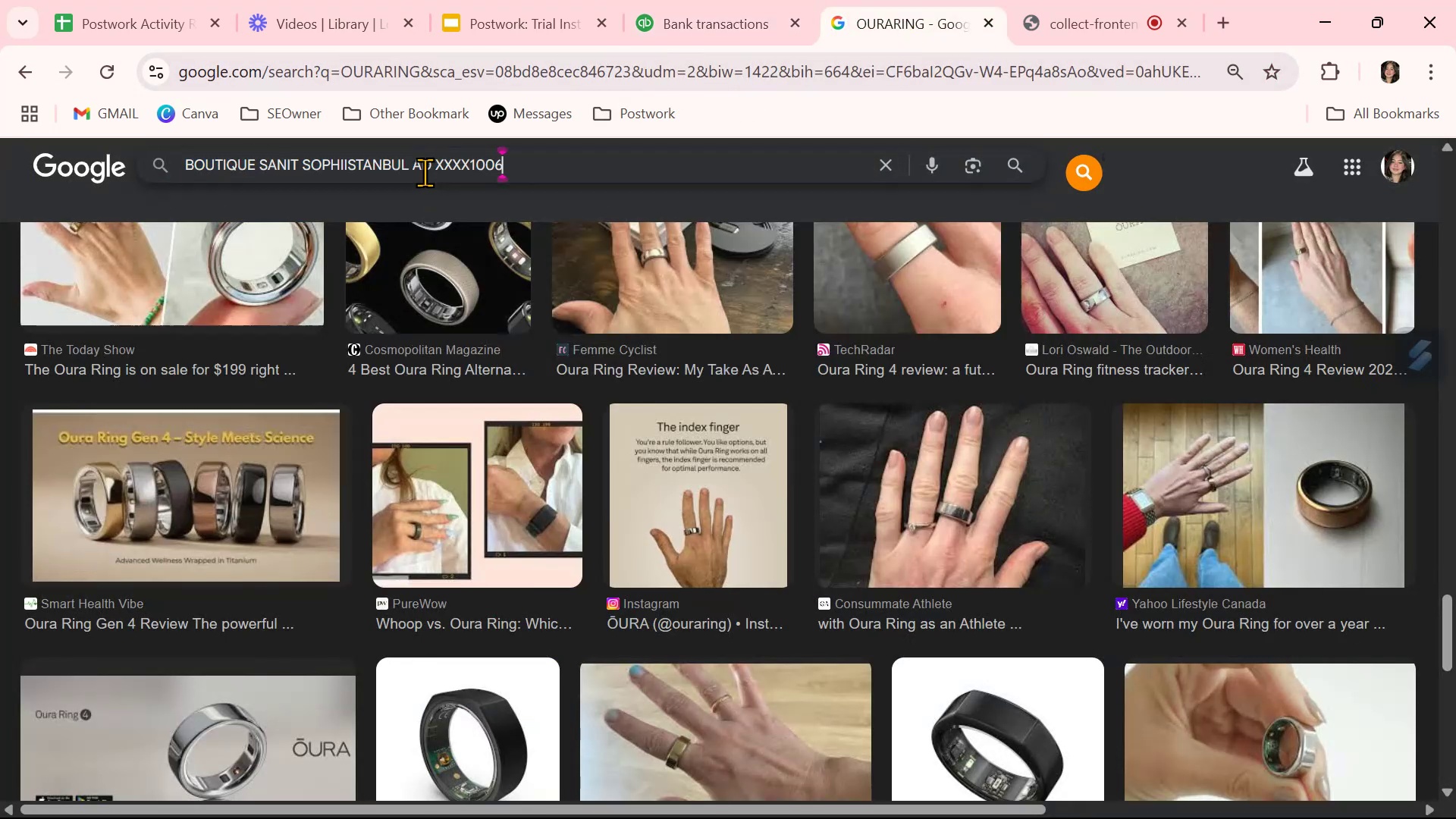 
key(NumpadEnter)
 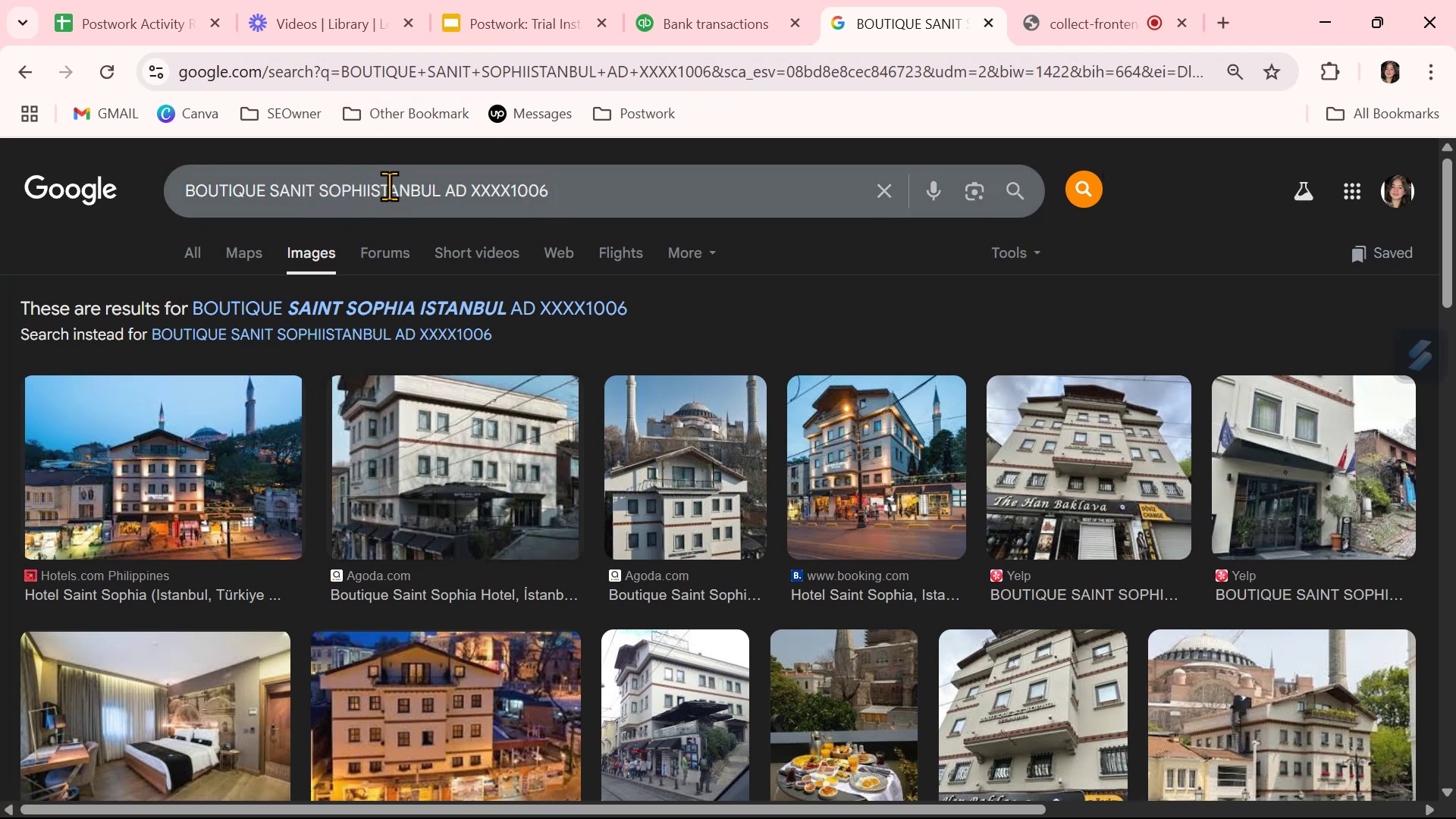 
wait(58.46)
 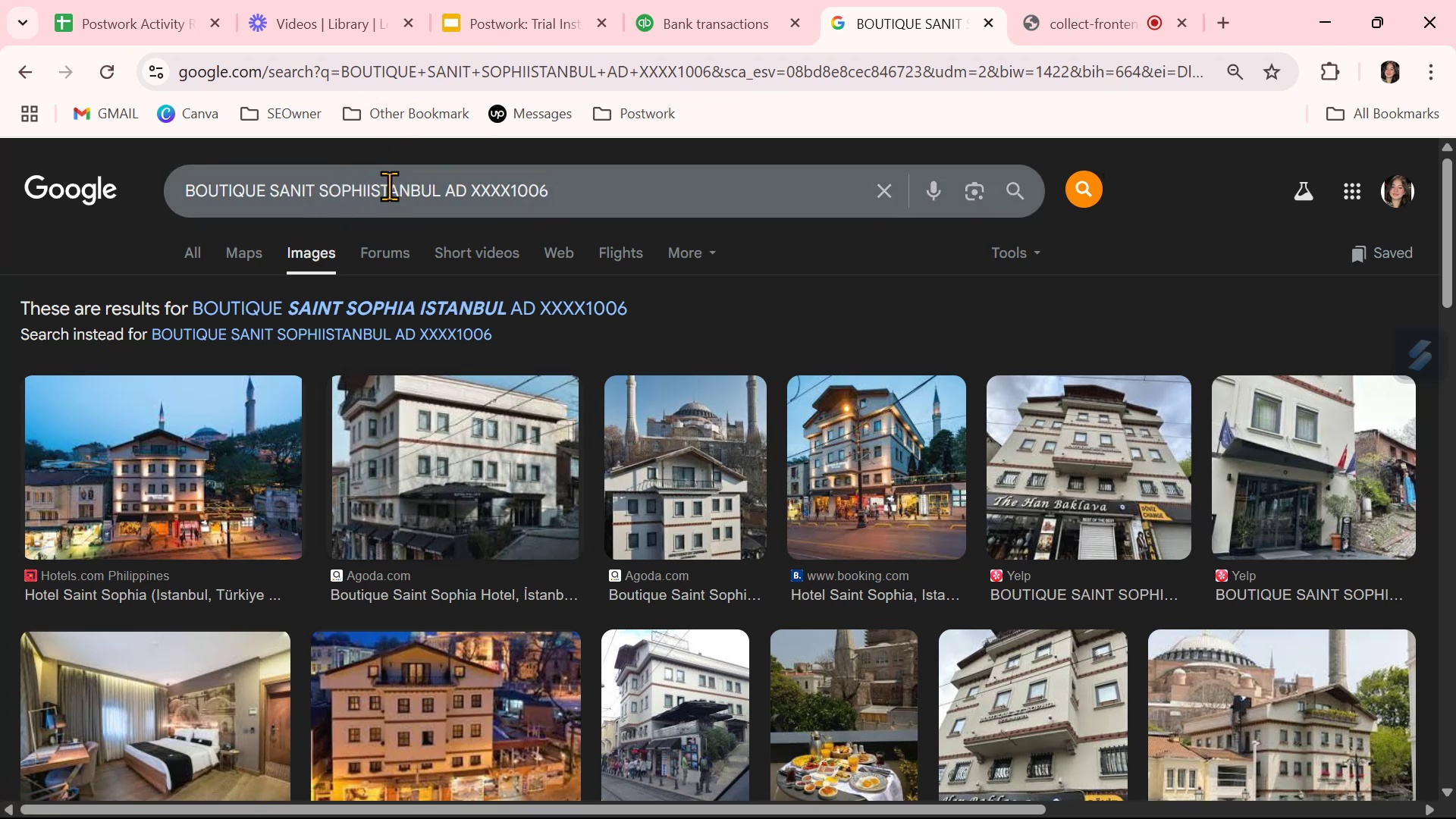 
left_click_drag(start_coordinate=[326, 610], to_coordinate=[514, 614])
 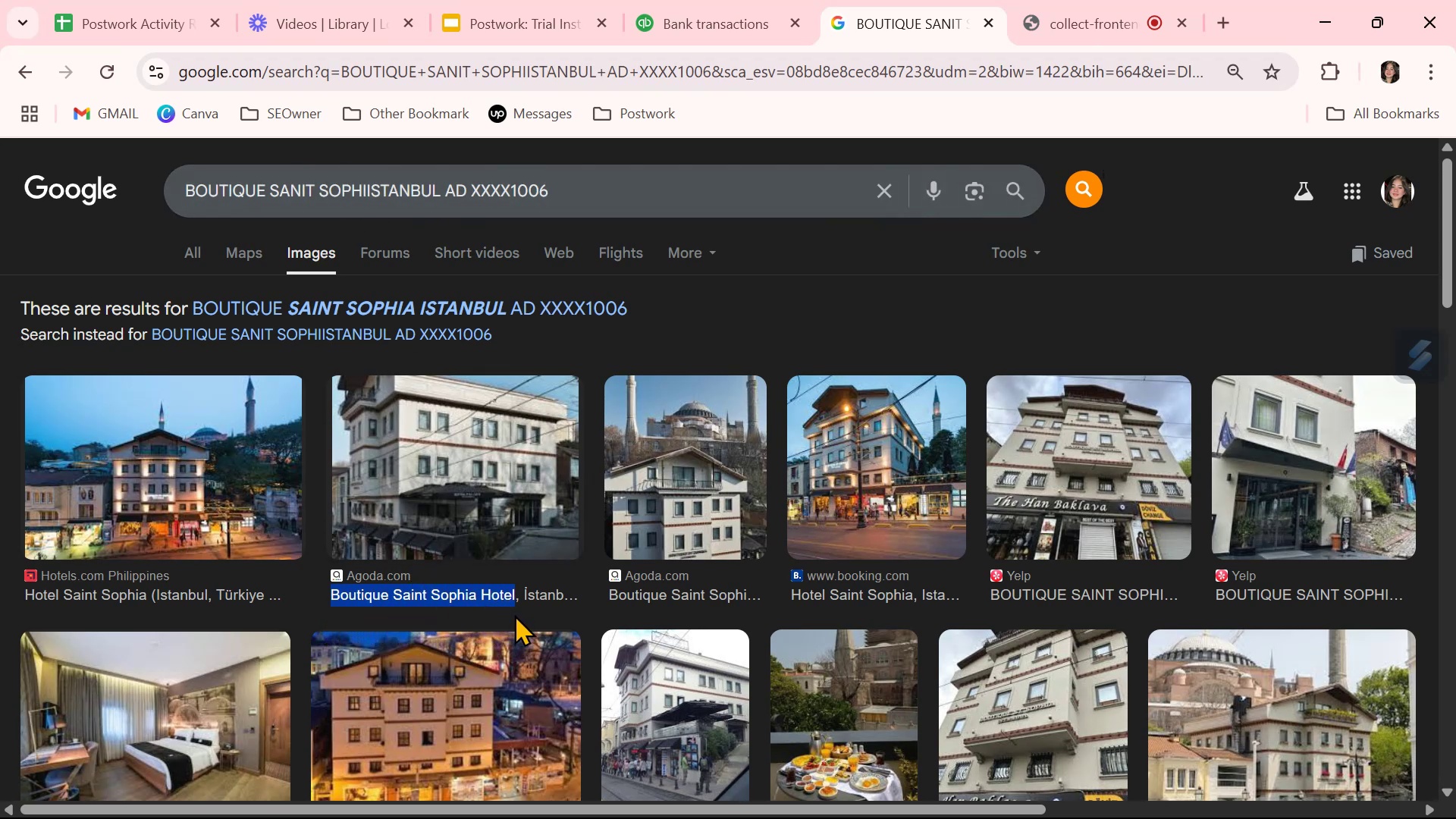 
key(Control+ControlLeft)
 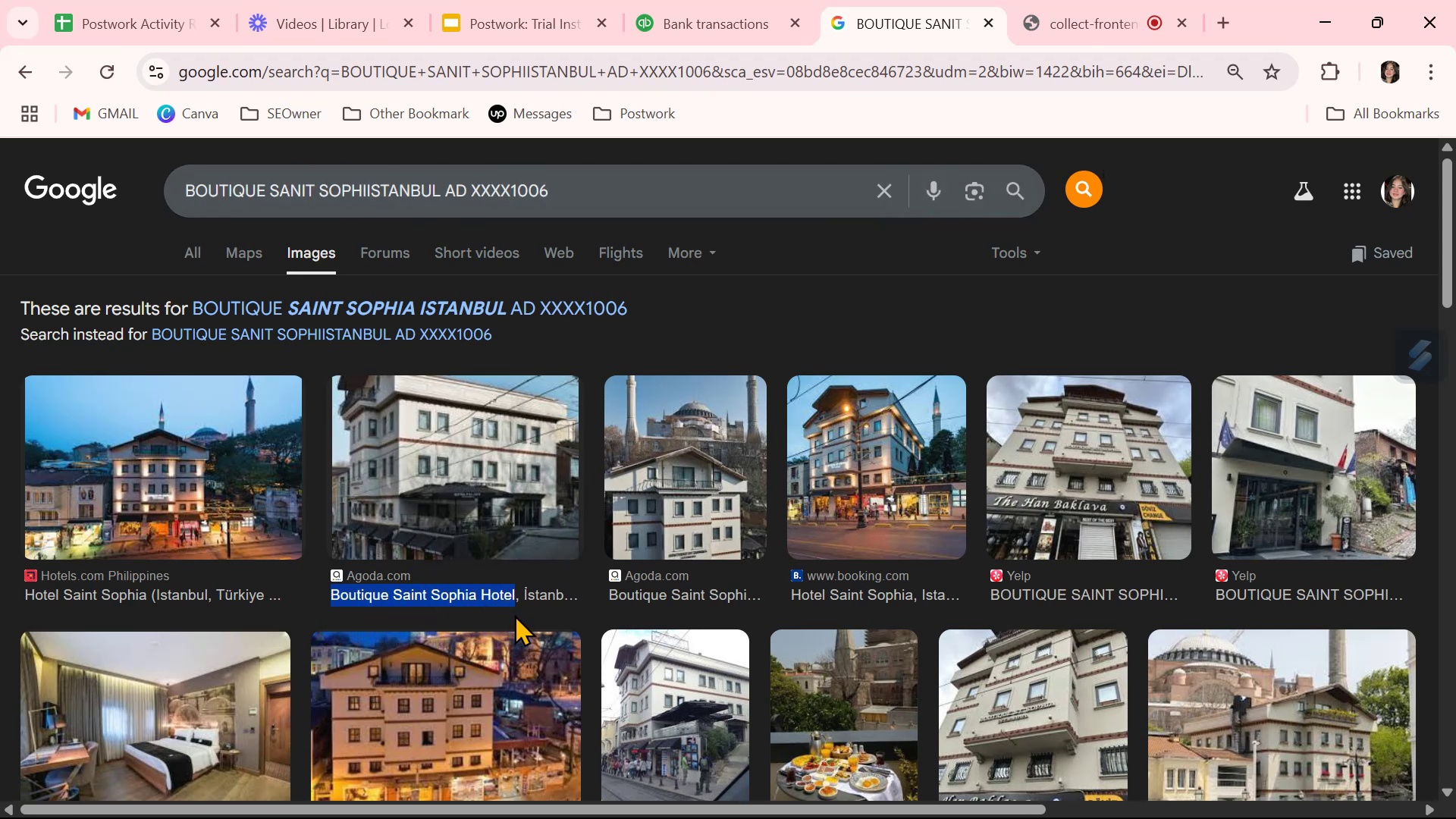 
key(Control+C)
 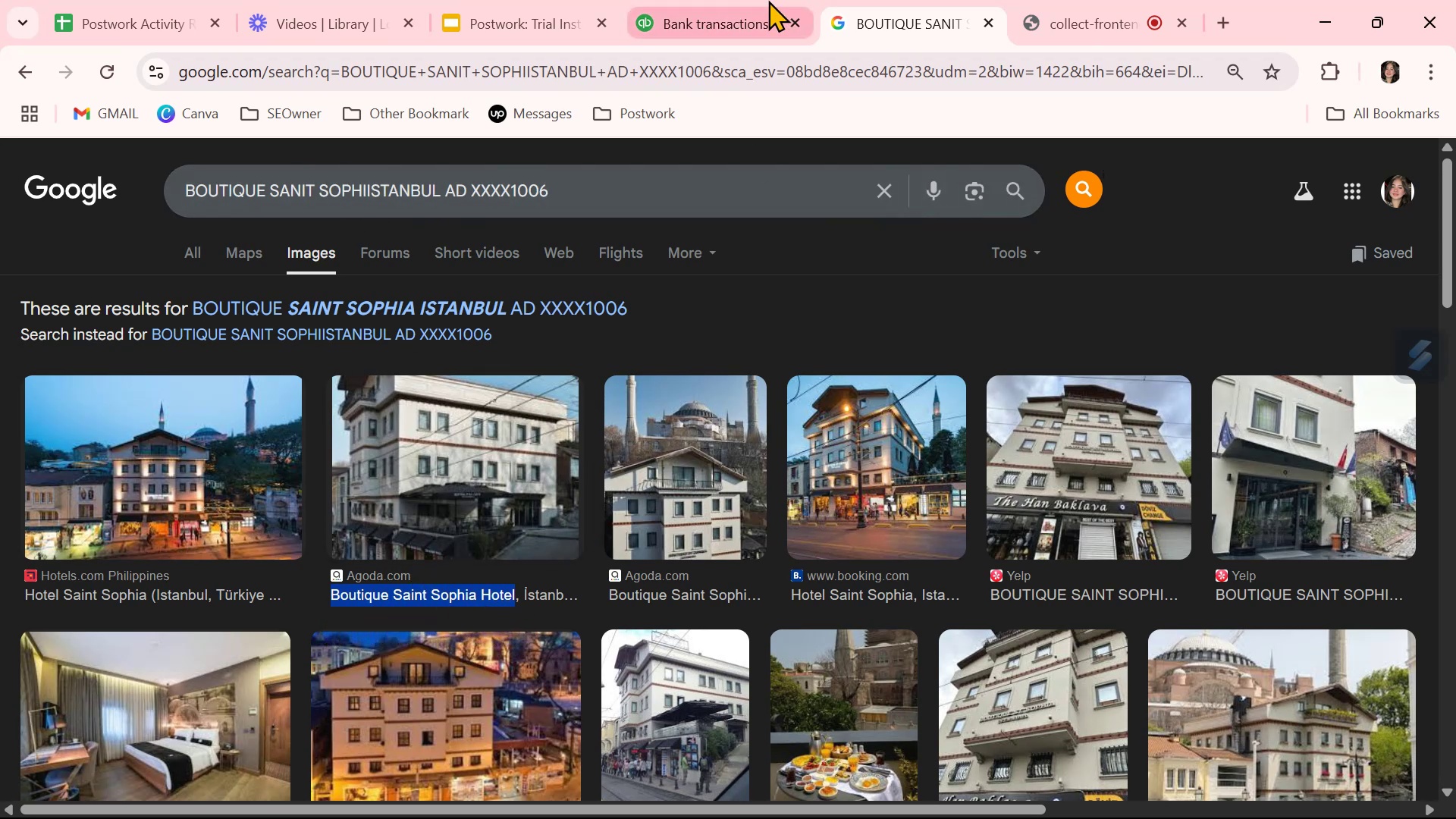 
left_click([738, 30])
 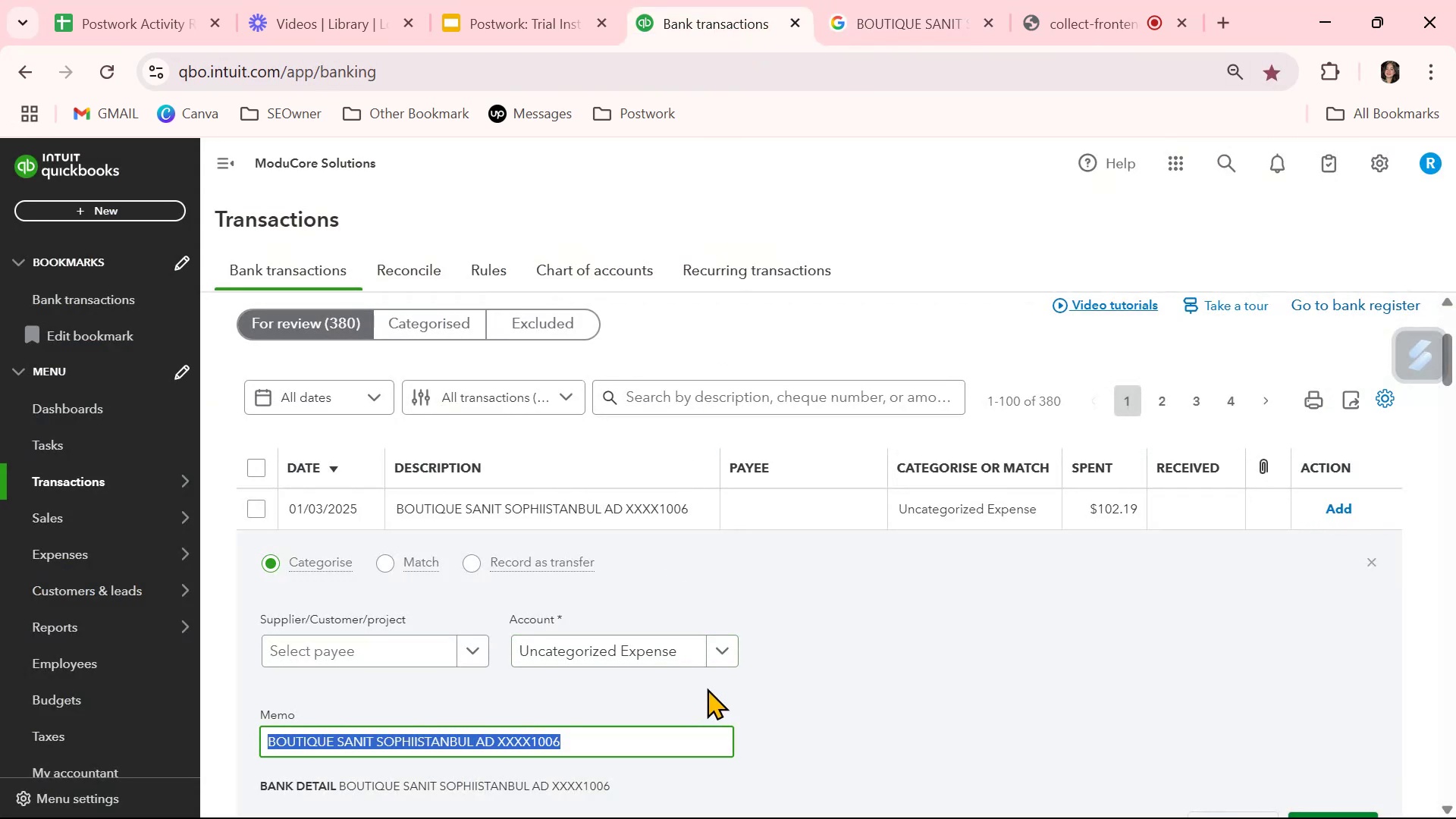 
left_click([629, 645])
 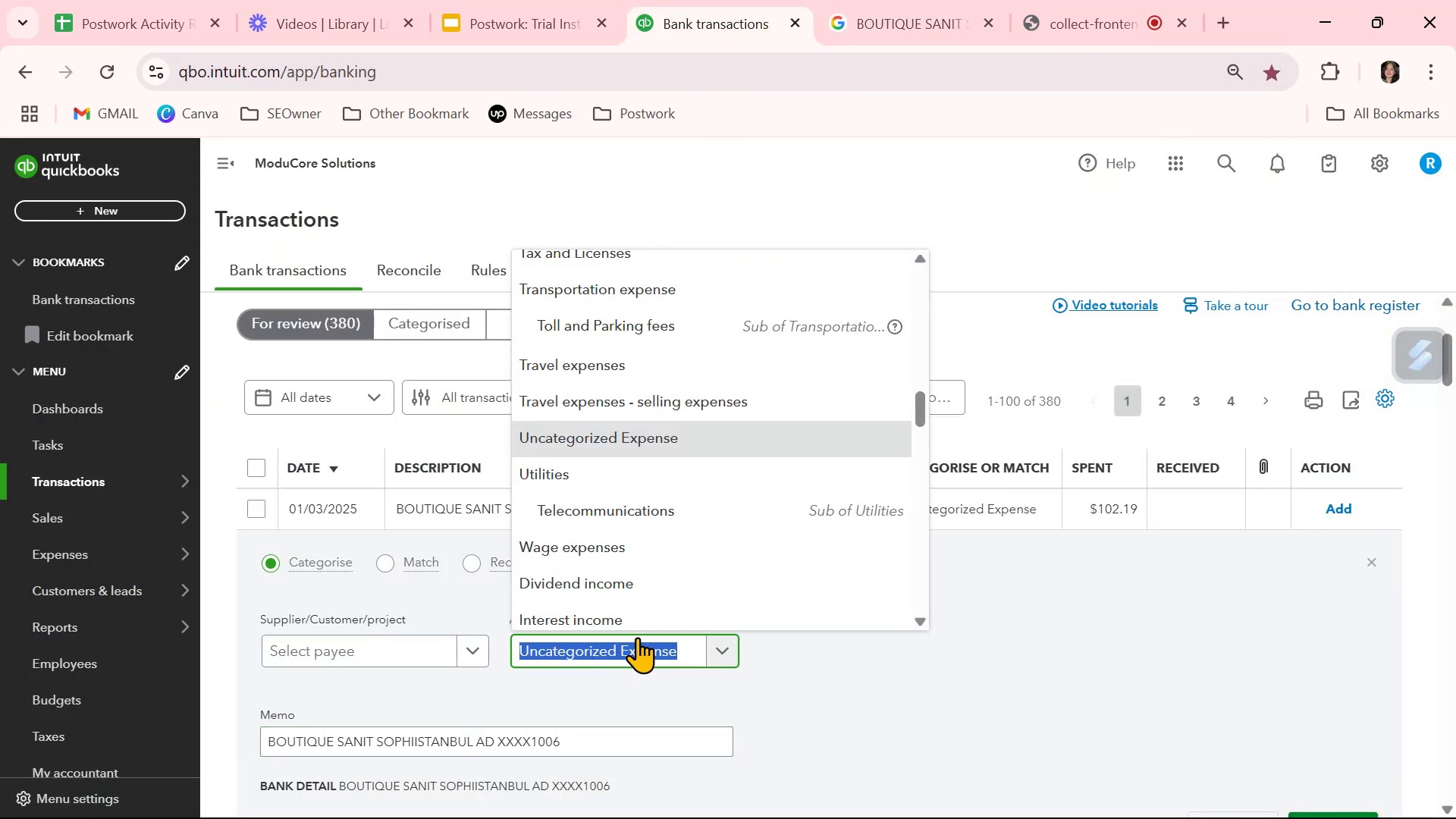 
type(trav)
 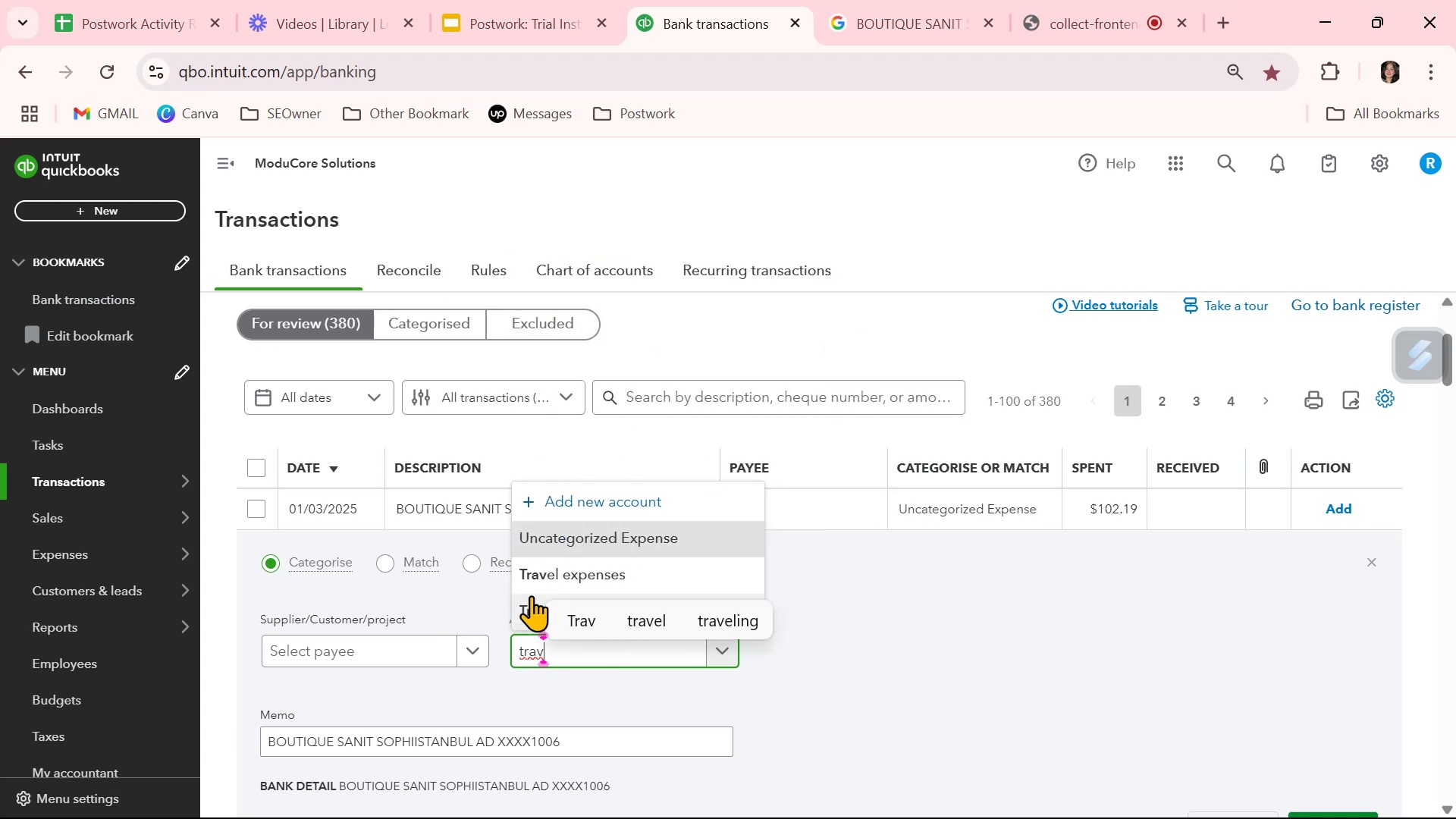 
left_click([538, 576])
 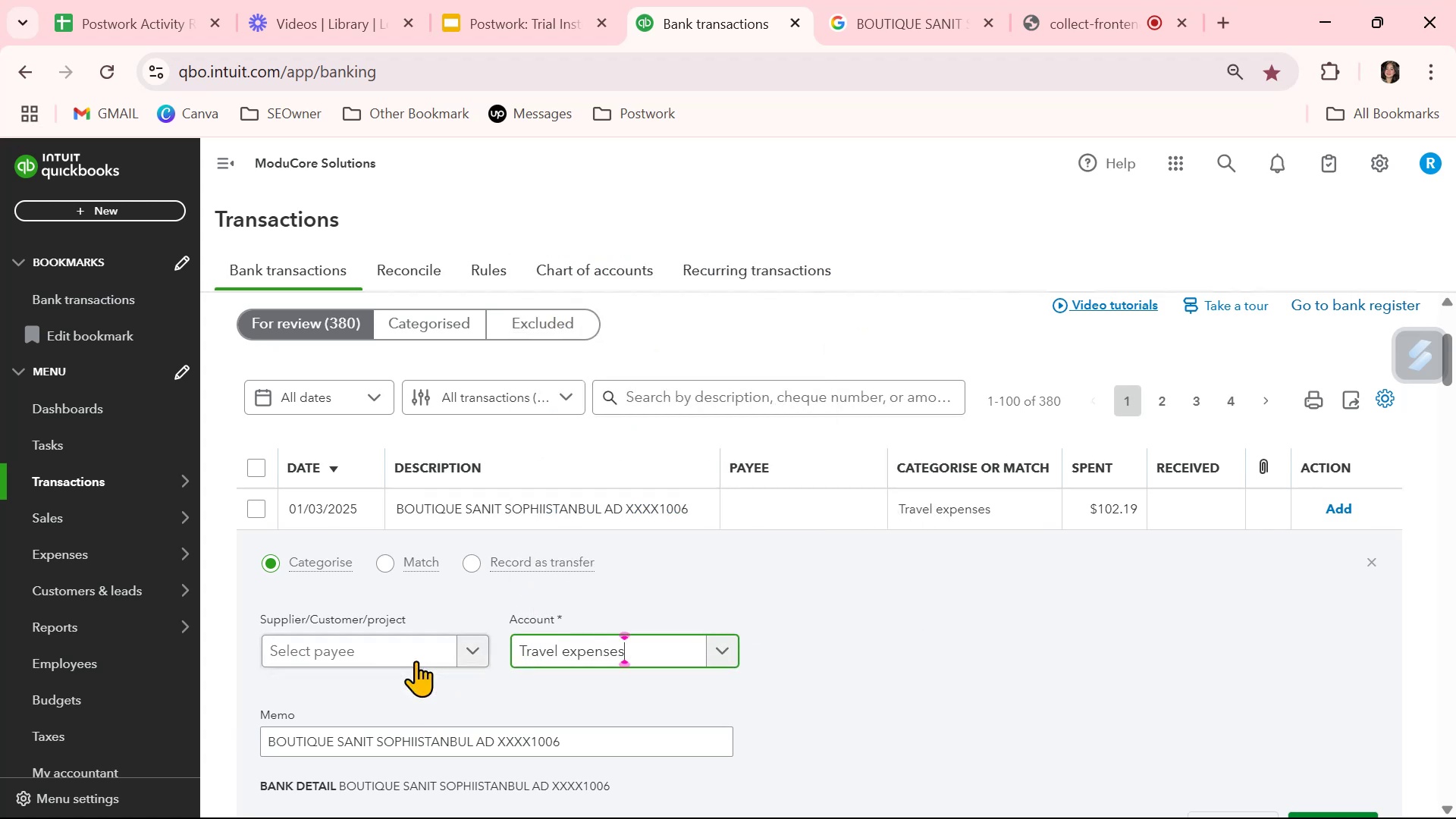 
left_click([413, 658])
 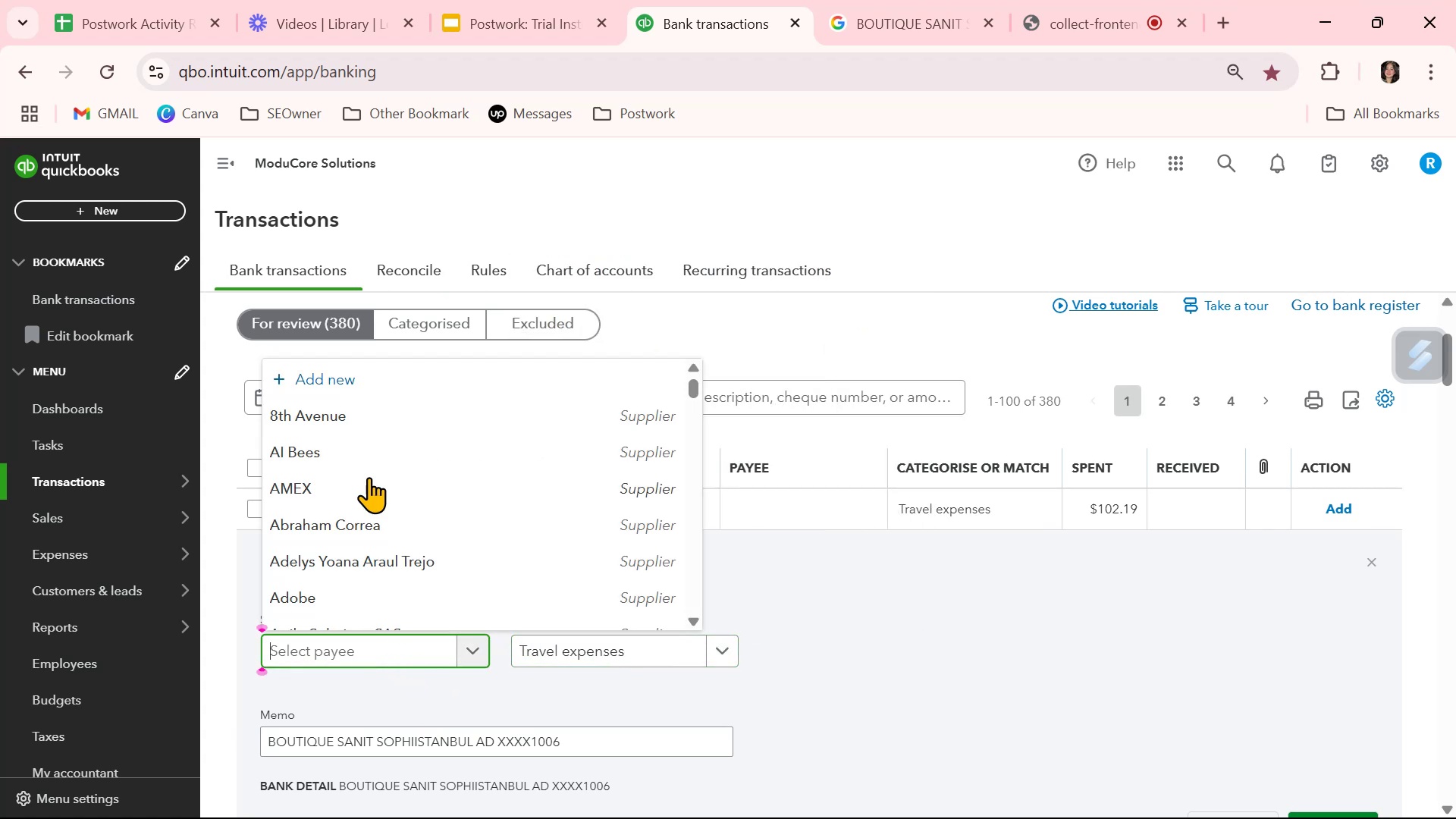 
left_click([372, 378])
 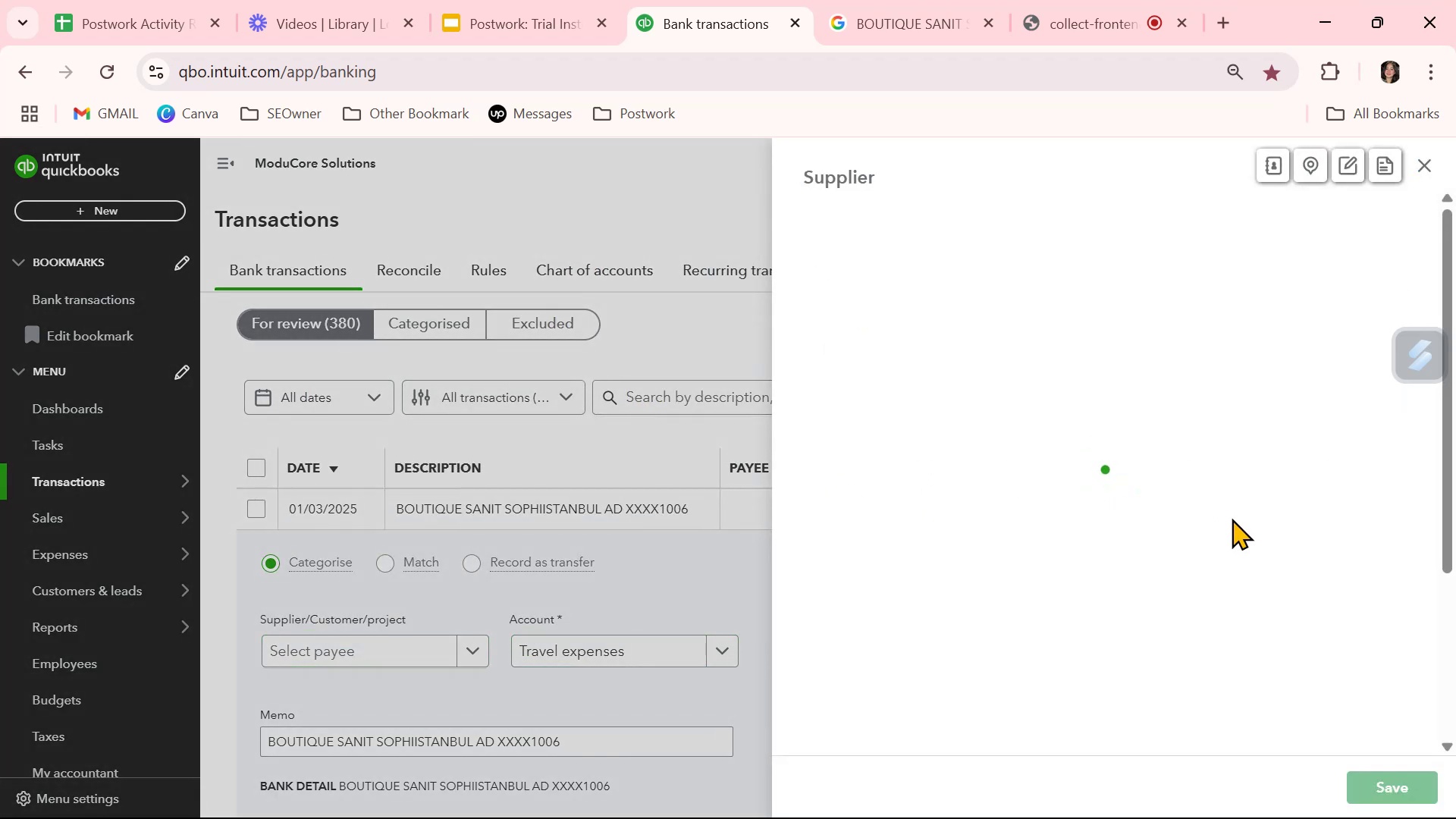 
key(Control+ControlLeft)
 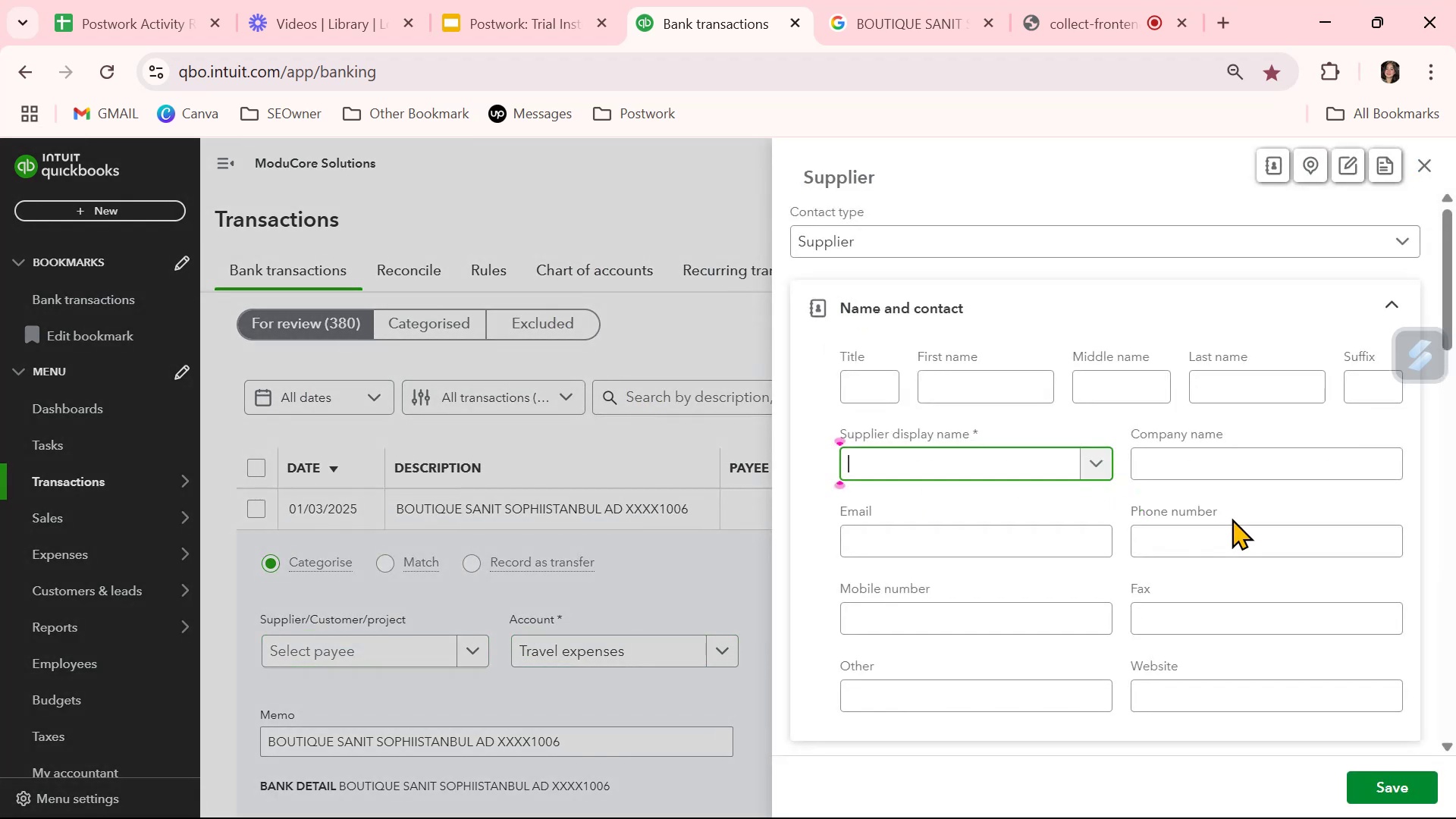 
key(Control+V)
 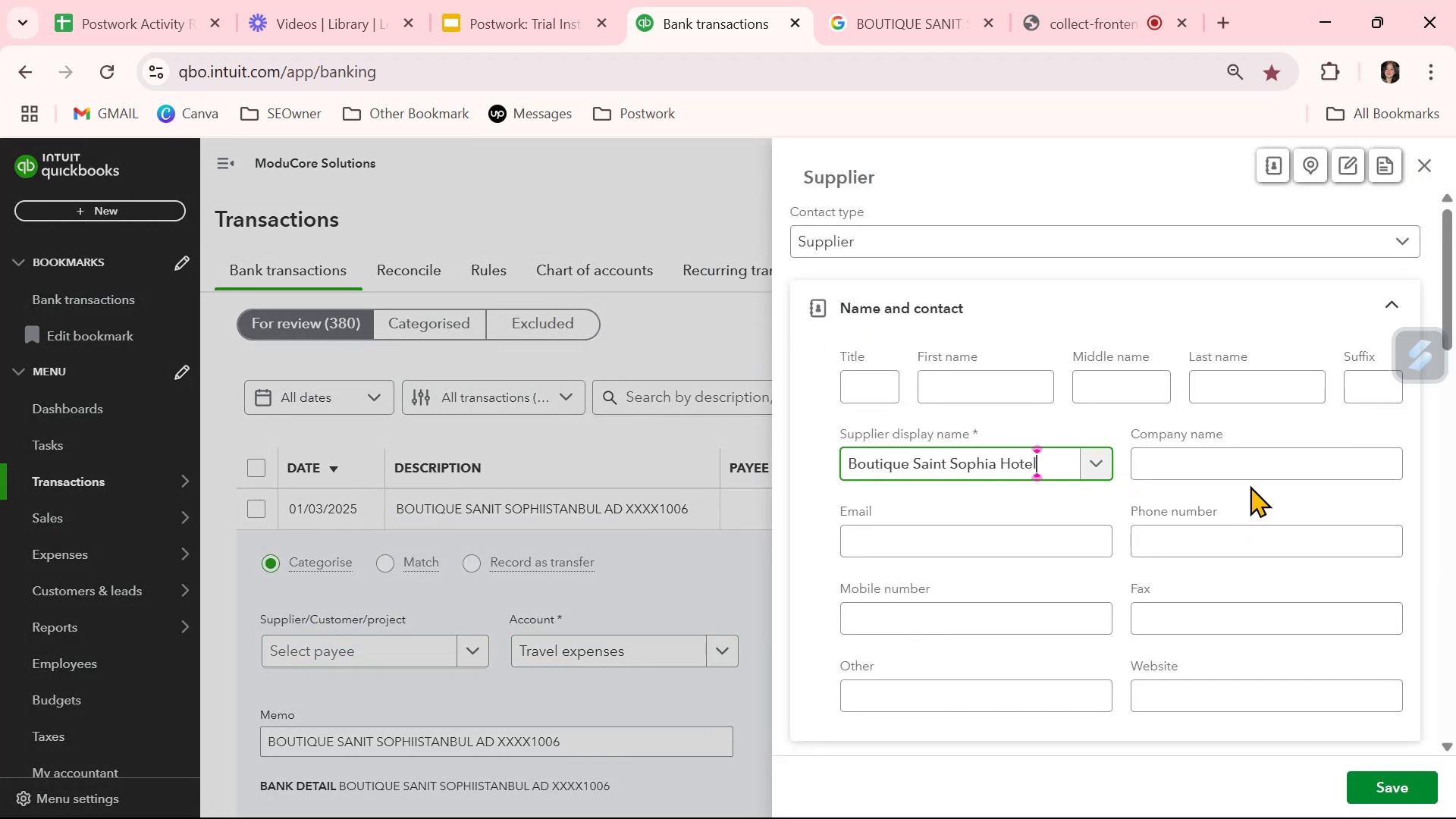 
left_click([1254, 478])
 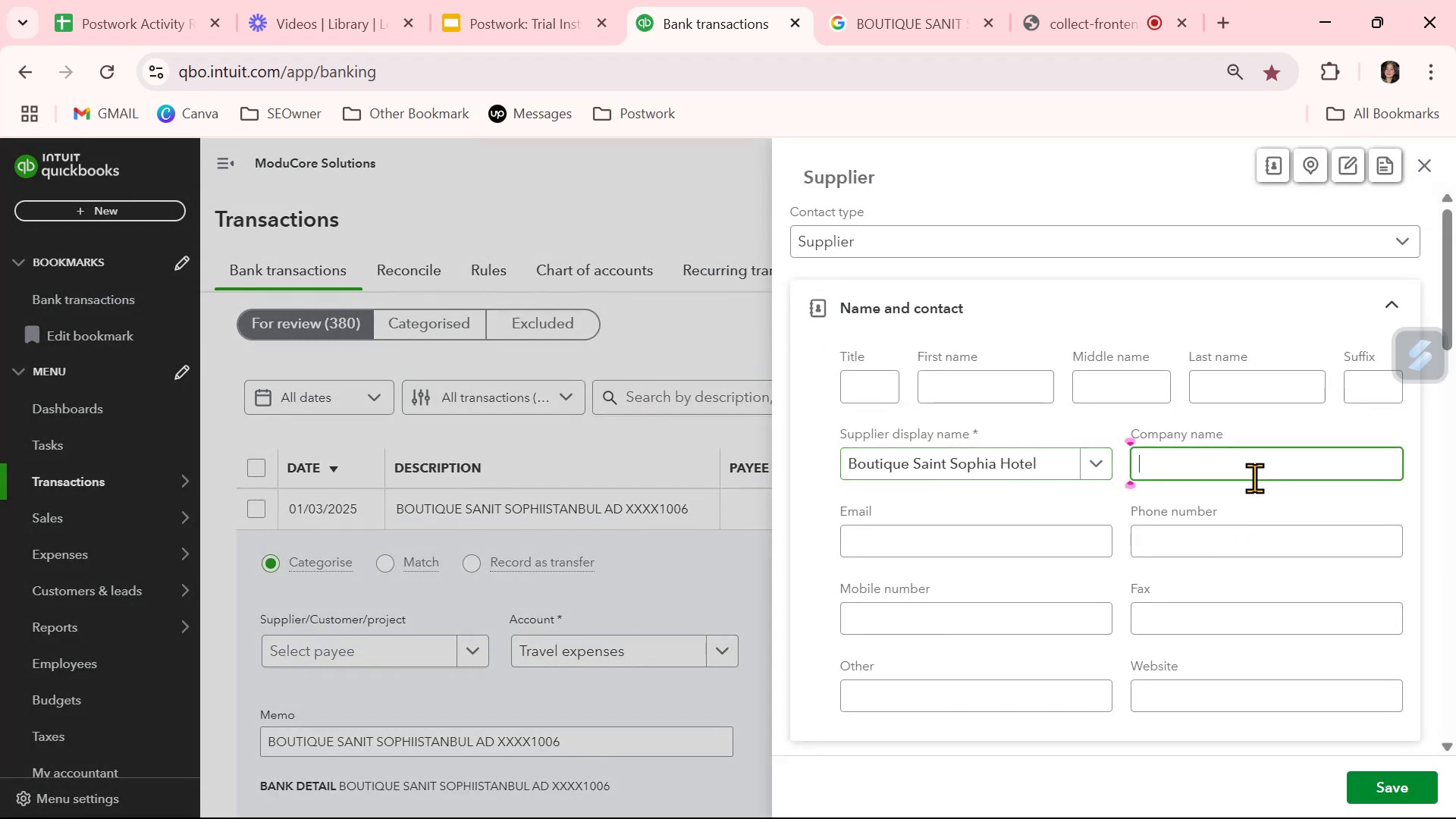 
key(Control+ControlLeft)
 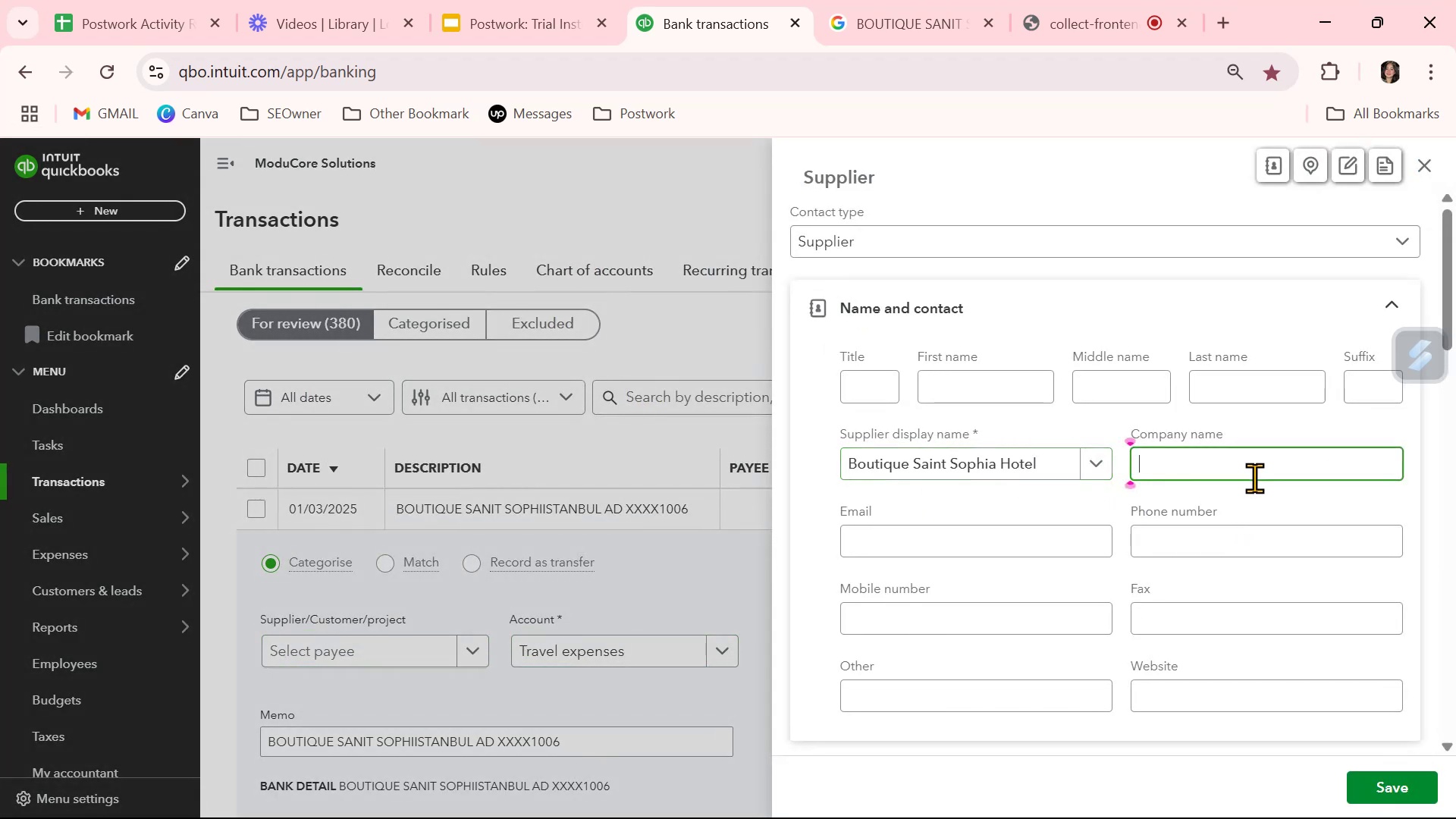 
key(Control+V)
 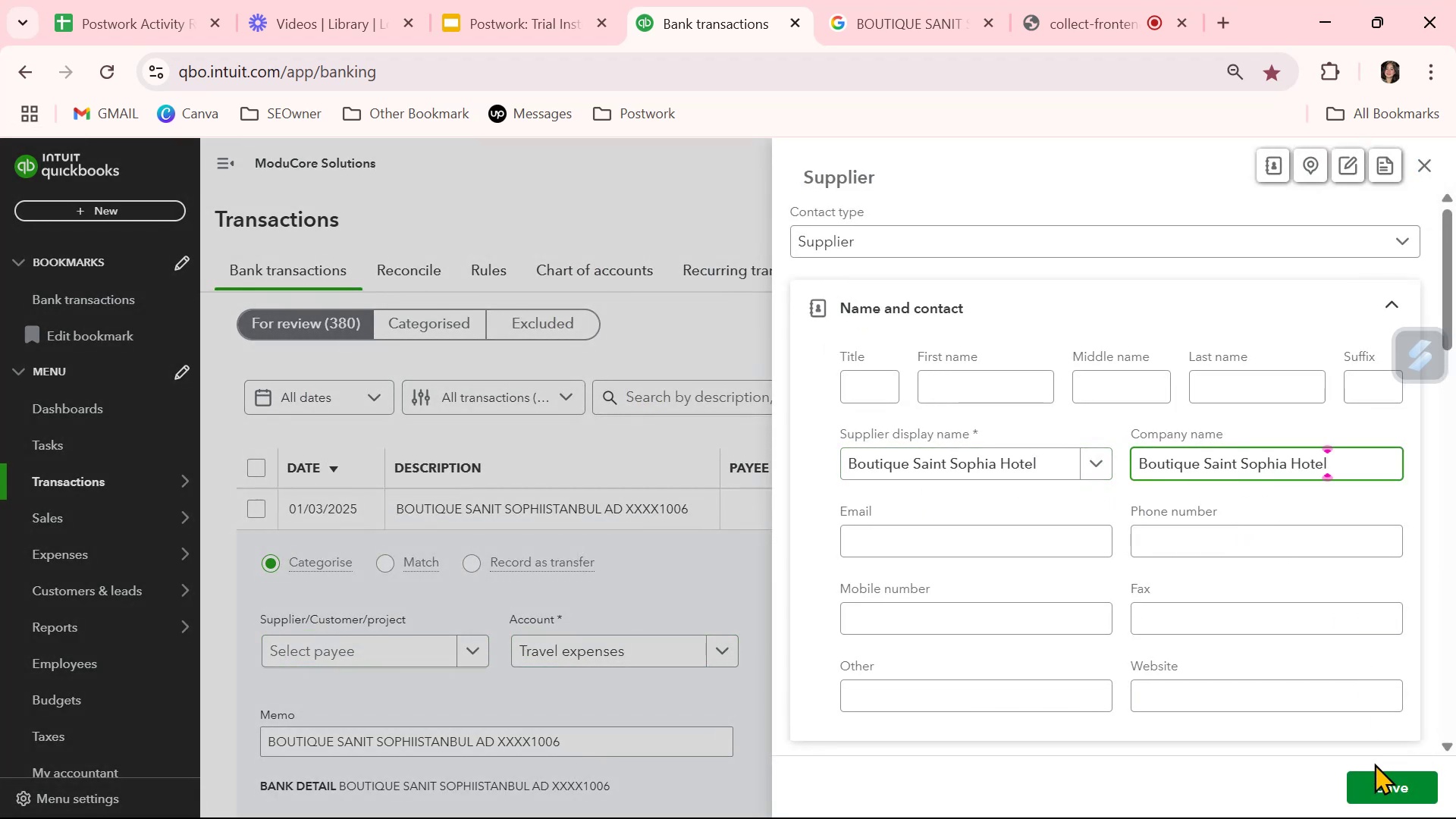 
left_click([1384, 788])
 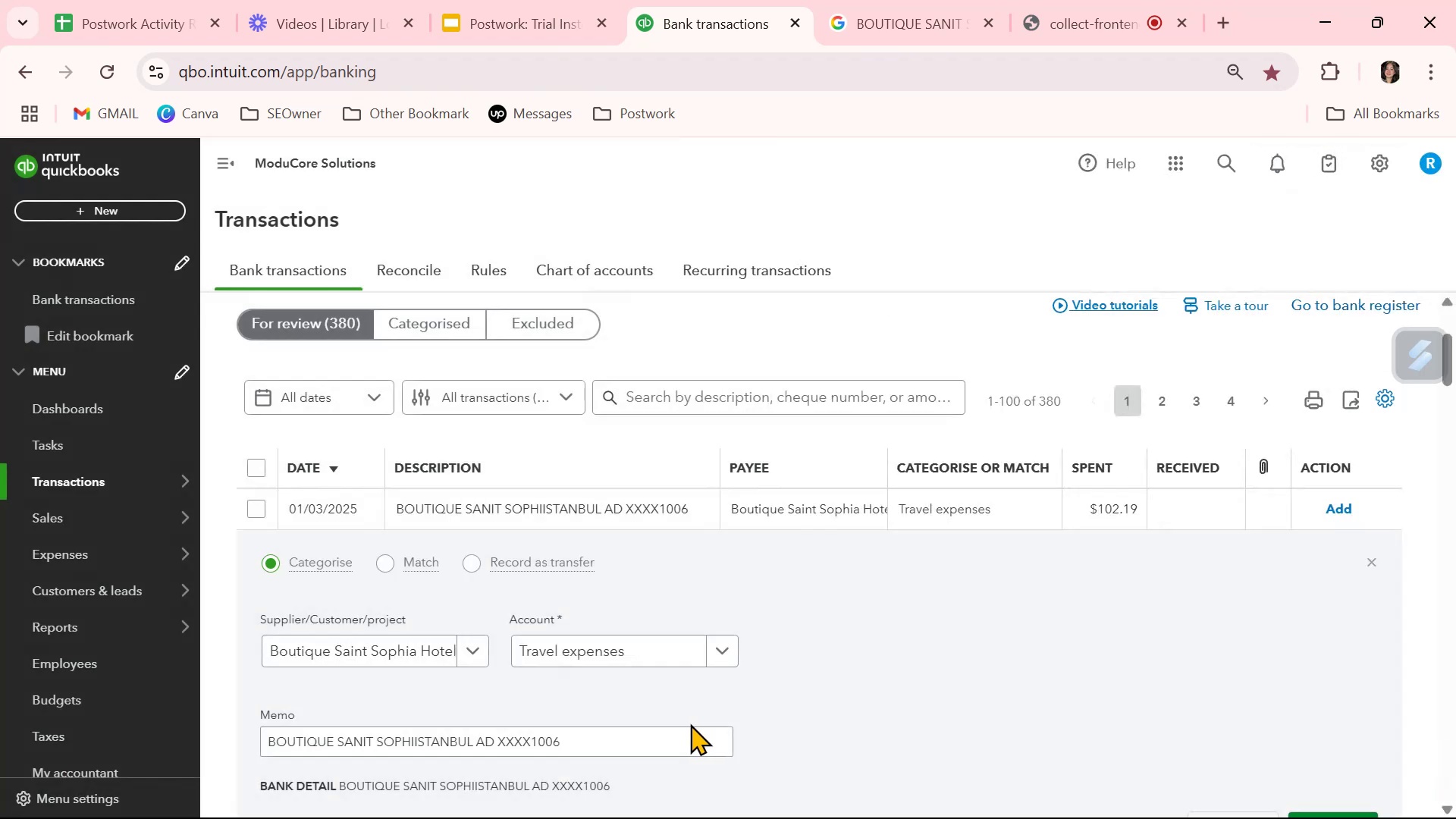 
scroll: coordinate [825, 698], scroll_direction: down, amount: 1.0
 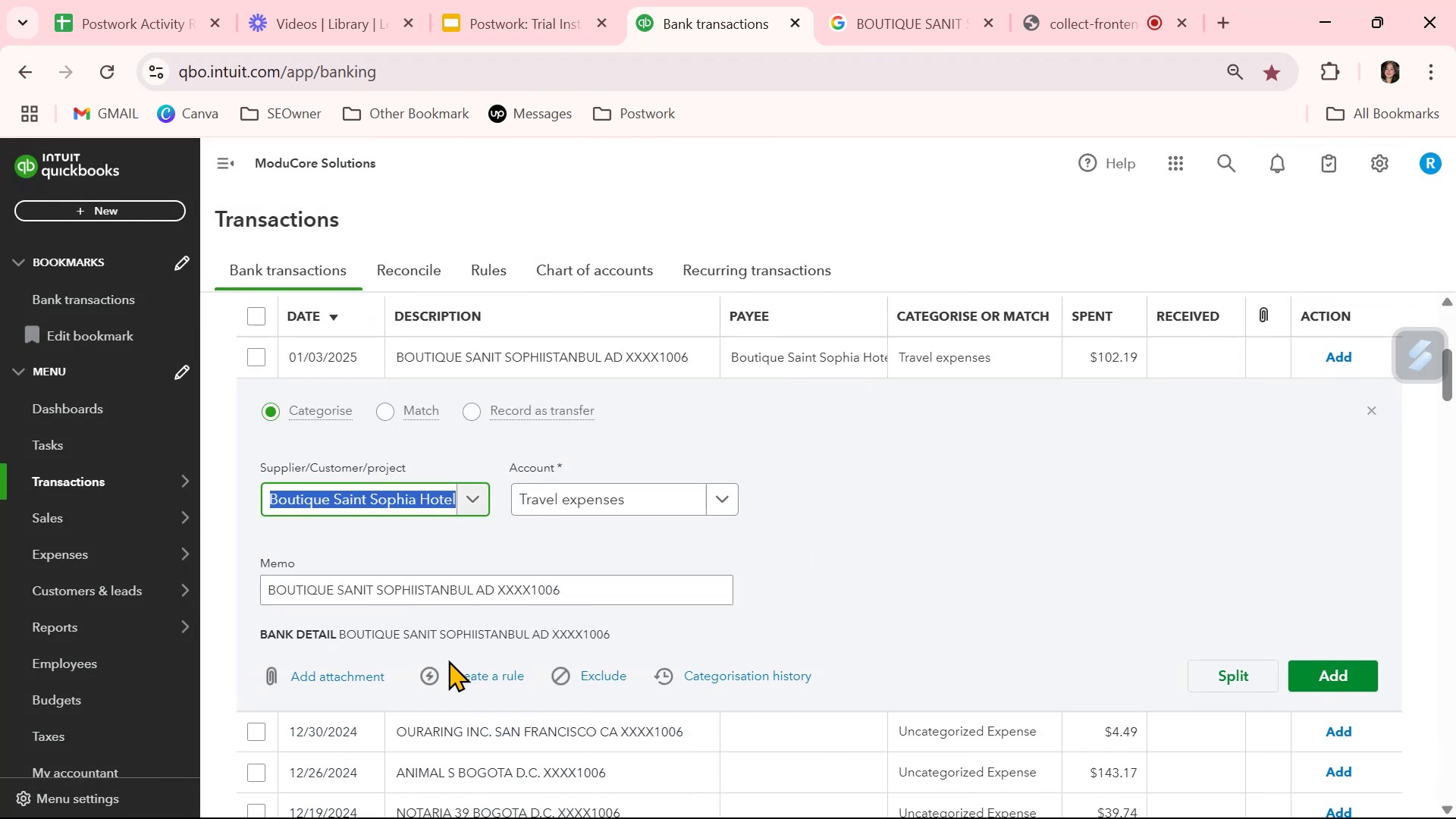 
left_click([466, 683])
 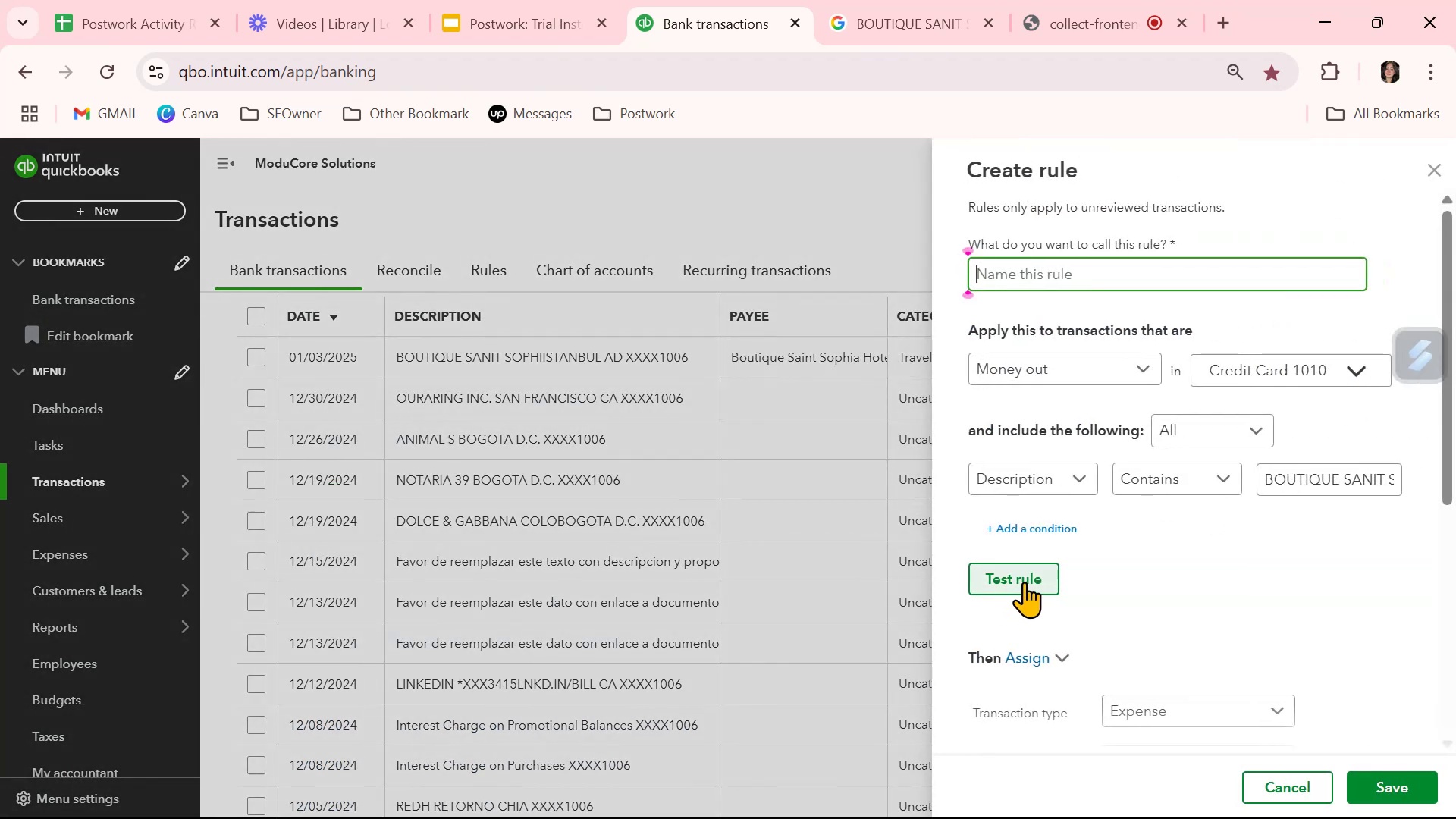 
key(Control+ControlLeft)
 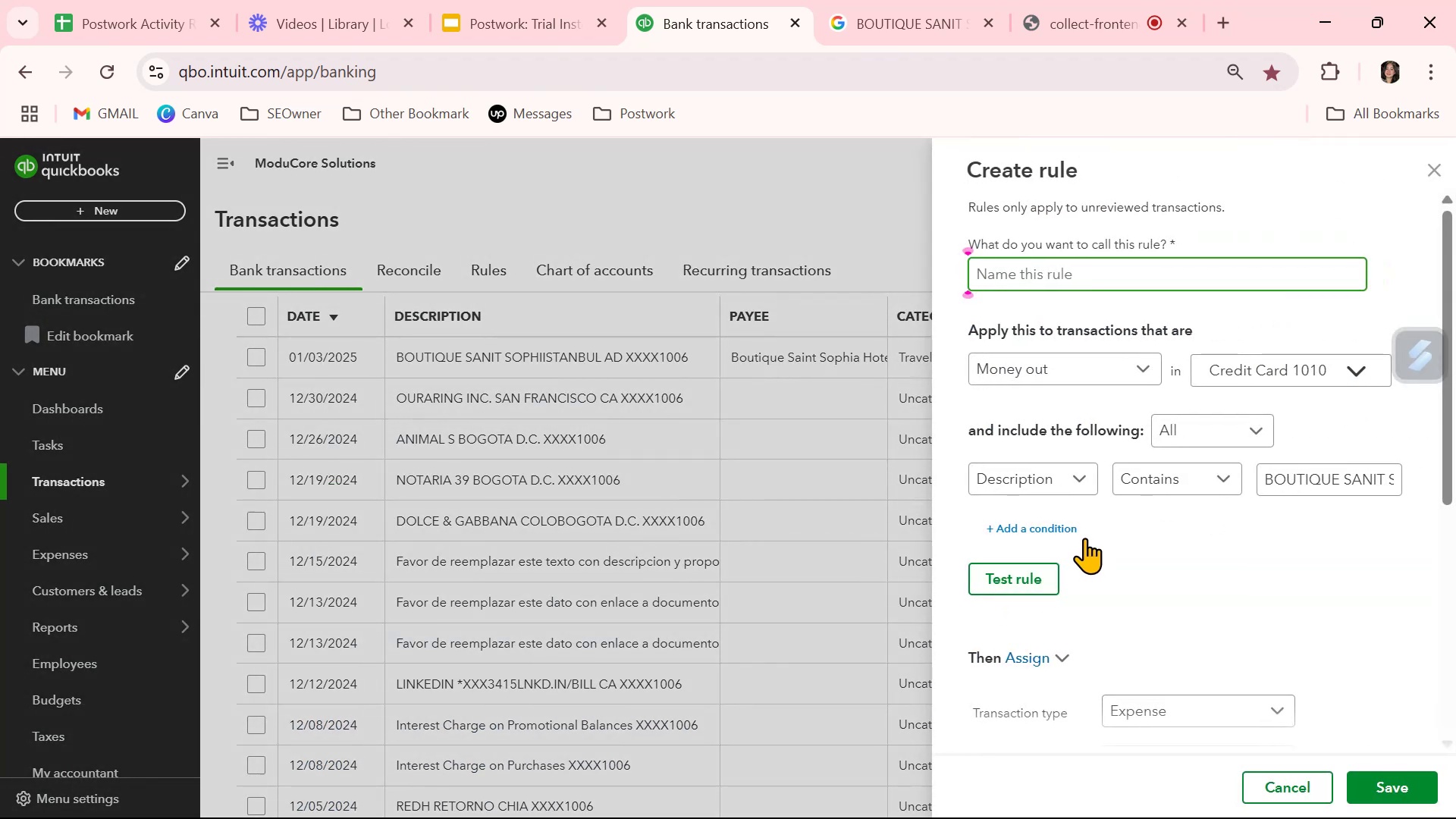 
key(Control+V)
 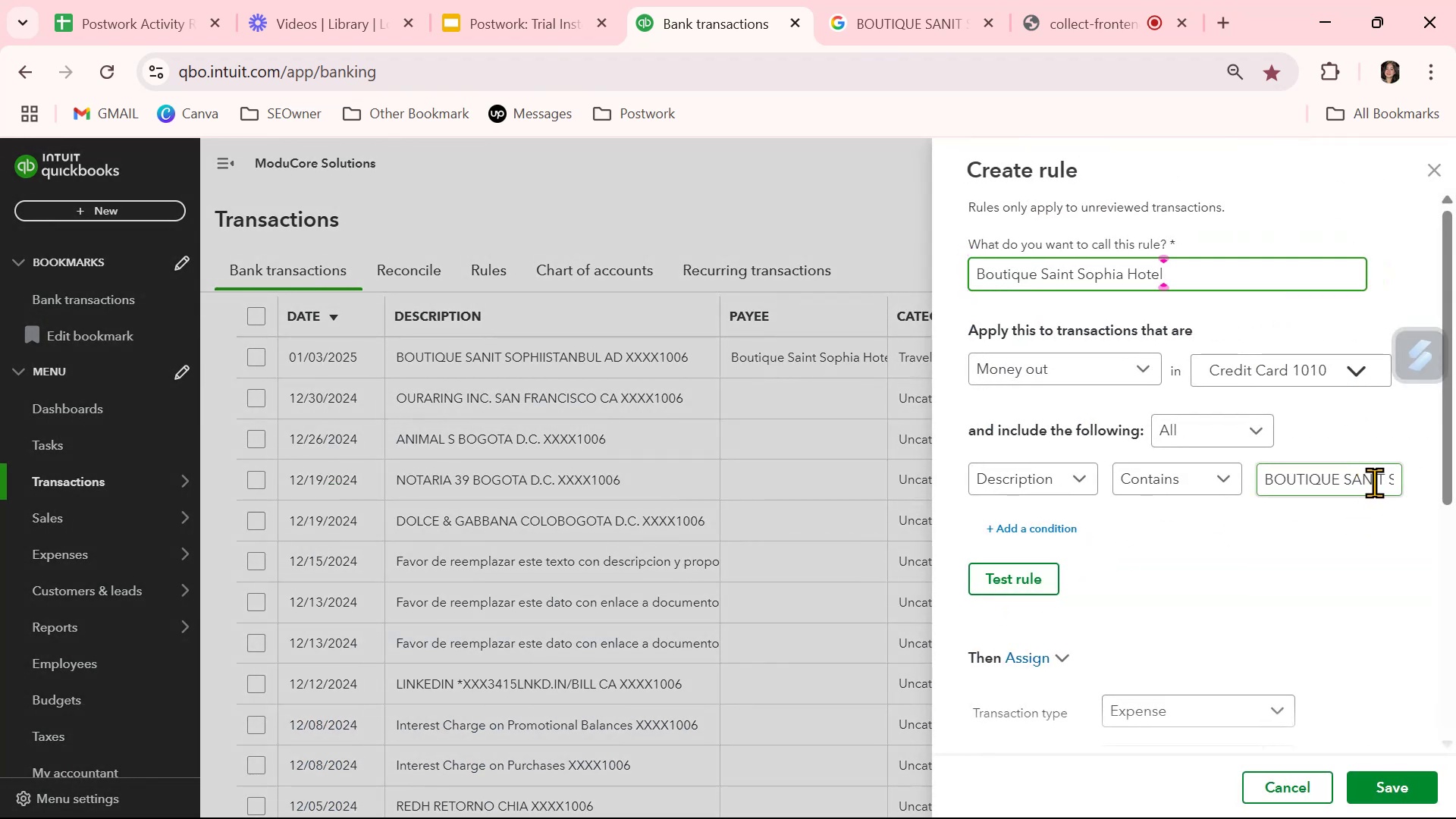 
left_click([1385, 480])
 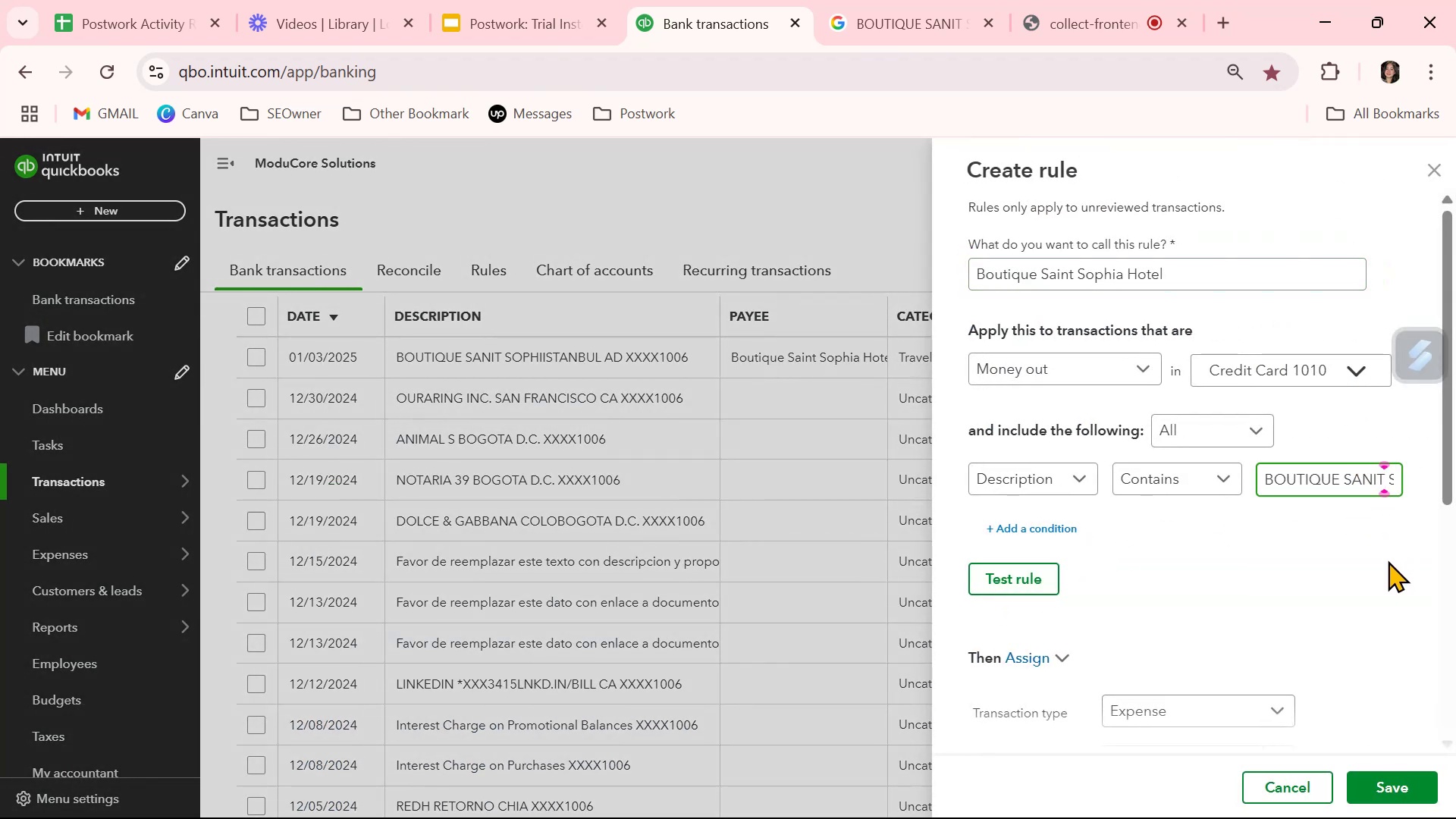 
hold_key(key=ArrowRight, duration=0.86)
 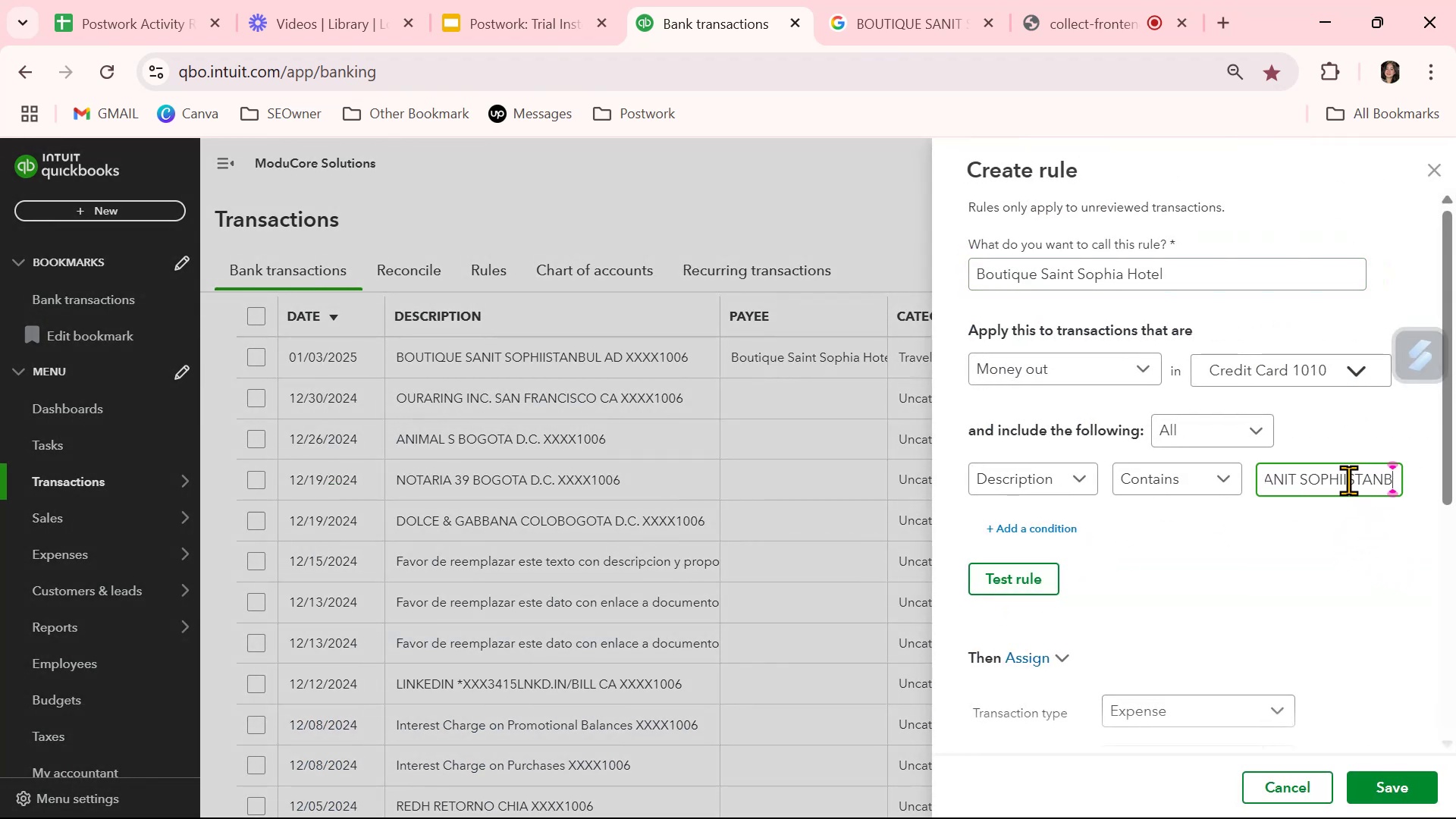 
left_click_drag(start_coordinate=[1345, 479], to_coordinate=[1455, 498])
 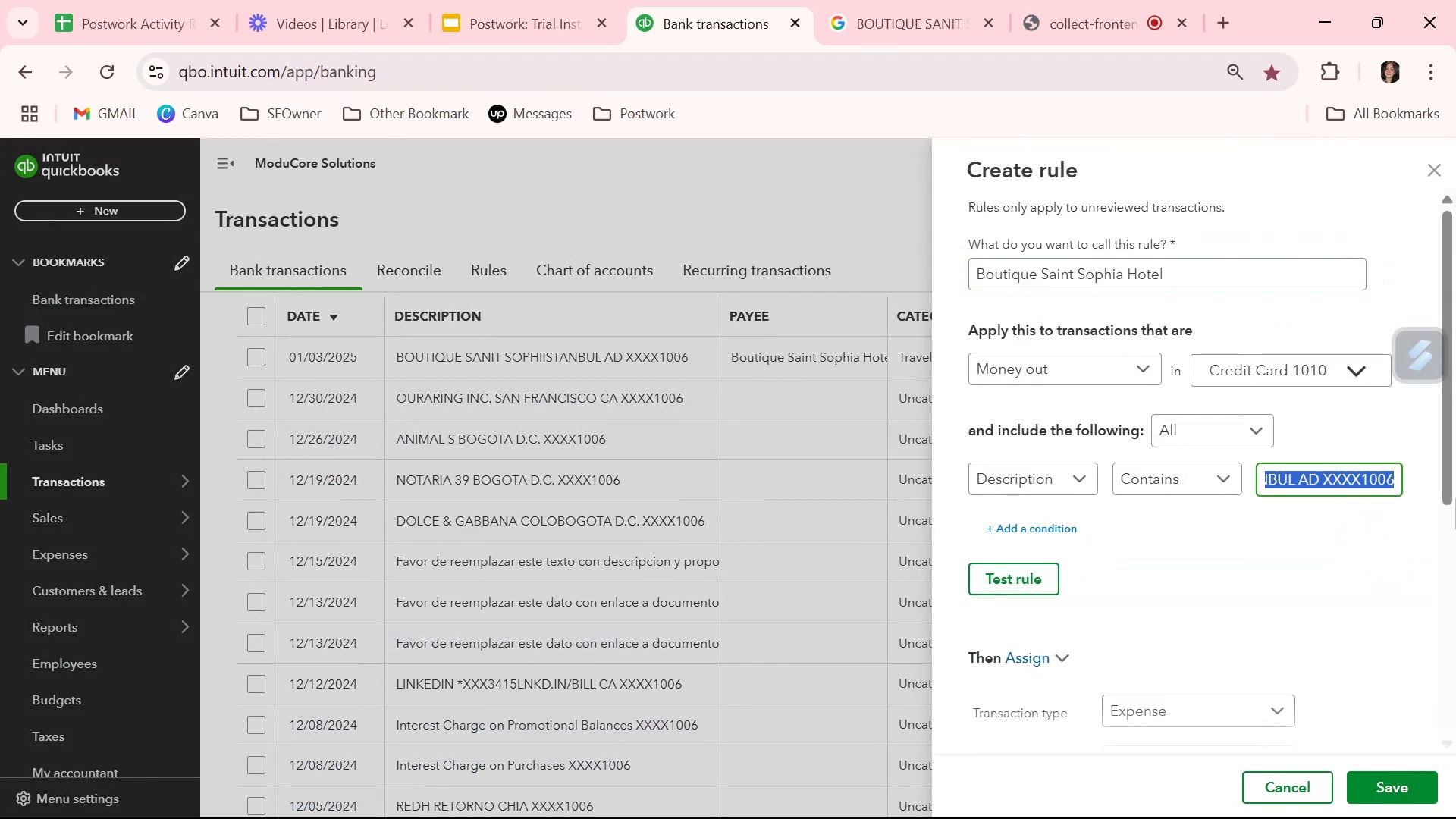 
key(ArrowRight)
 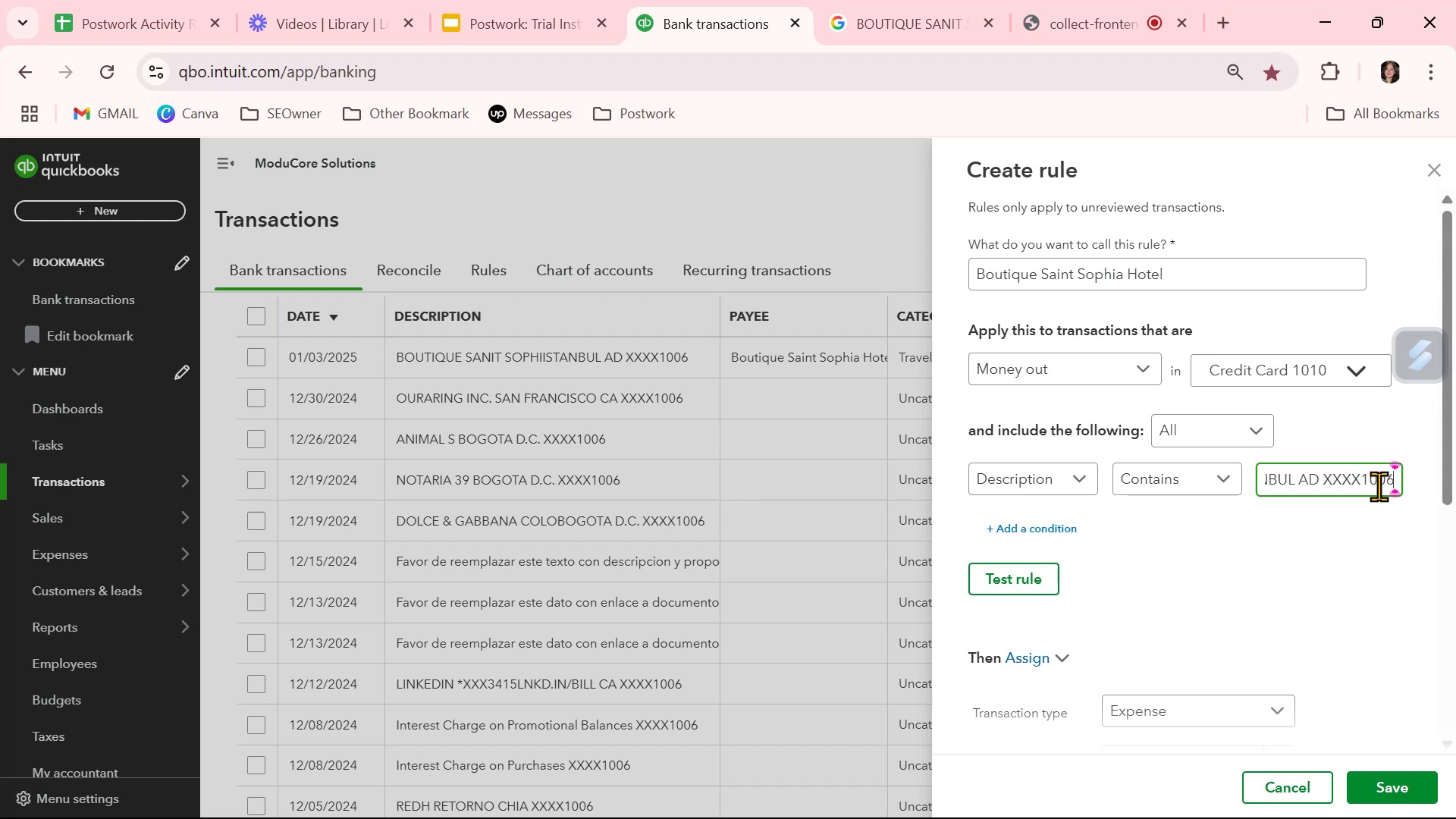 
hold_key(key=Backspace, duration=1.13)
 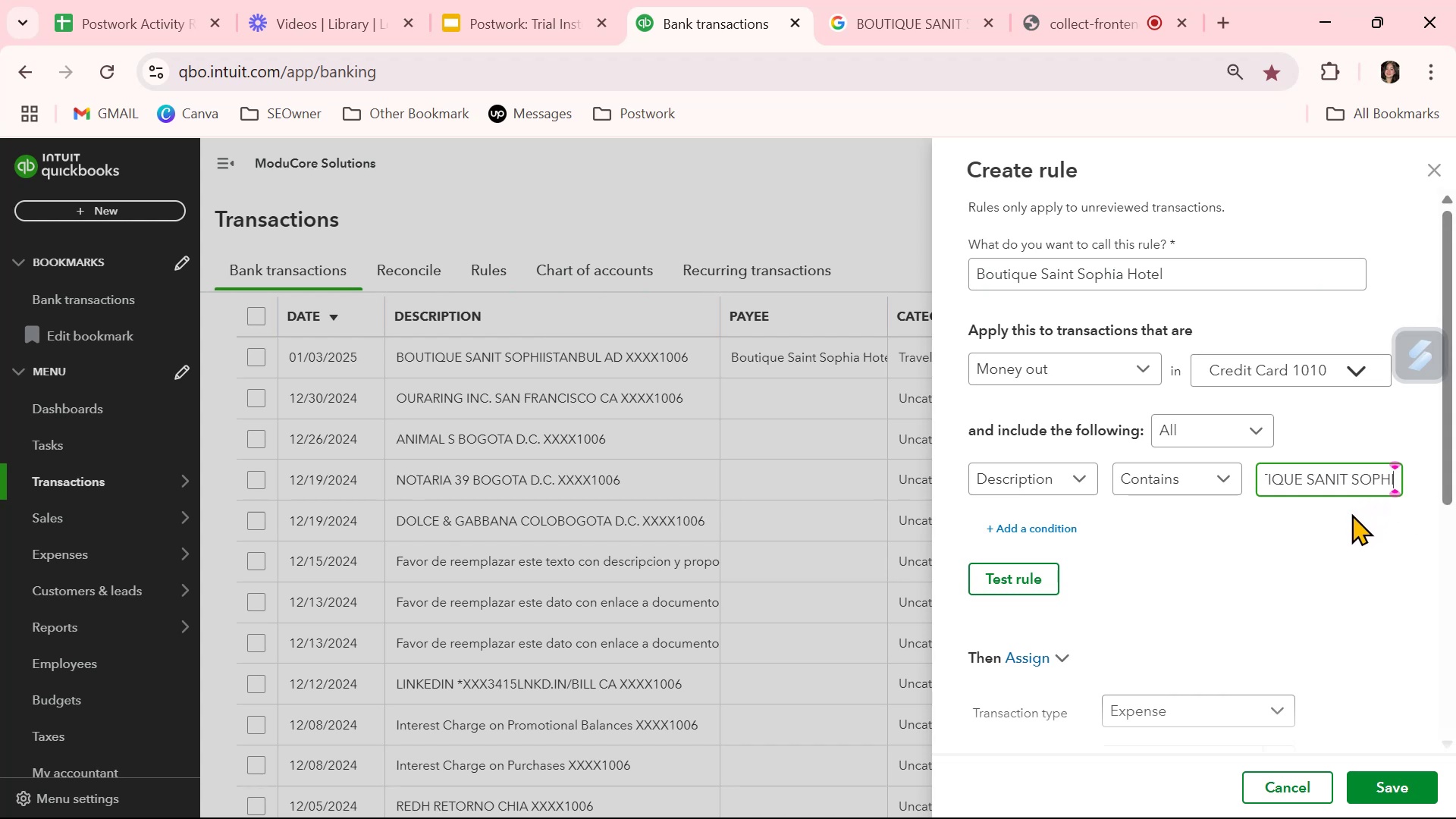 
key(Backspace)
 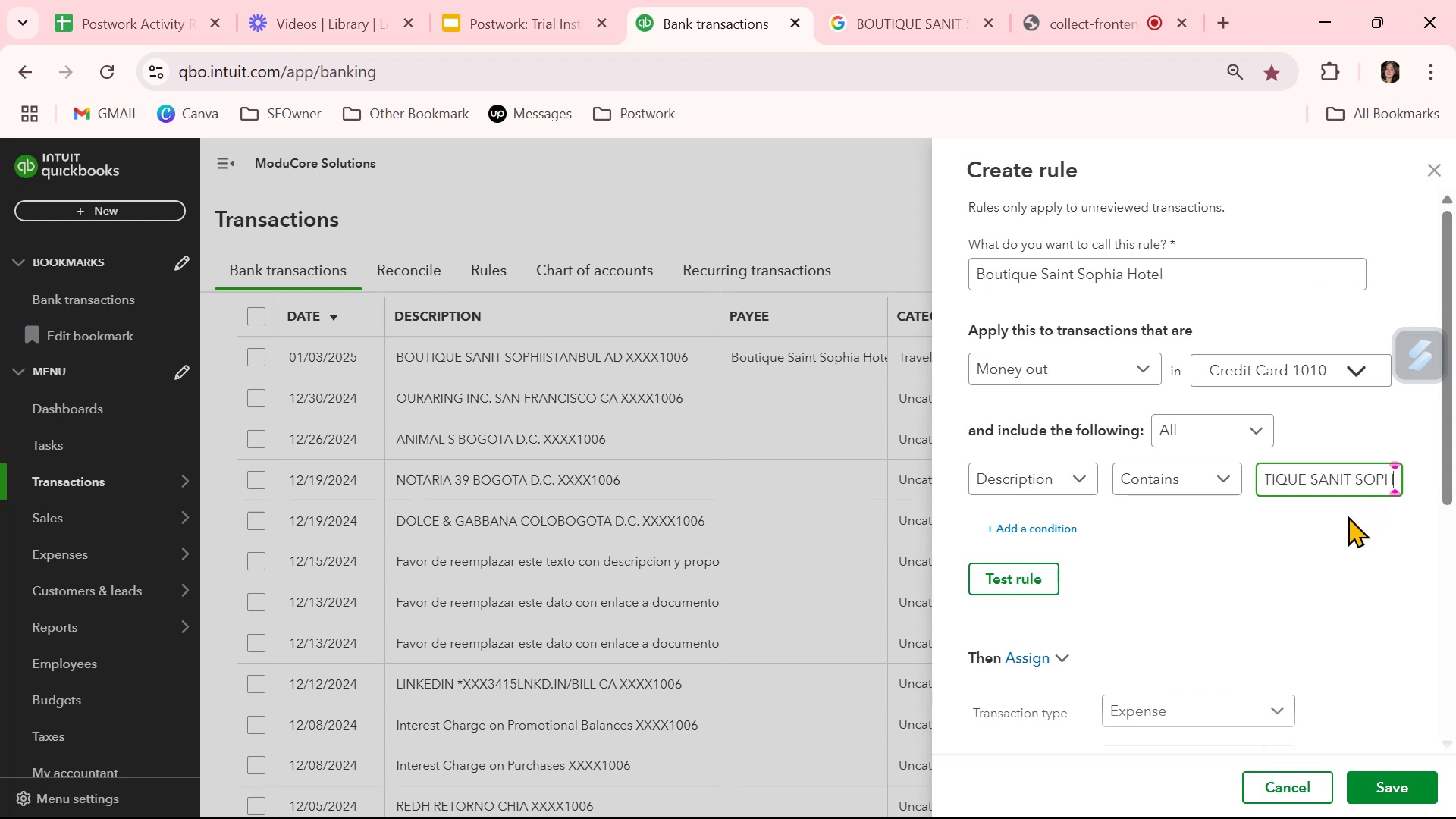 
key(CapsLock)
 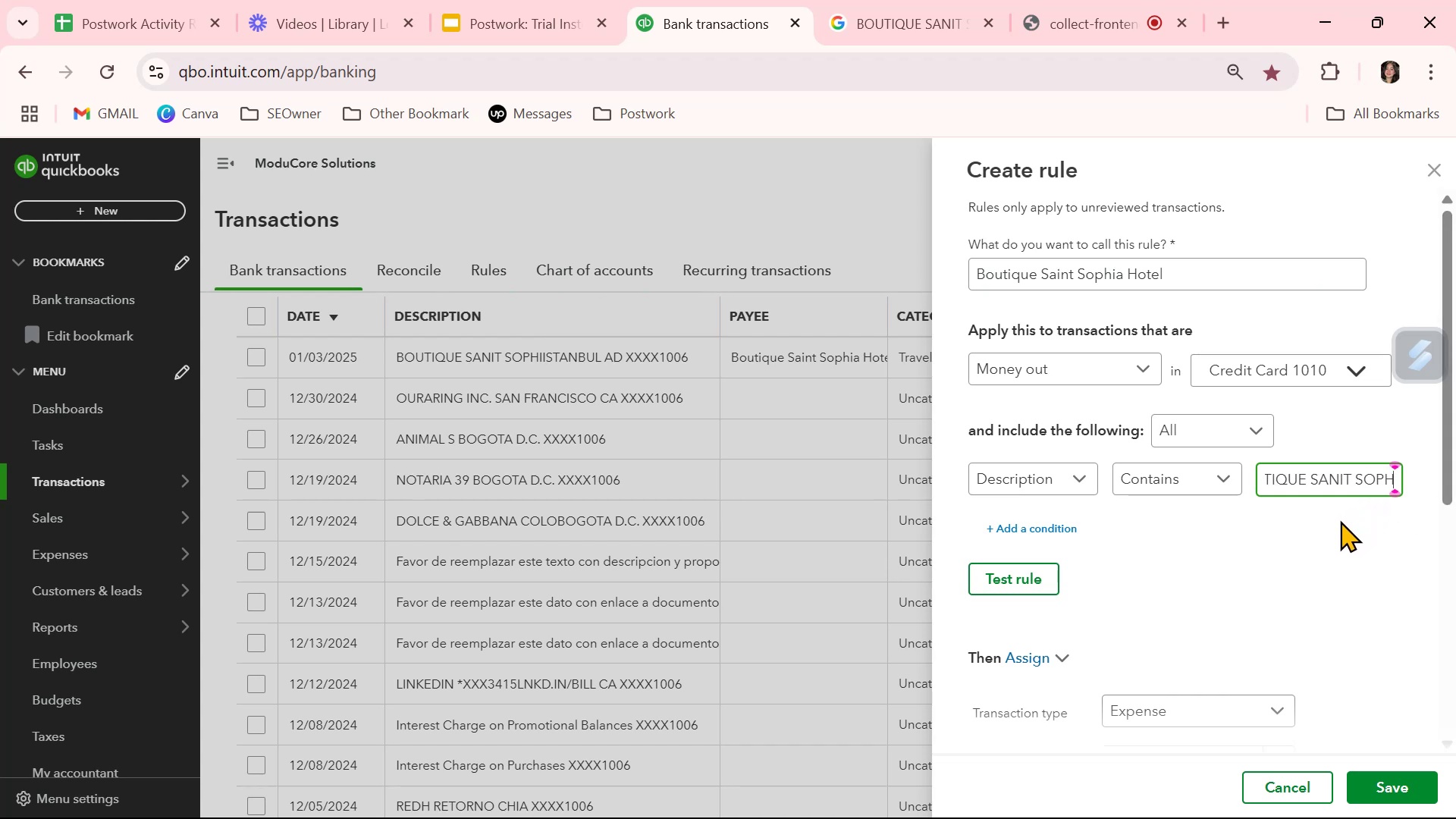 
key(I)
 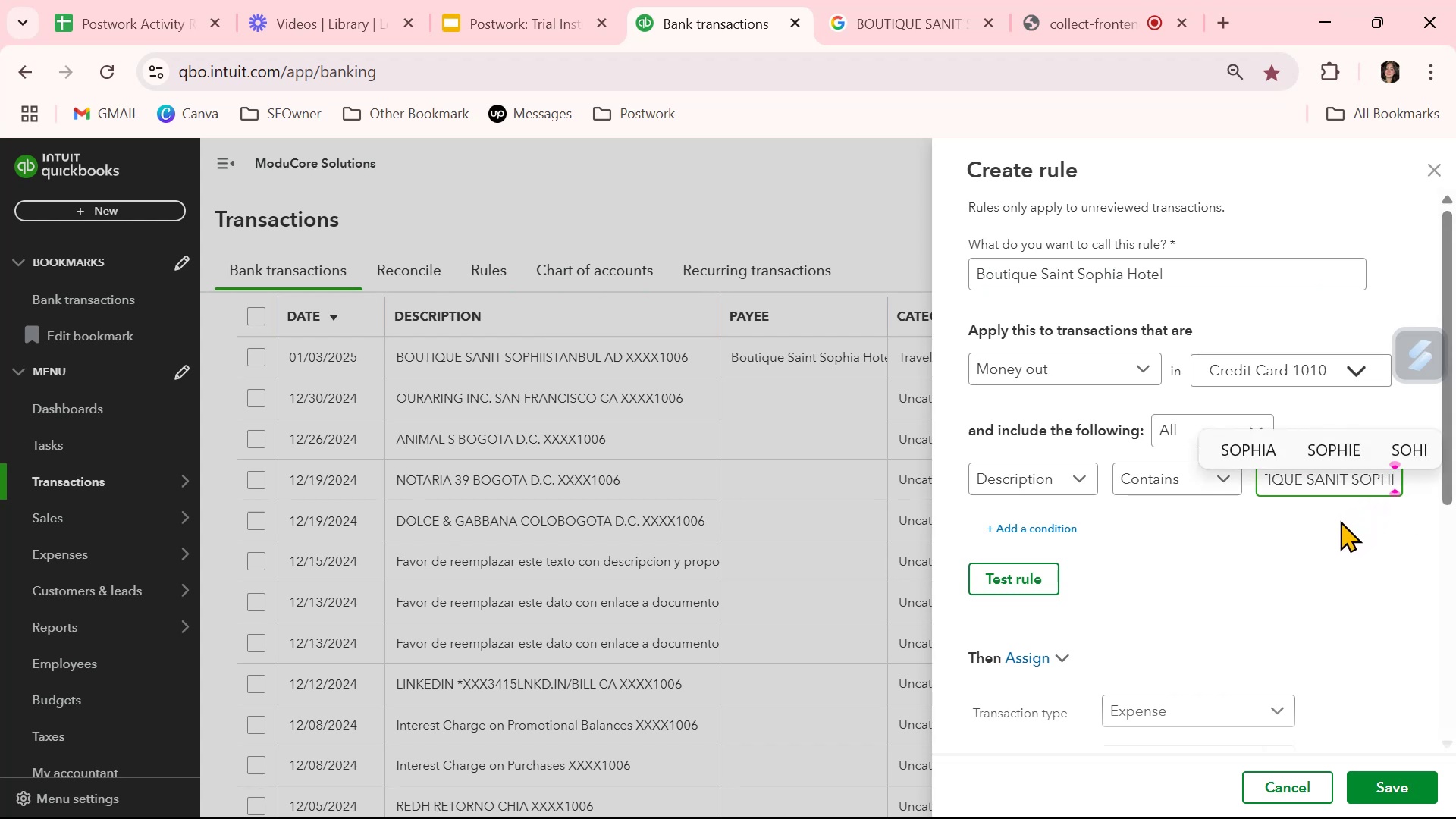 
key(CapsLock)
 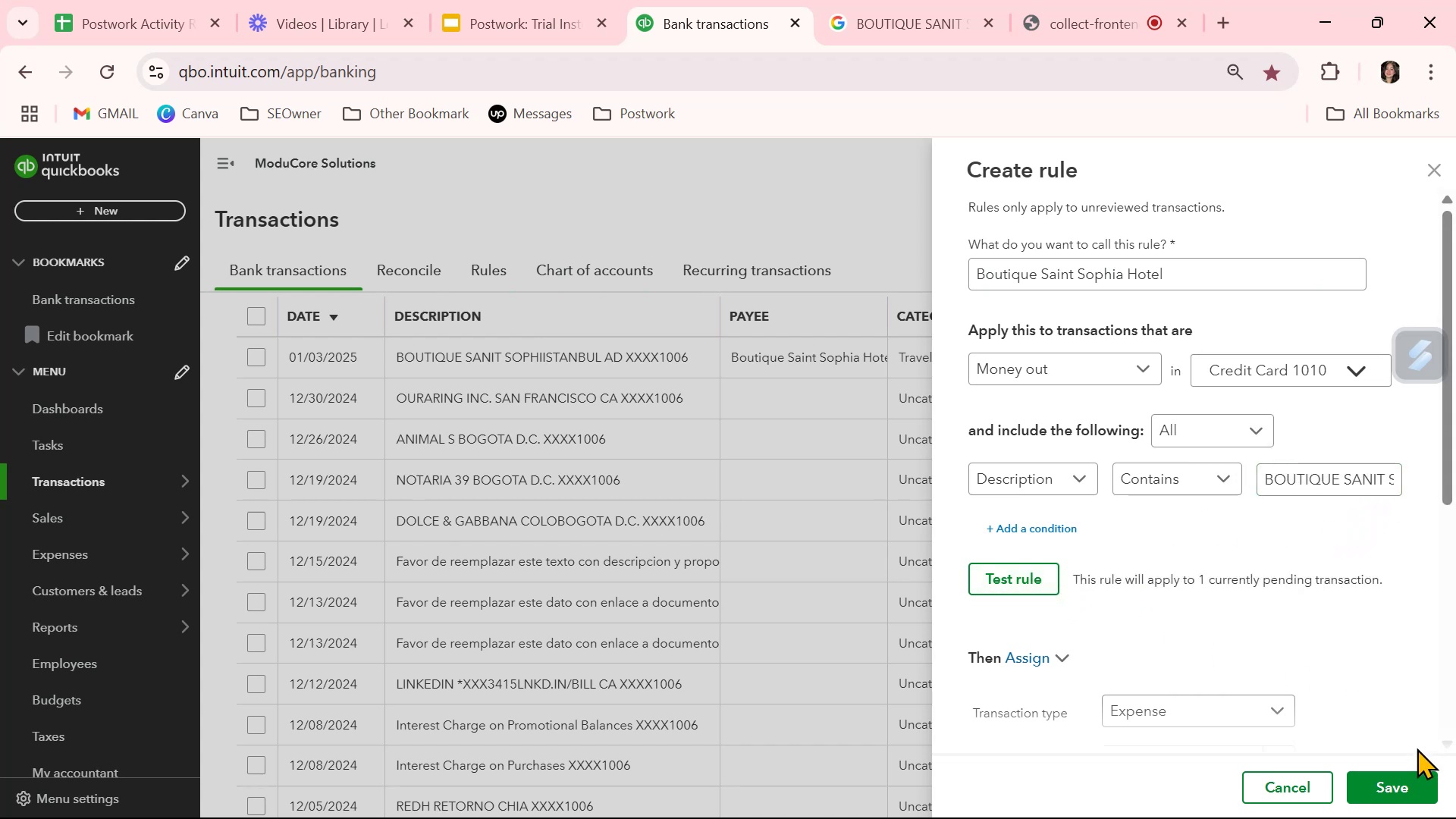 
left_click([1418, 783])
 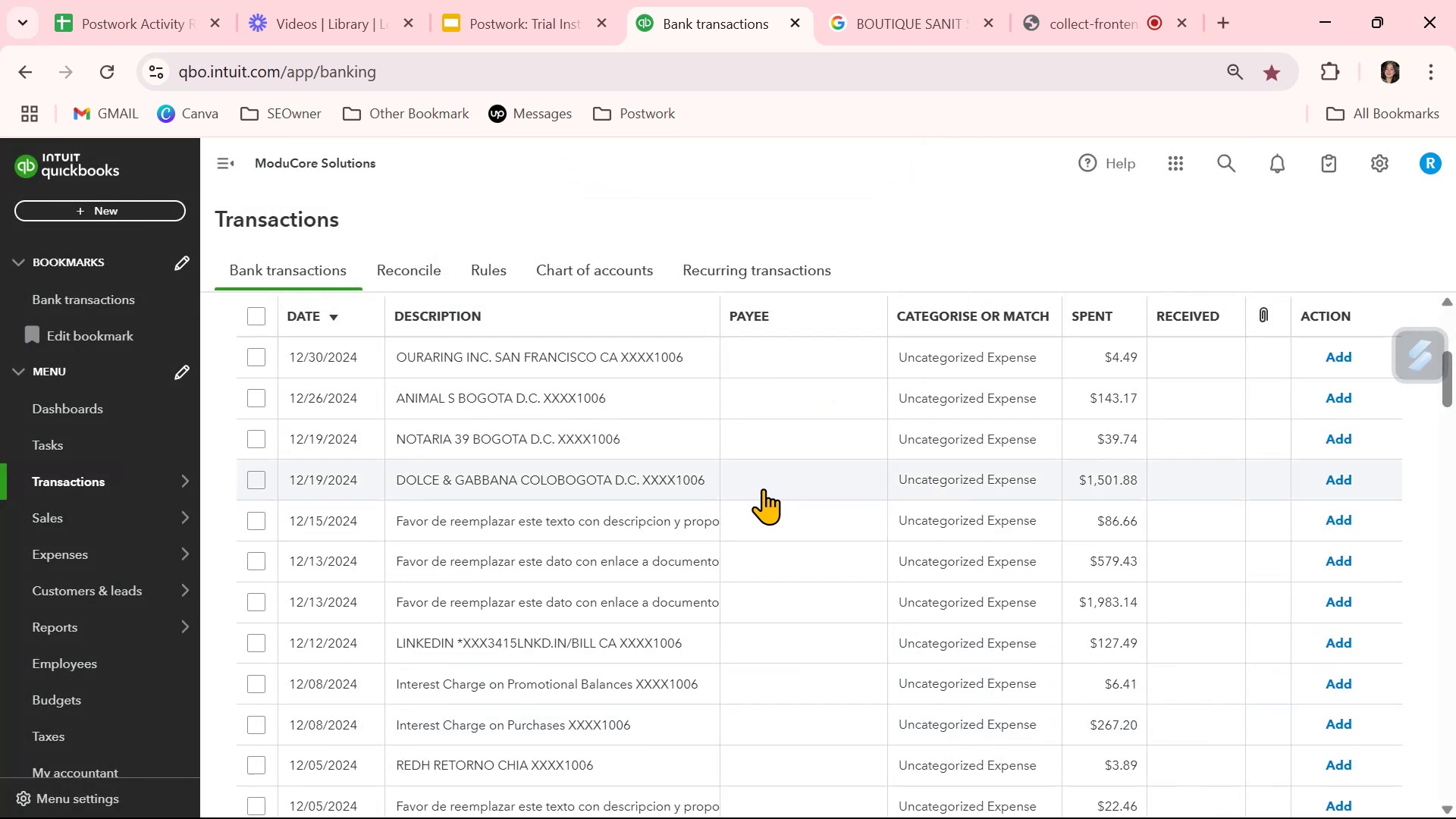 
wait(6.56)
 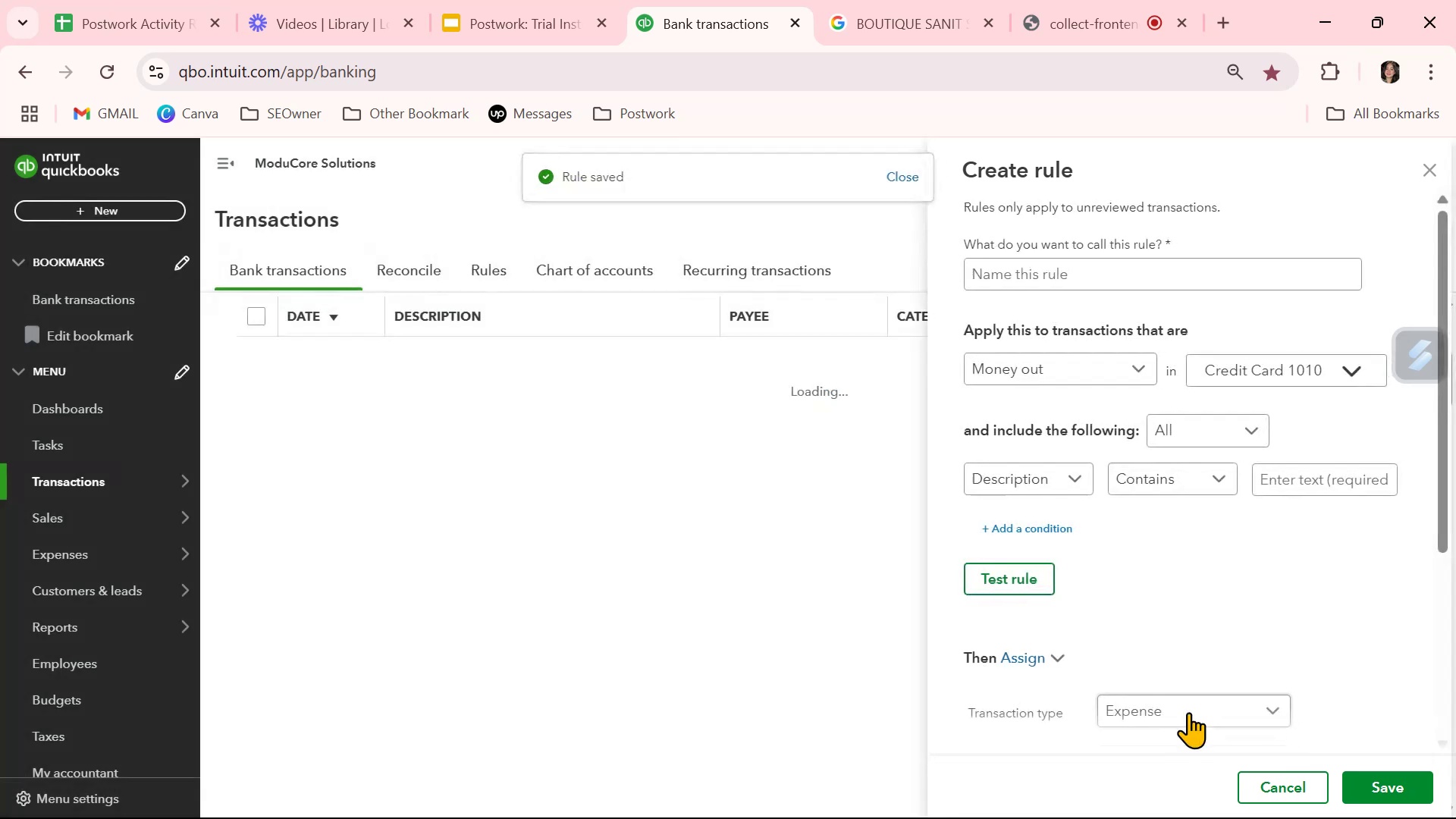 
scroll: coordinate [782, 503], scroll_direction: down, amount: 4.0
 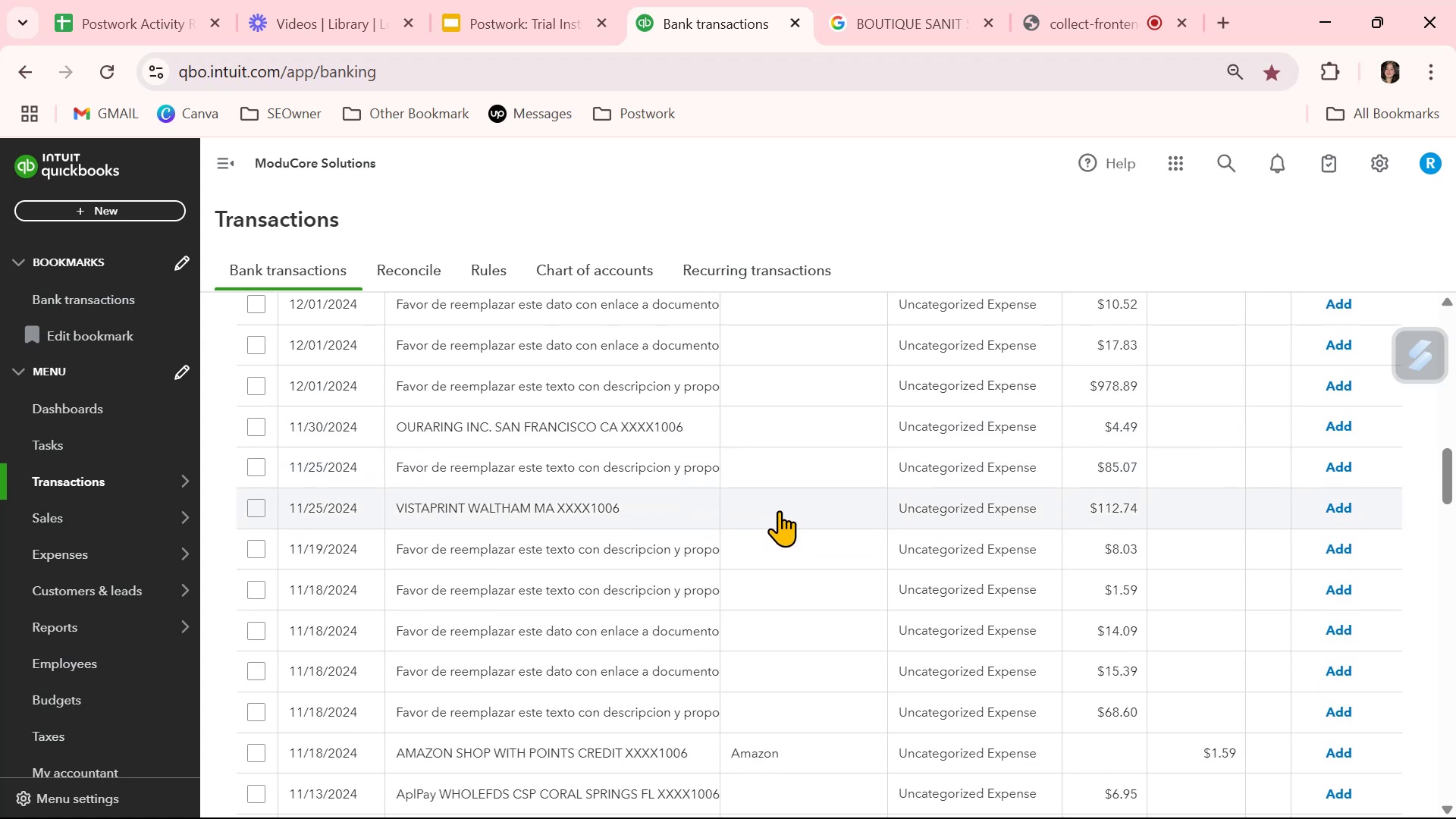 
wait(9.79)
 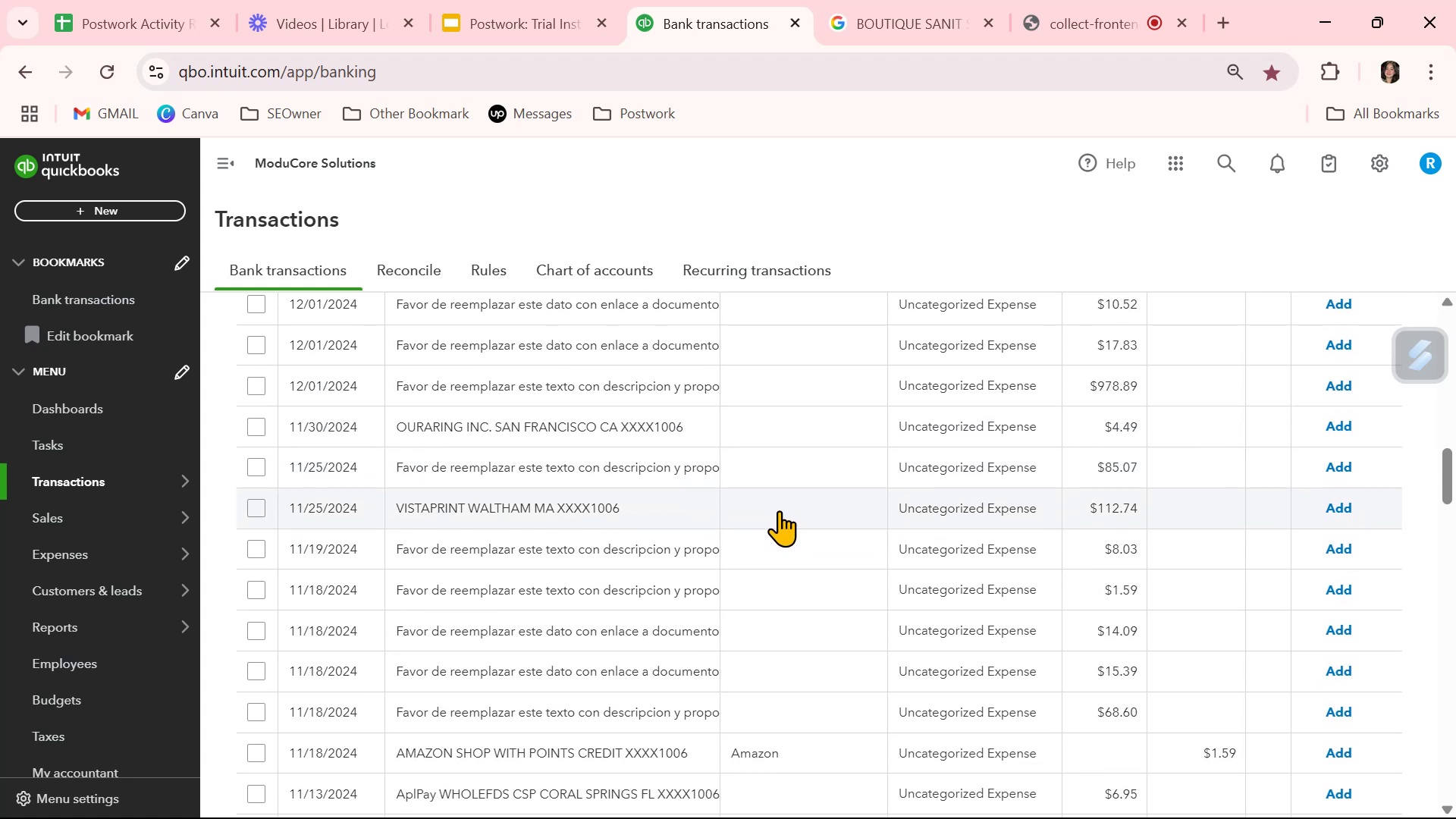 
scroll: coordinate [726, 613], scroll_direction: down, amount: 3.0
 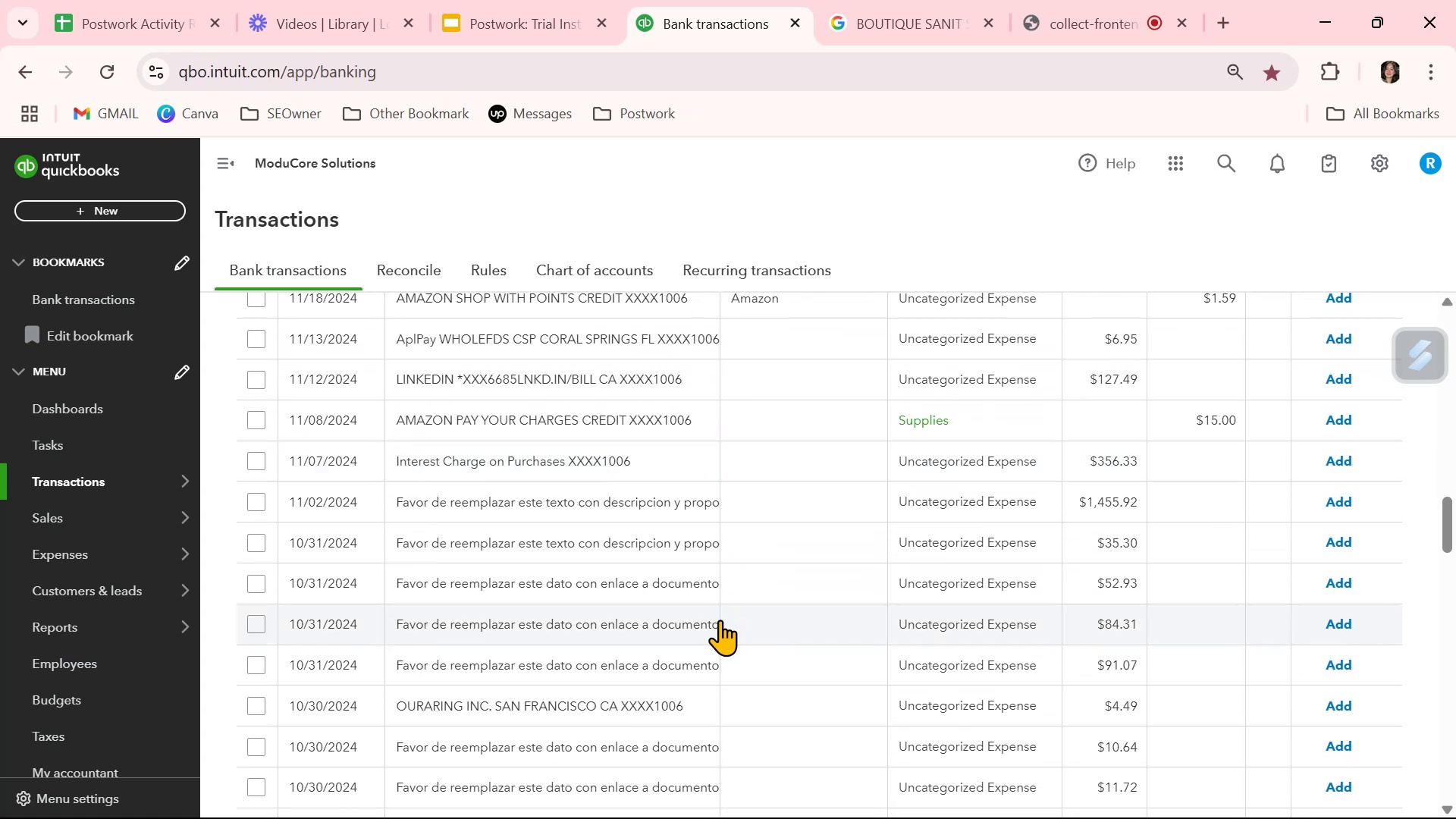 
wait(5.98)
 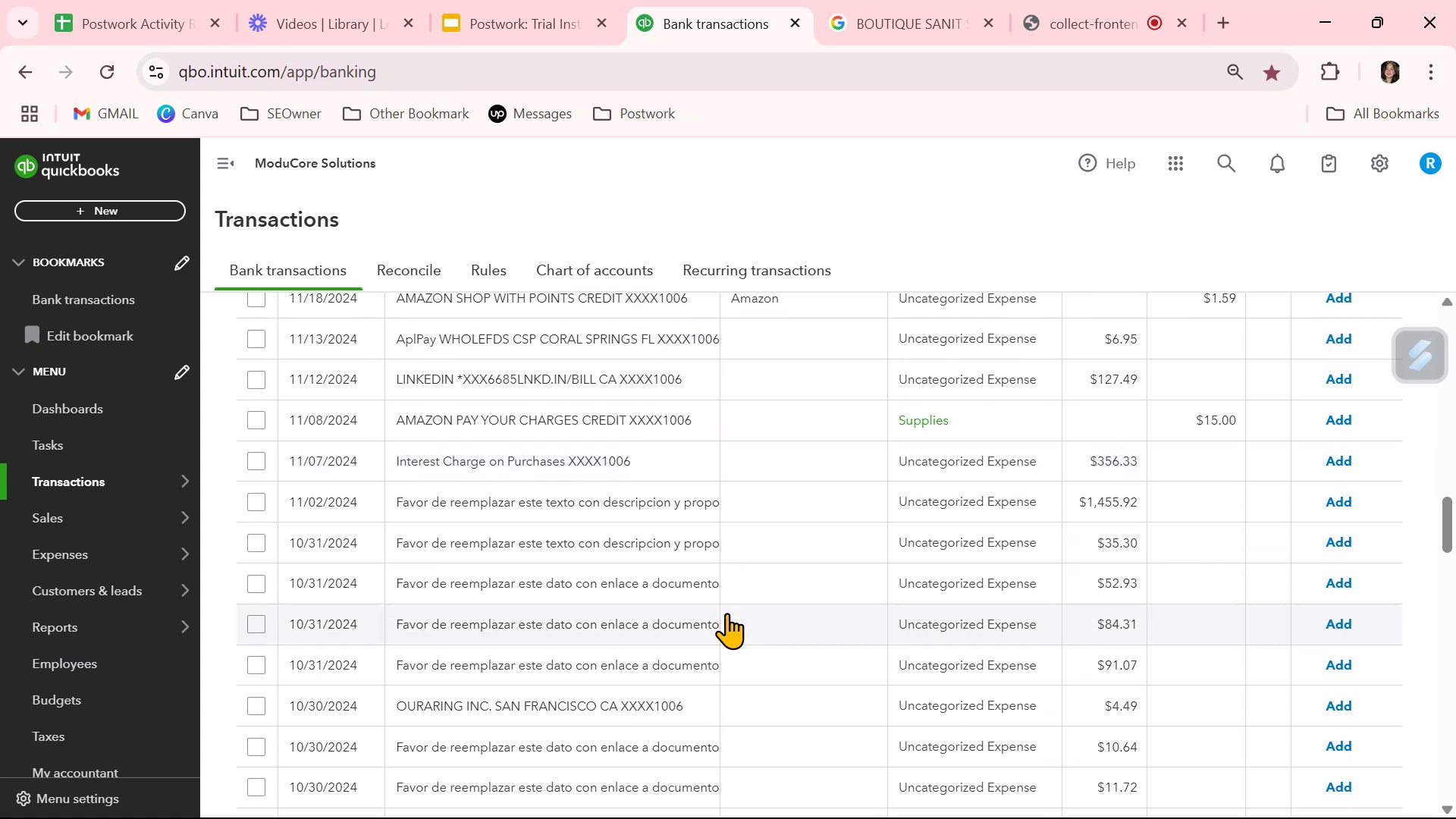 
scroll: coordinate [721, 616], scroll_direction: down, amount: 1.0
 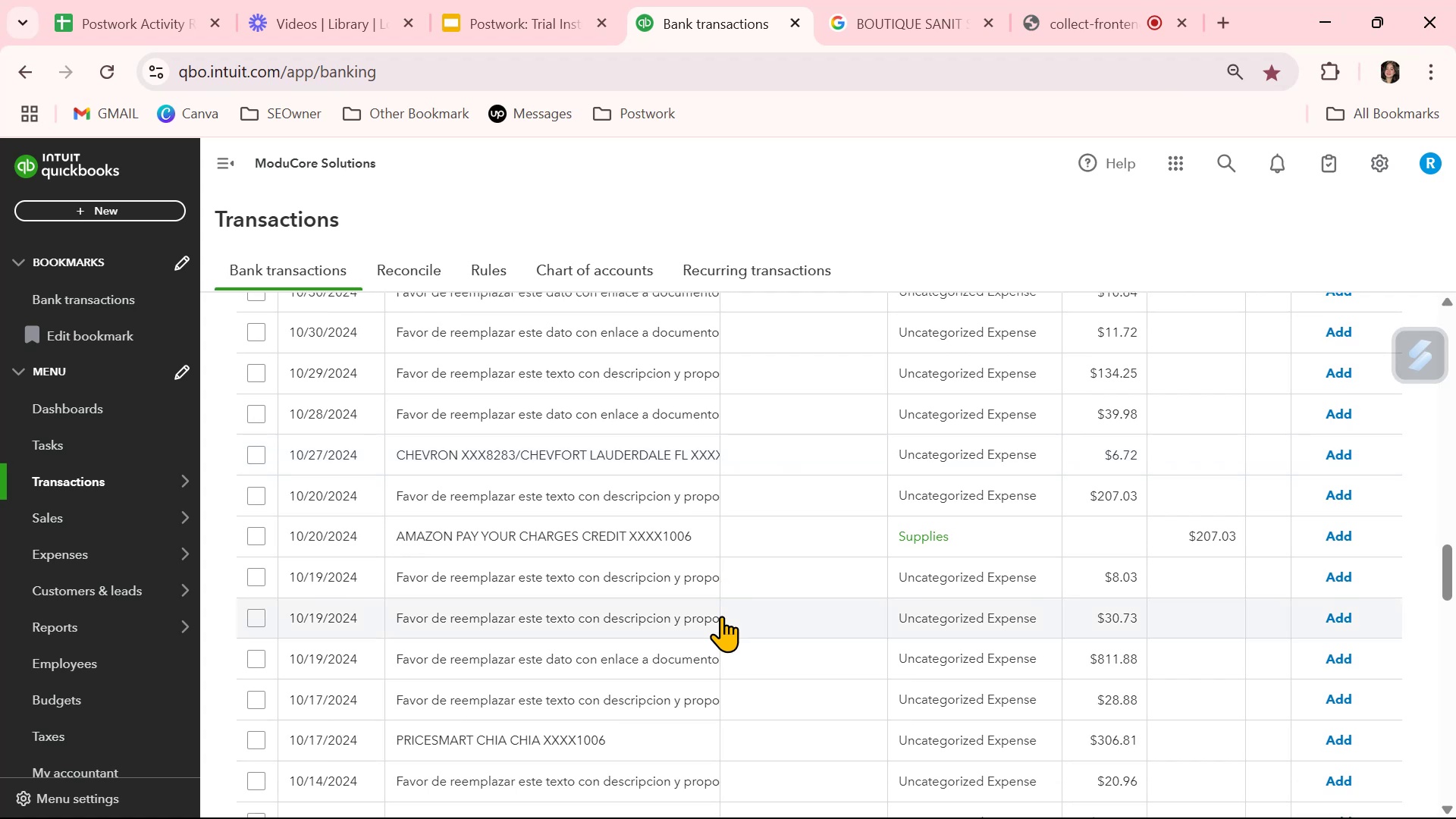 
wait(5.25)
 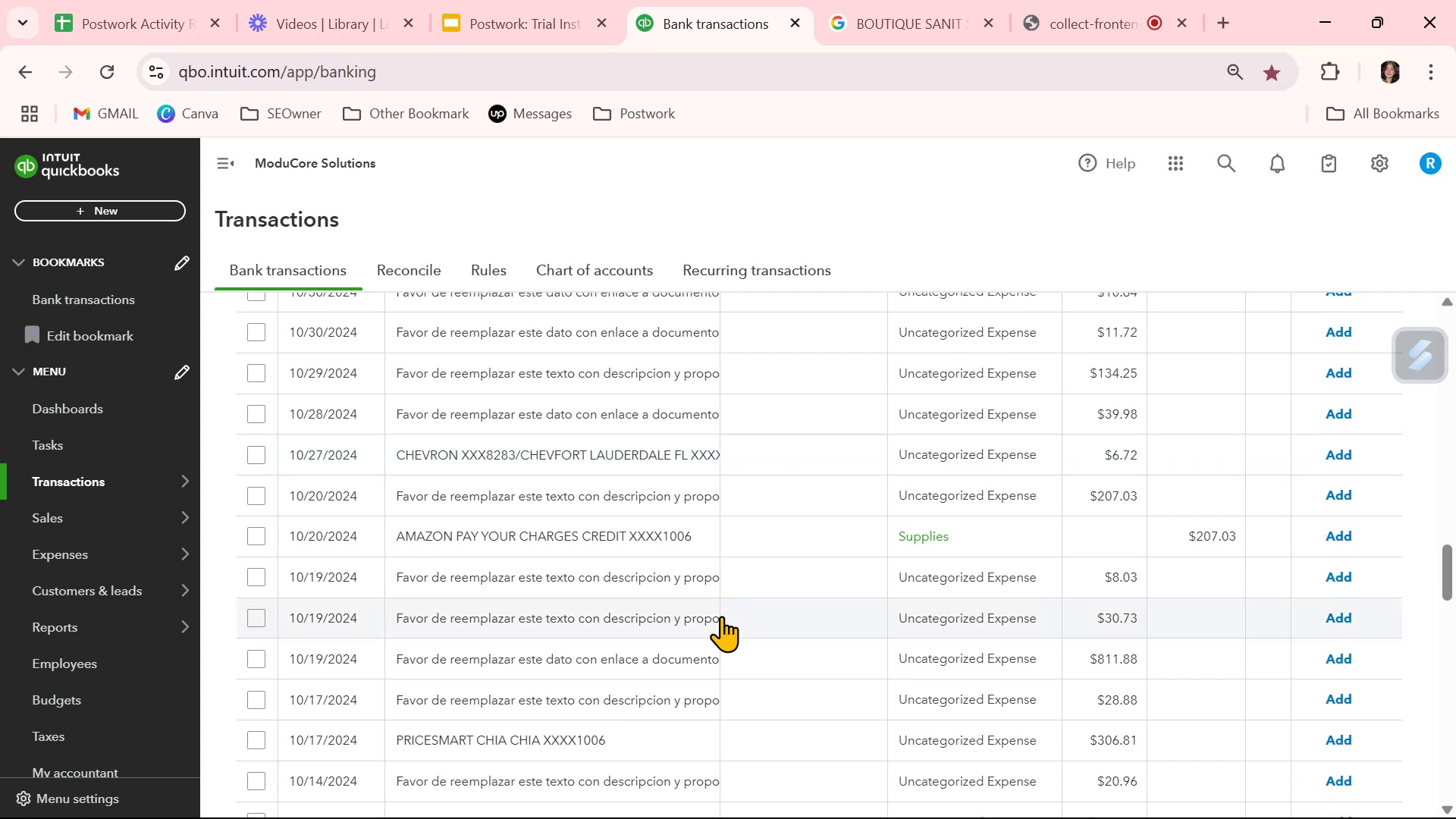 
scroll: coordinate [759, 656], scroll_direction: down, amount: 2.0
 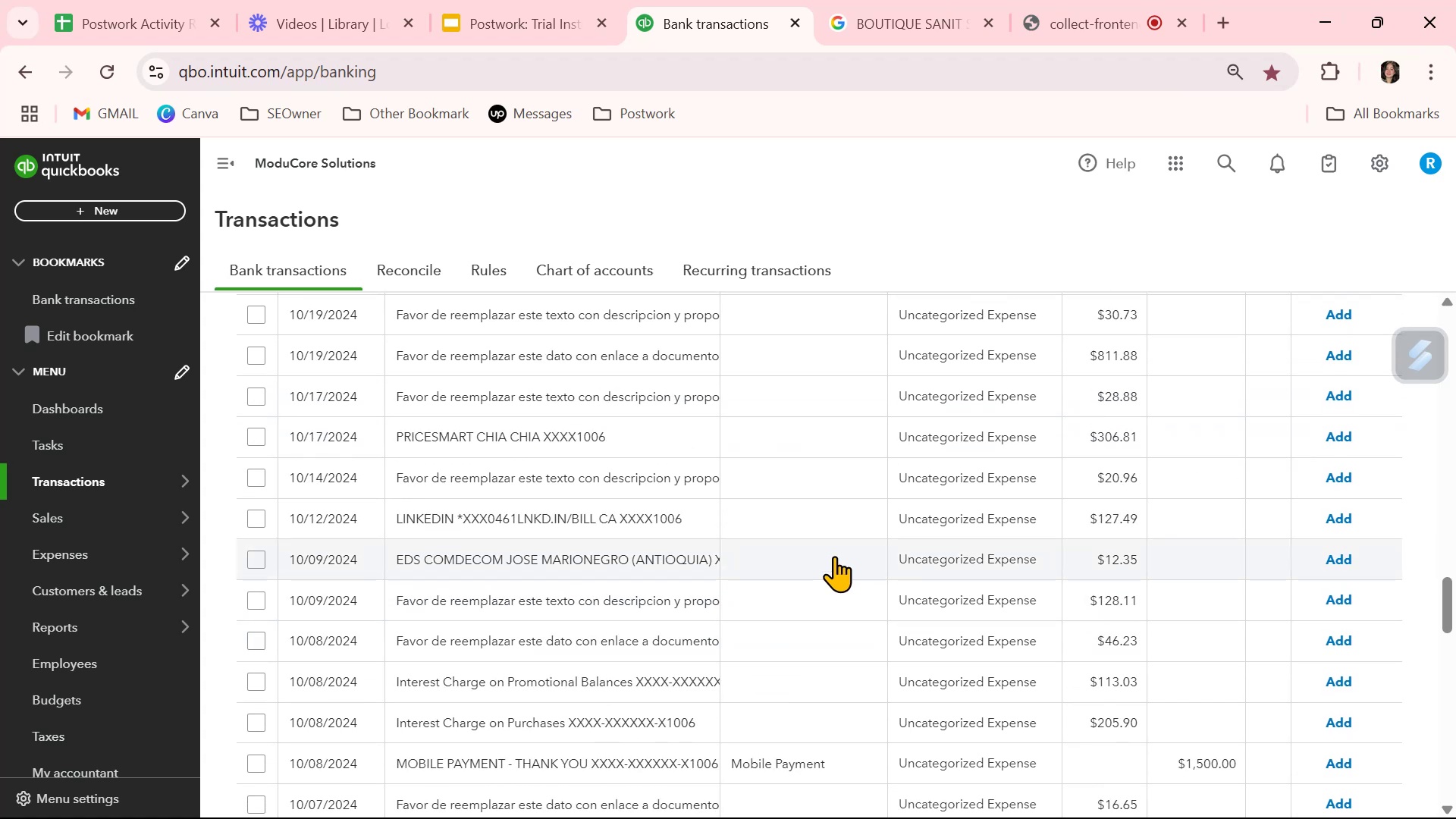 
left_click([833, 521])
 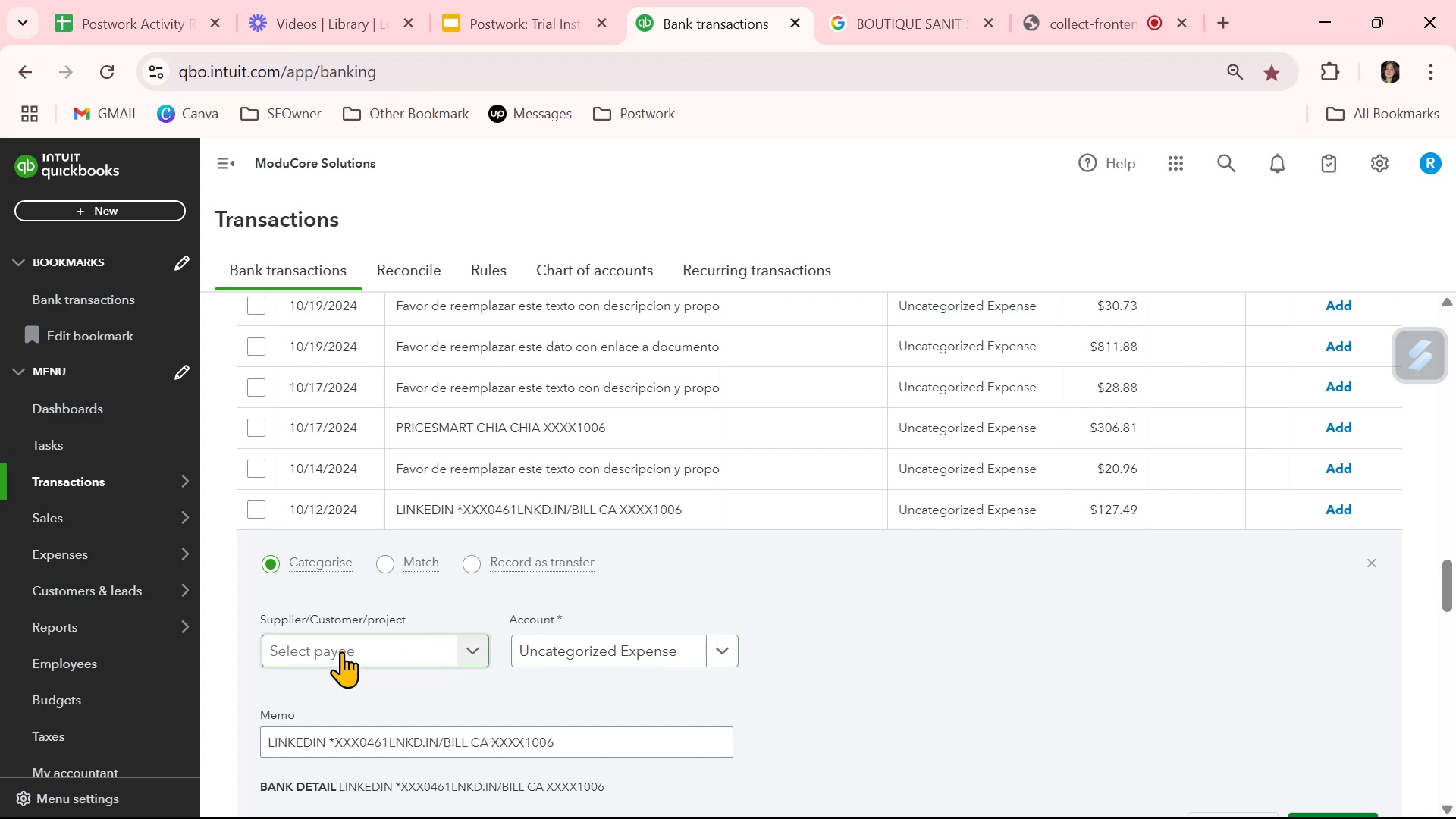 
left_click([341, 651])
 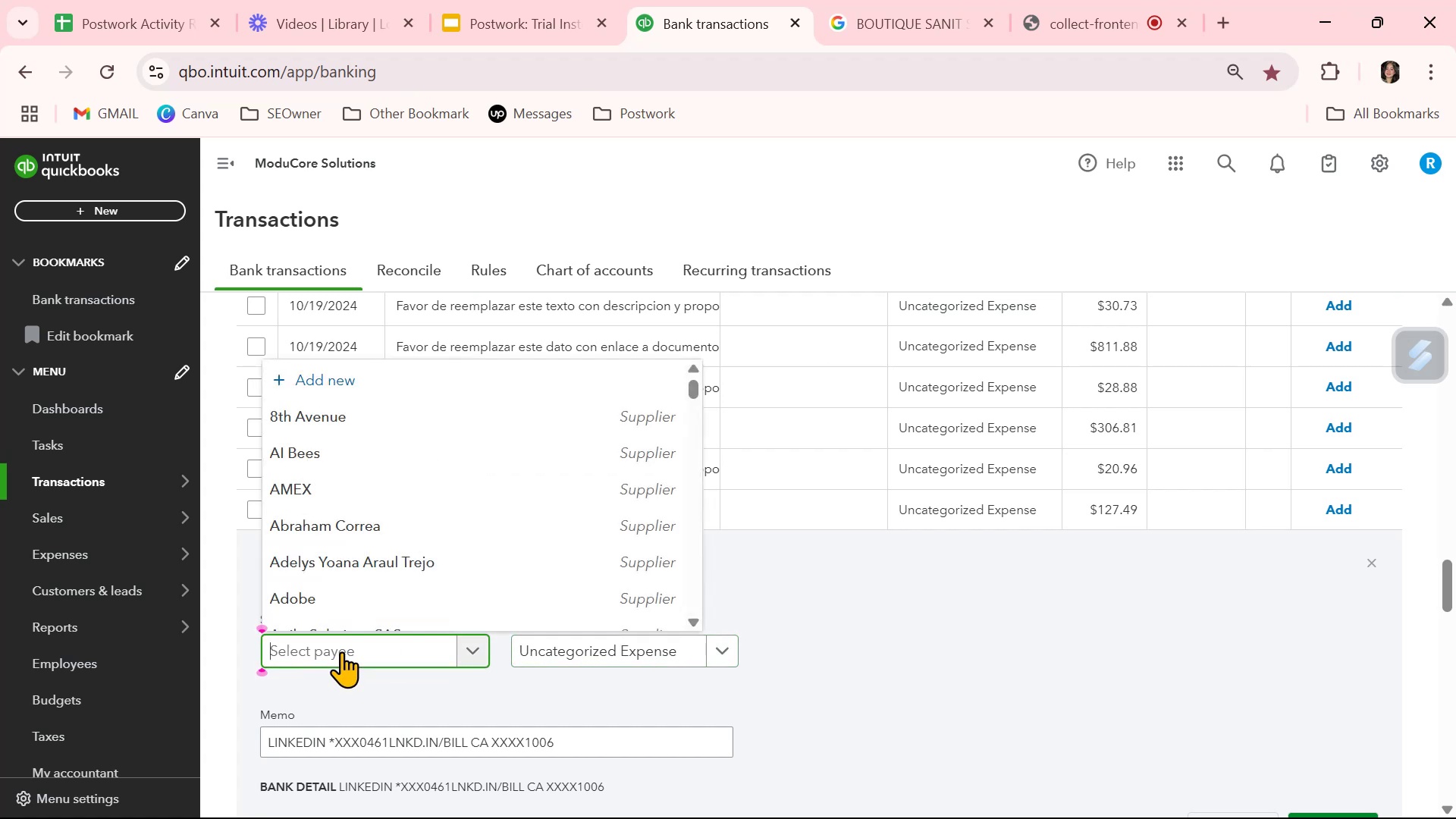 
scroll: coordinate [451, 551], scroll_direction: down, amount: 1.0
 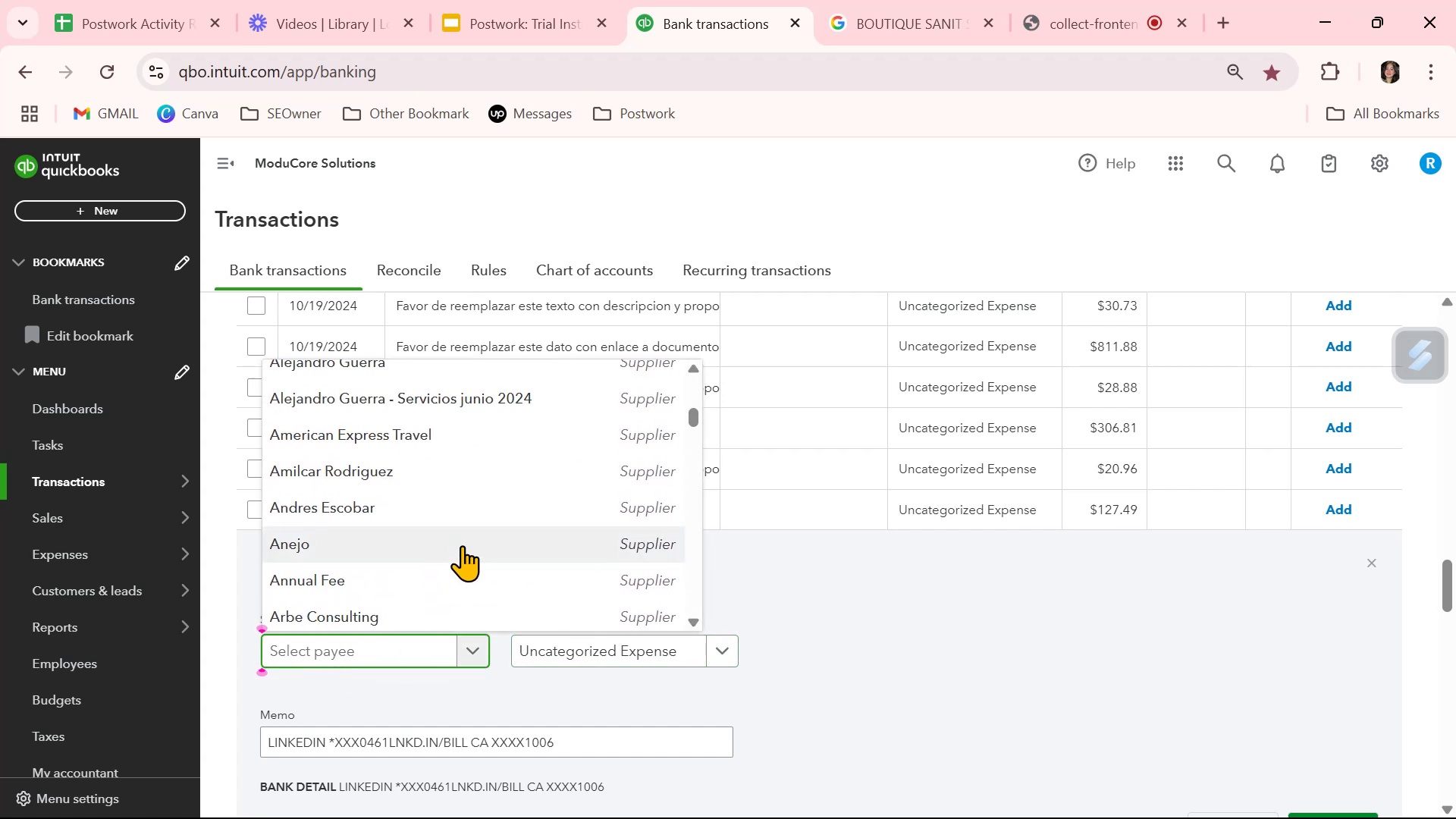 
type(link)
 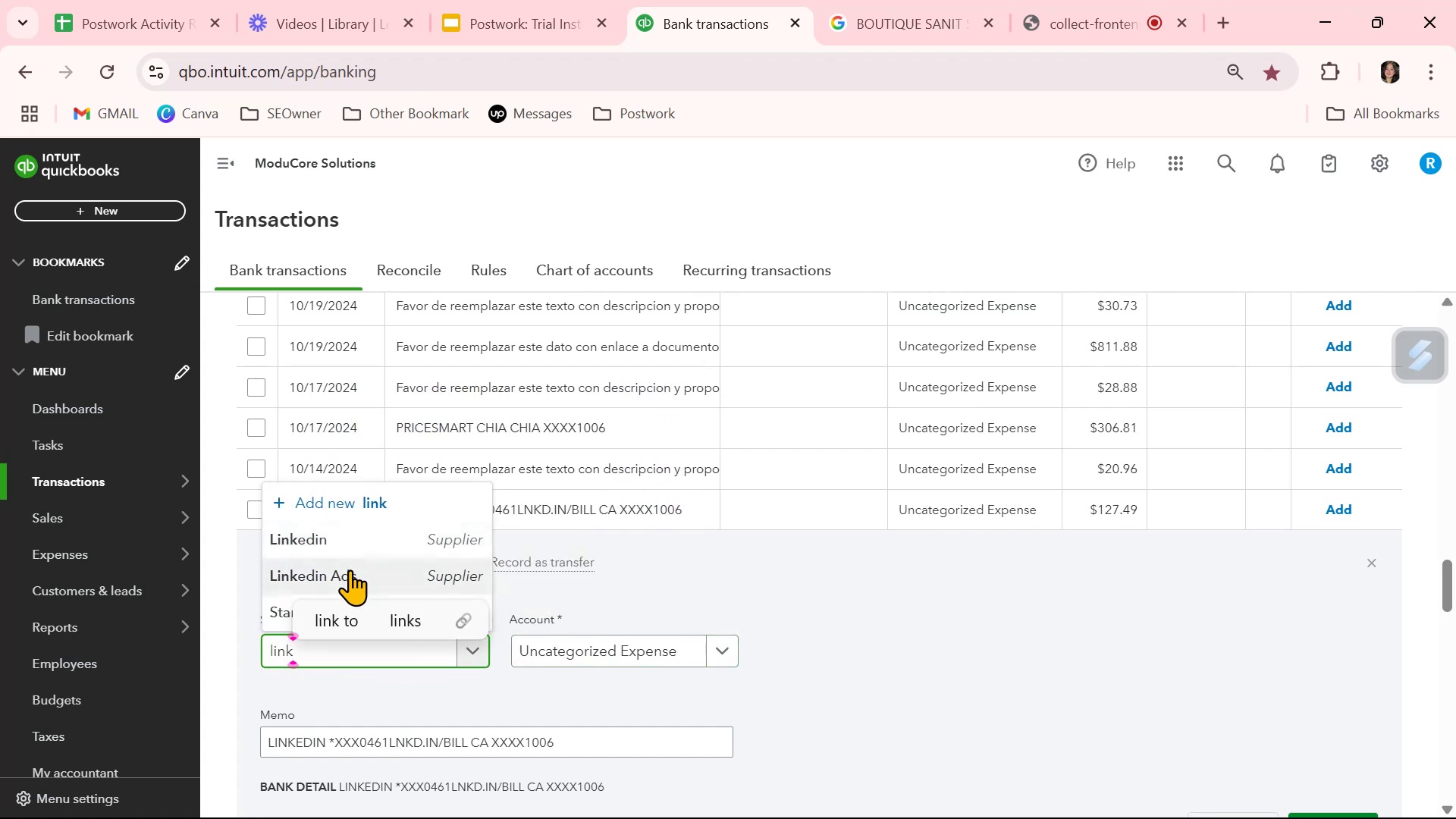 
left_click([350, 543])
 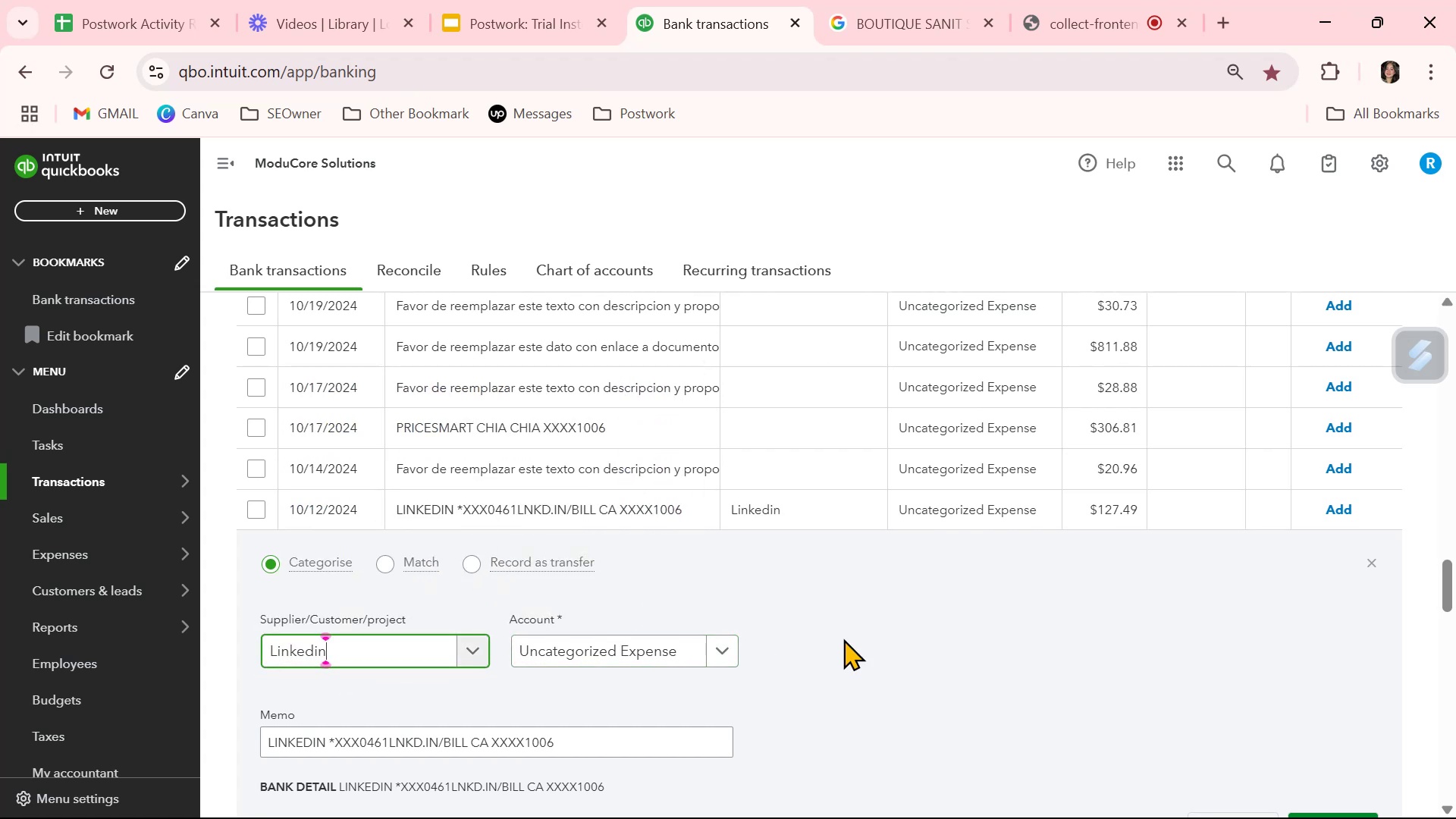 
left_click([879, 646])
 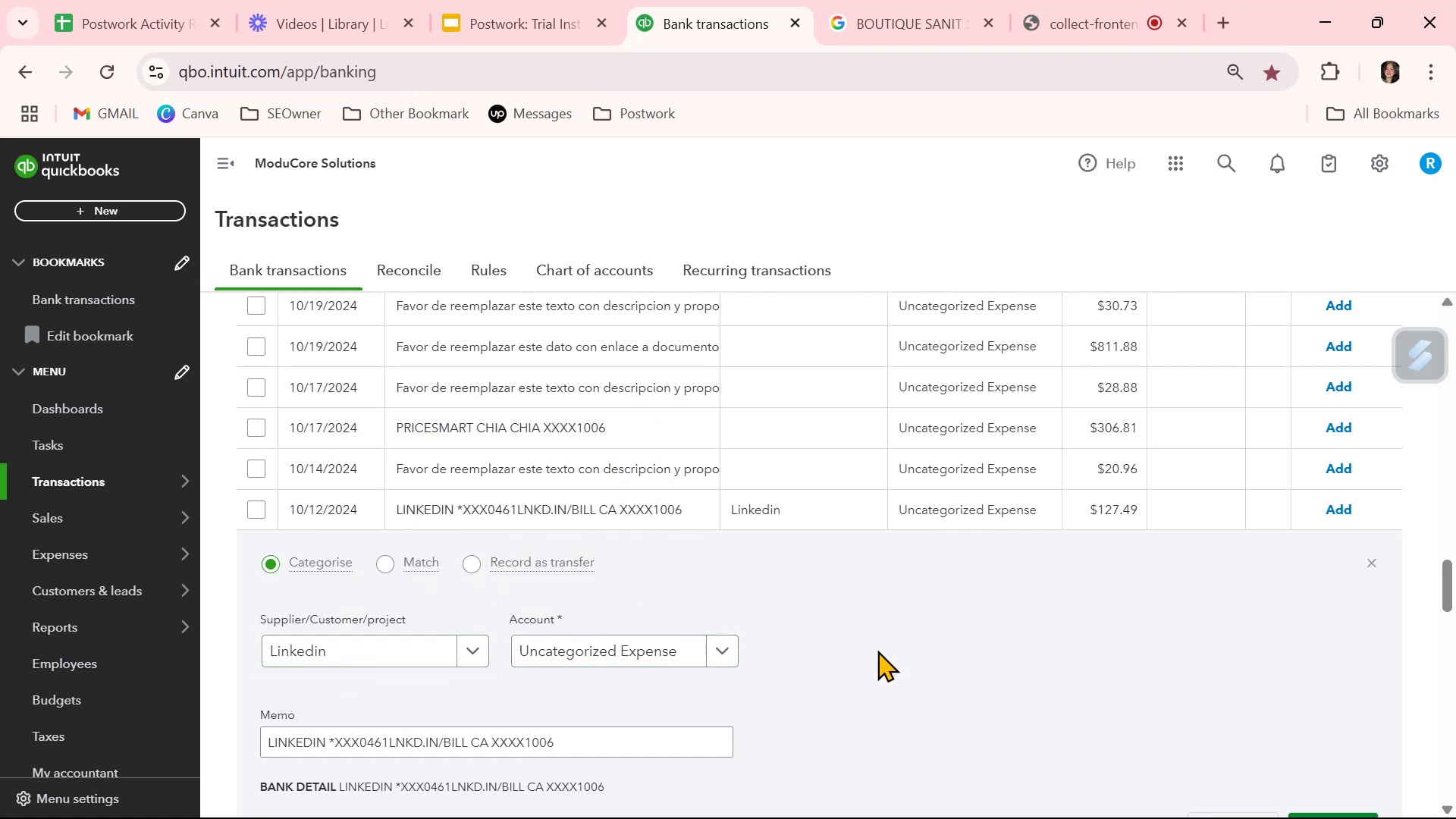 
scroll: coordinate [868, 664], scroll_direction: down, amount: 1.0
 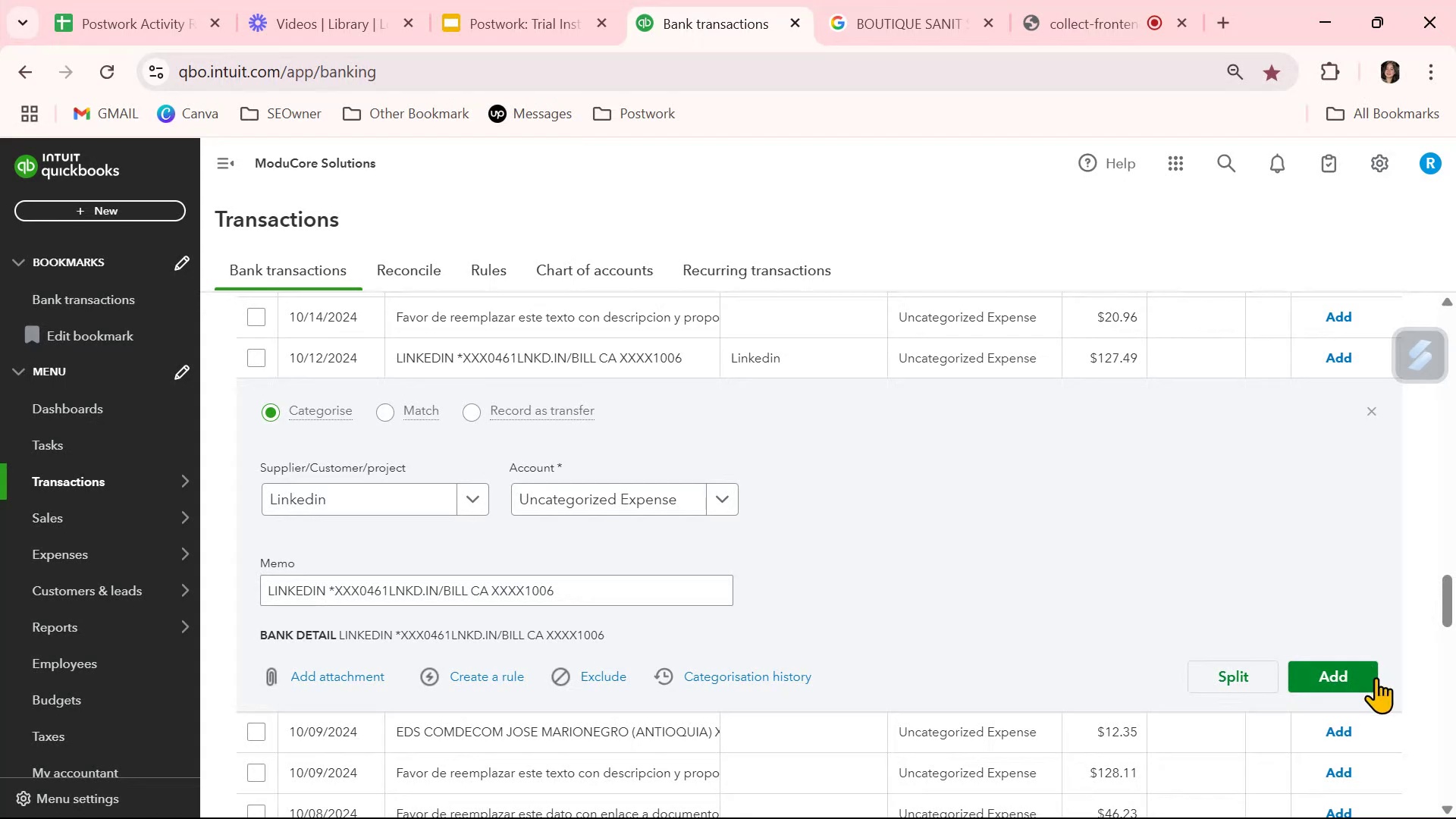 
left_click([1372, 676])
 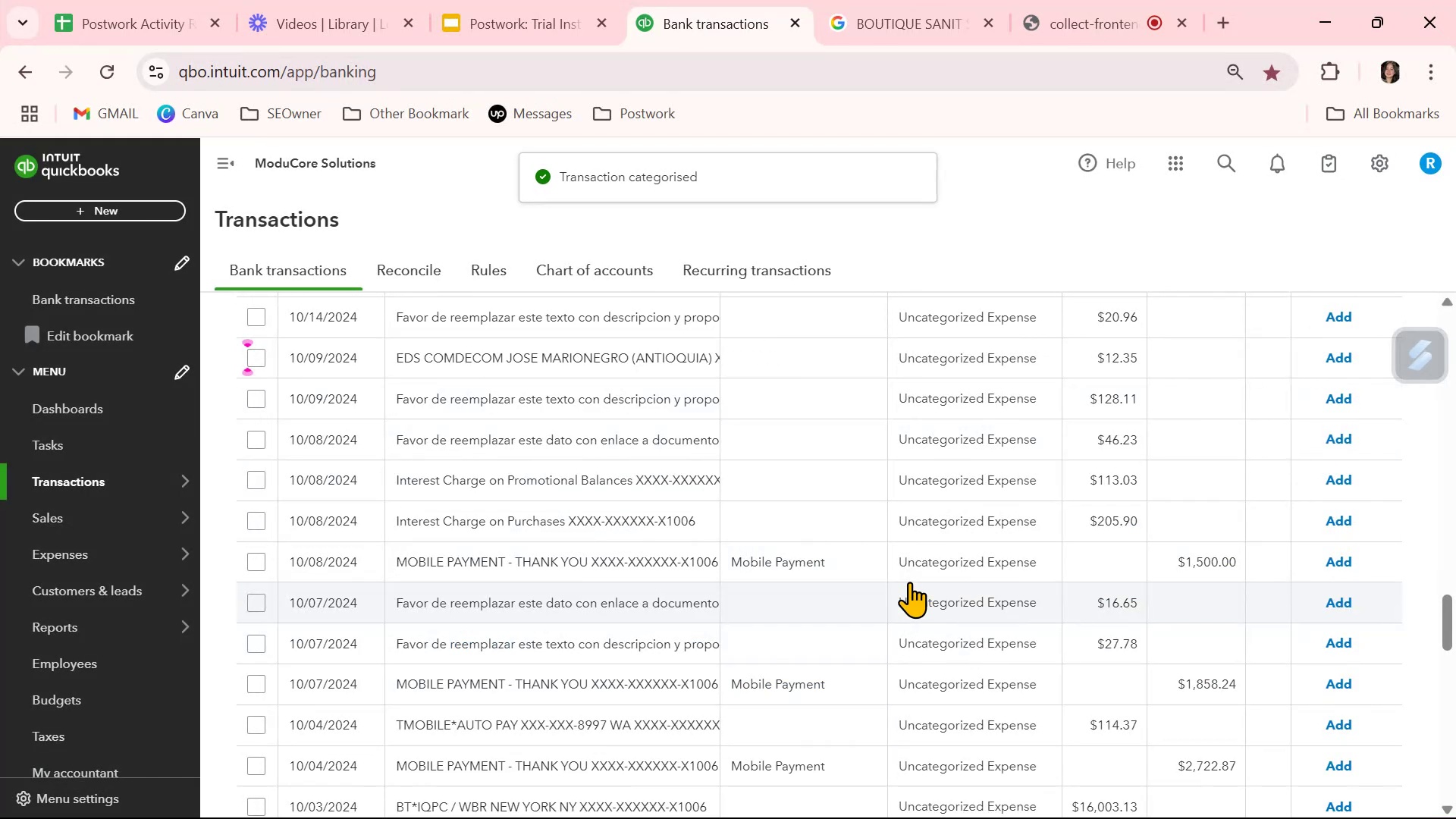 
scroll: coordinate [886, 607], scroll_direction: up, amount: 17.0
 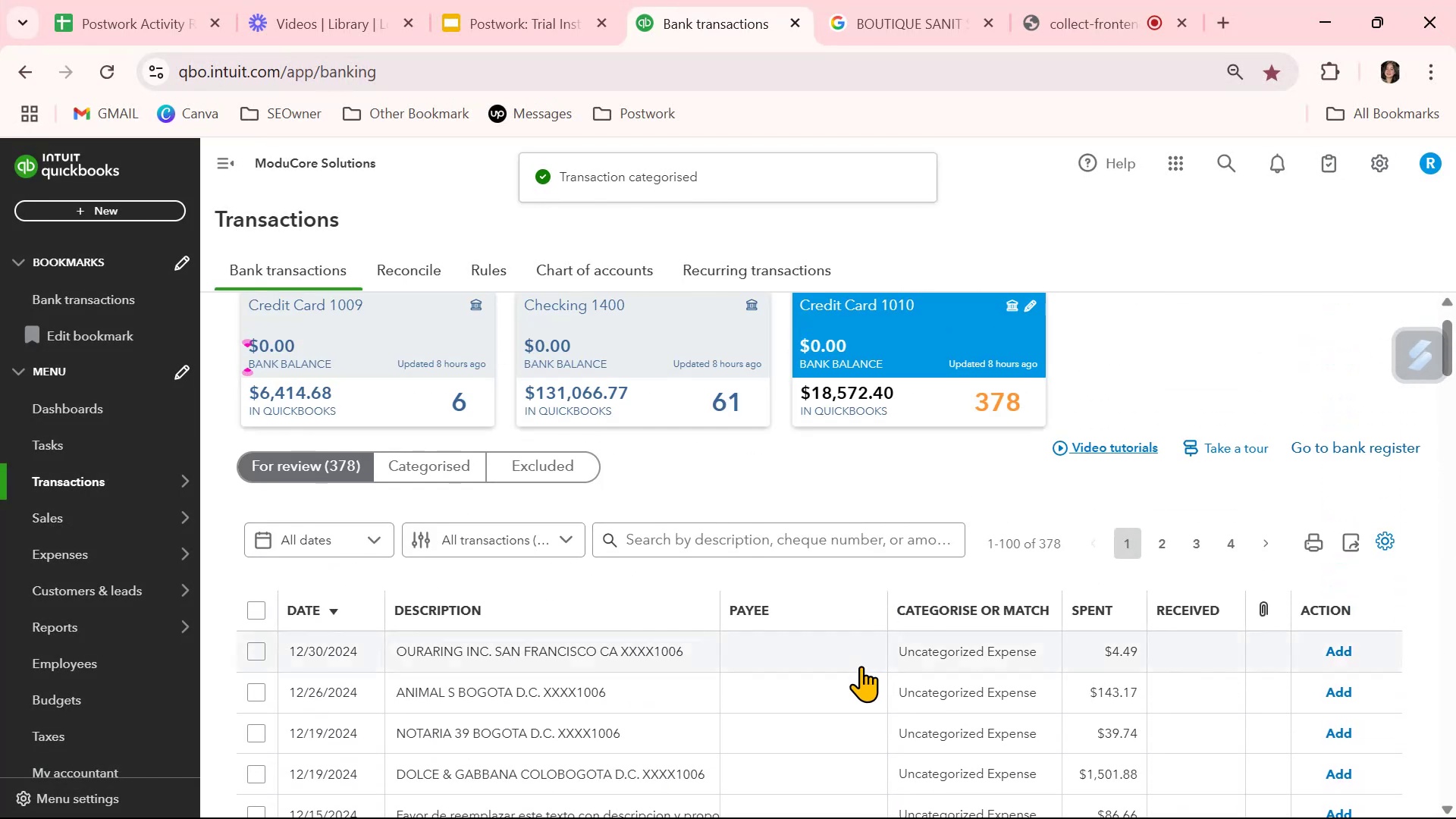 
scroll: coordinate [771, 648], scroll_direction: down, amount: 4.0
 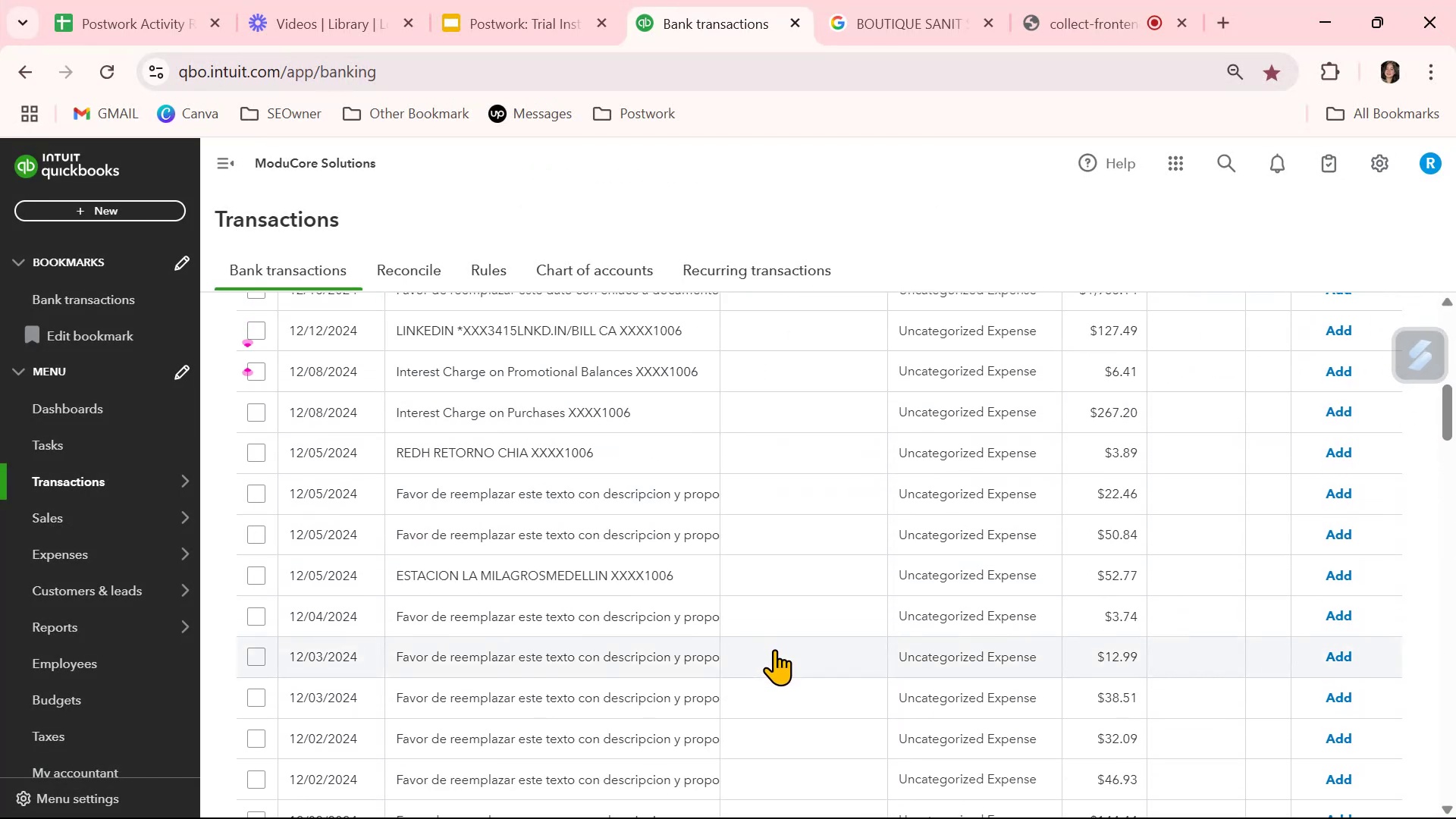 
scroll: coordinate [778, 642], scroll_direction: up, amount: 1.0
 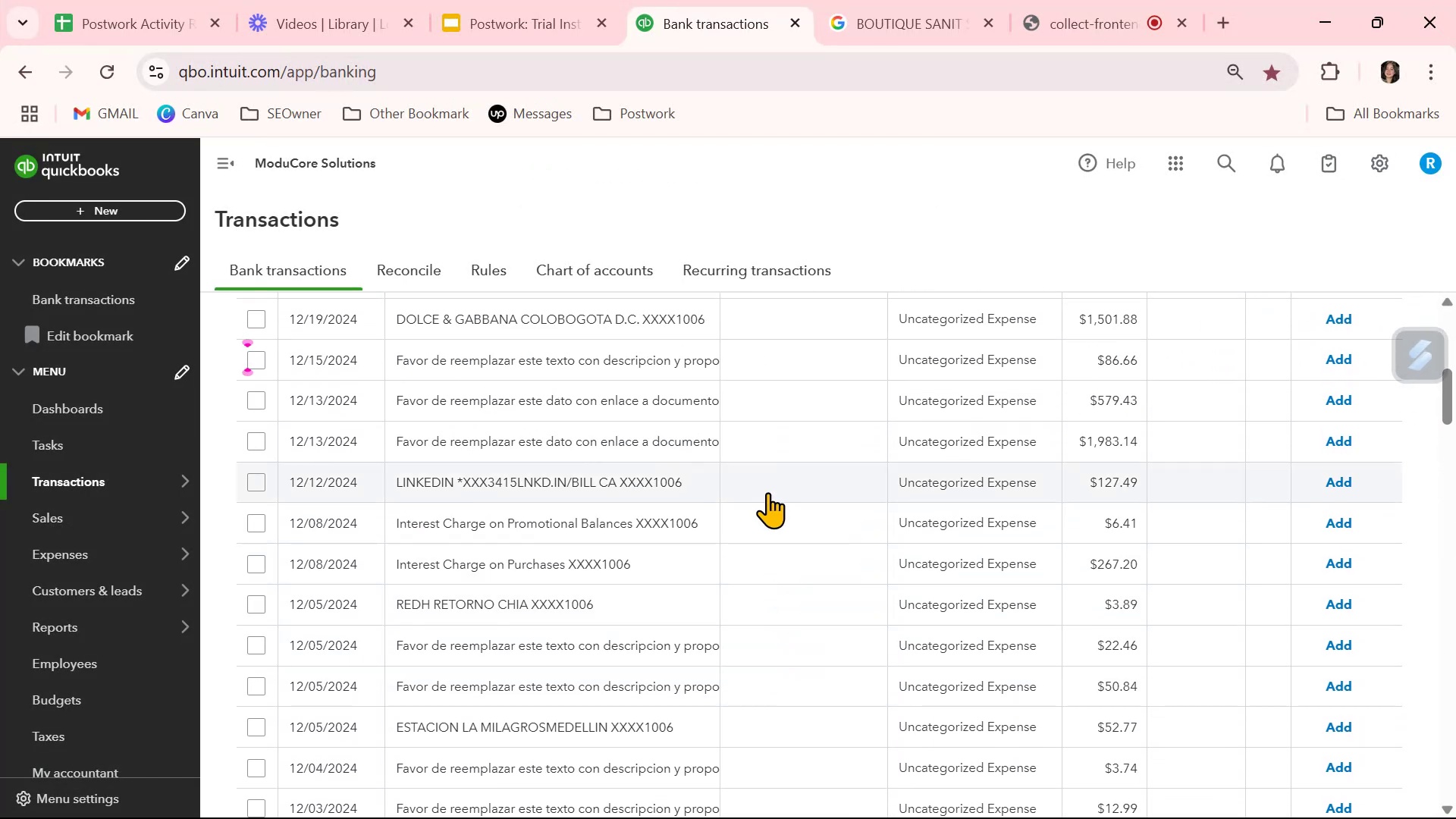 
left_click([774, 481])
 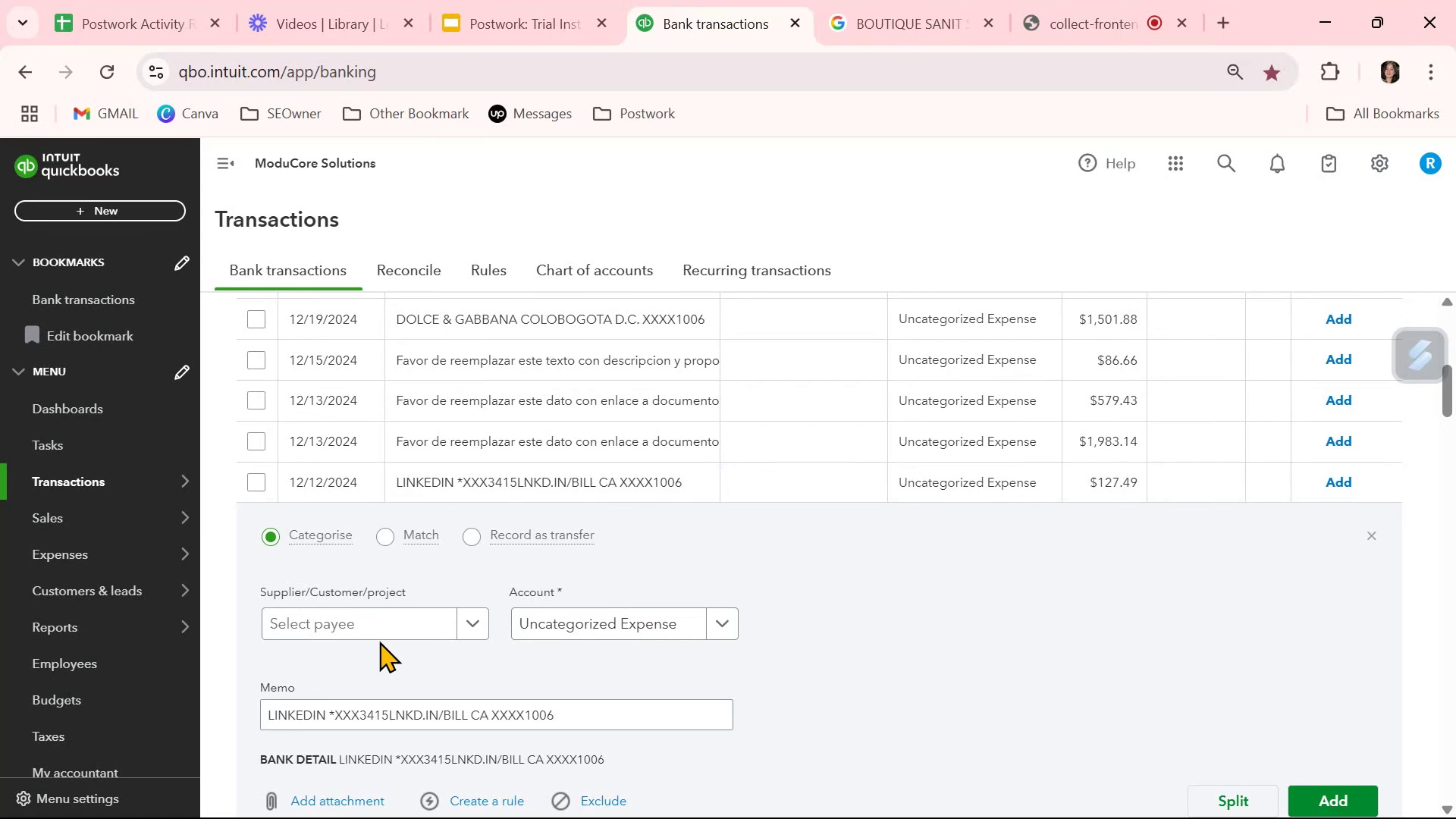 
left_click([377, 629])
 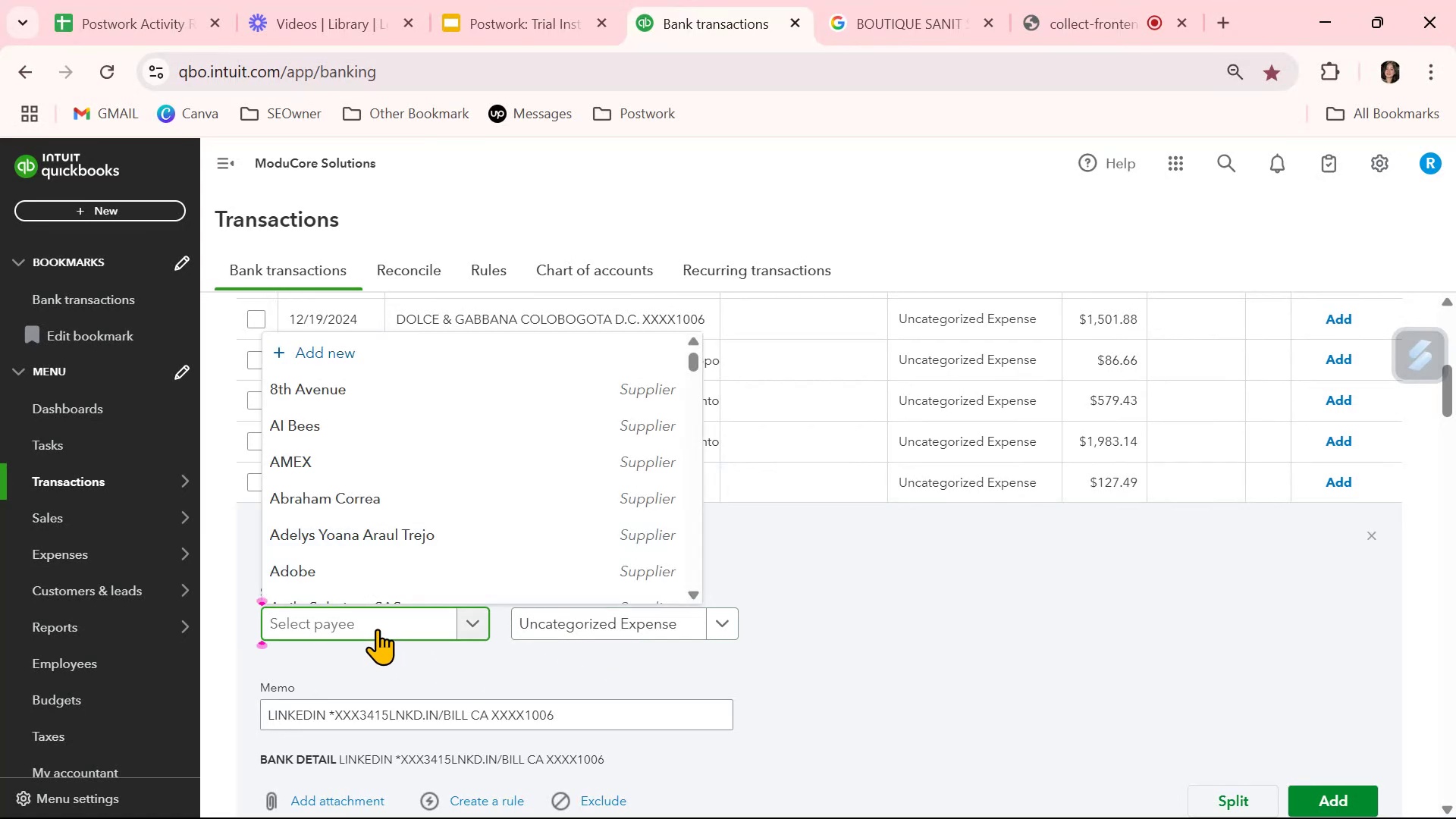 
type(link)
 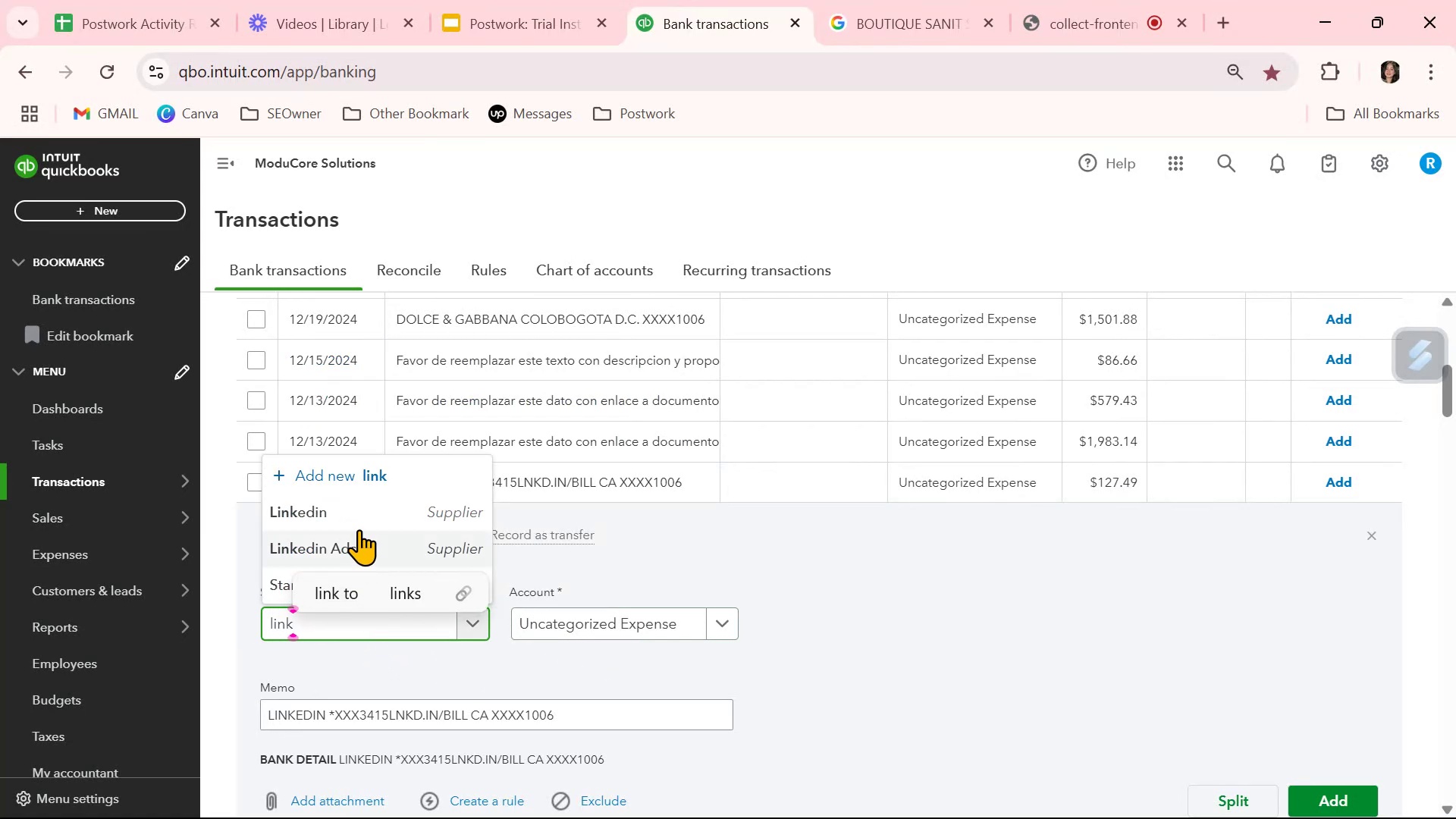 
left_click([368, 513])
 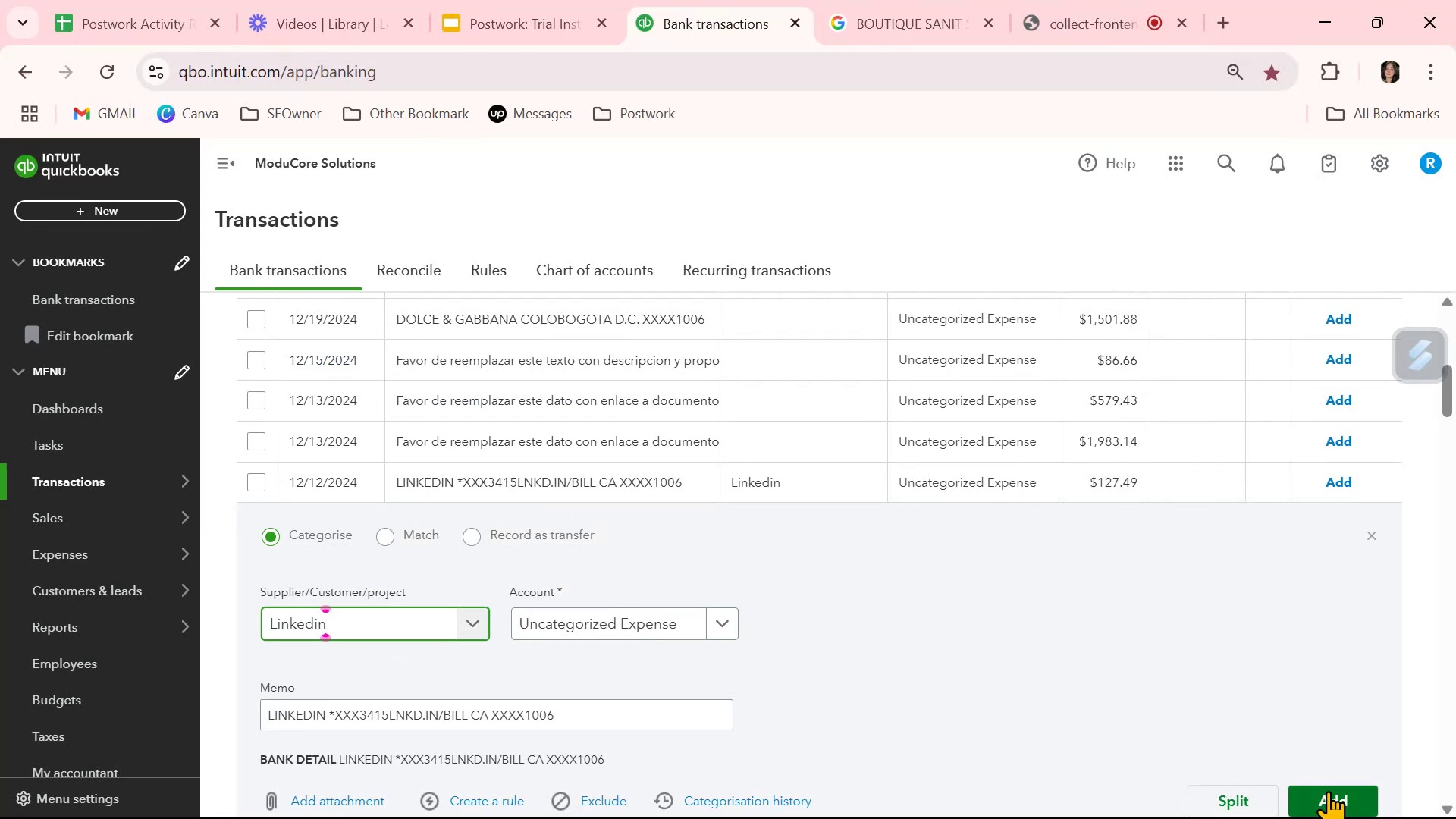 
left_click([1332, 792])
 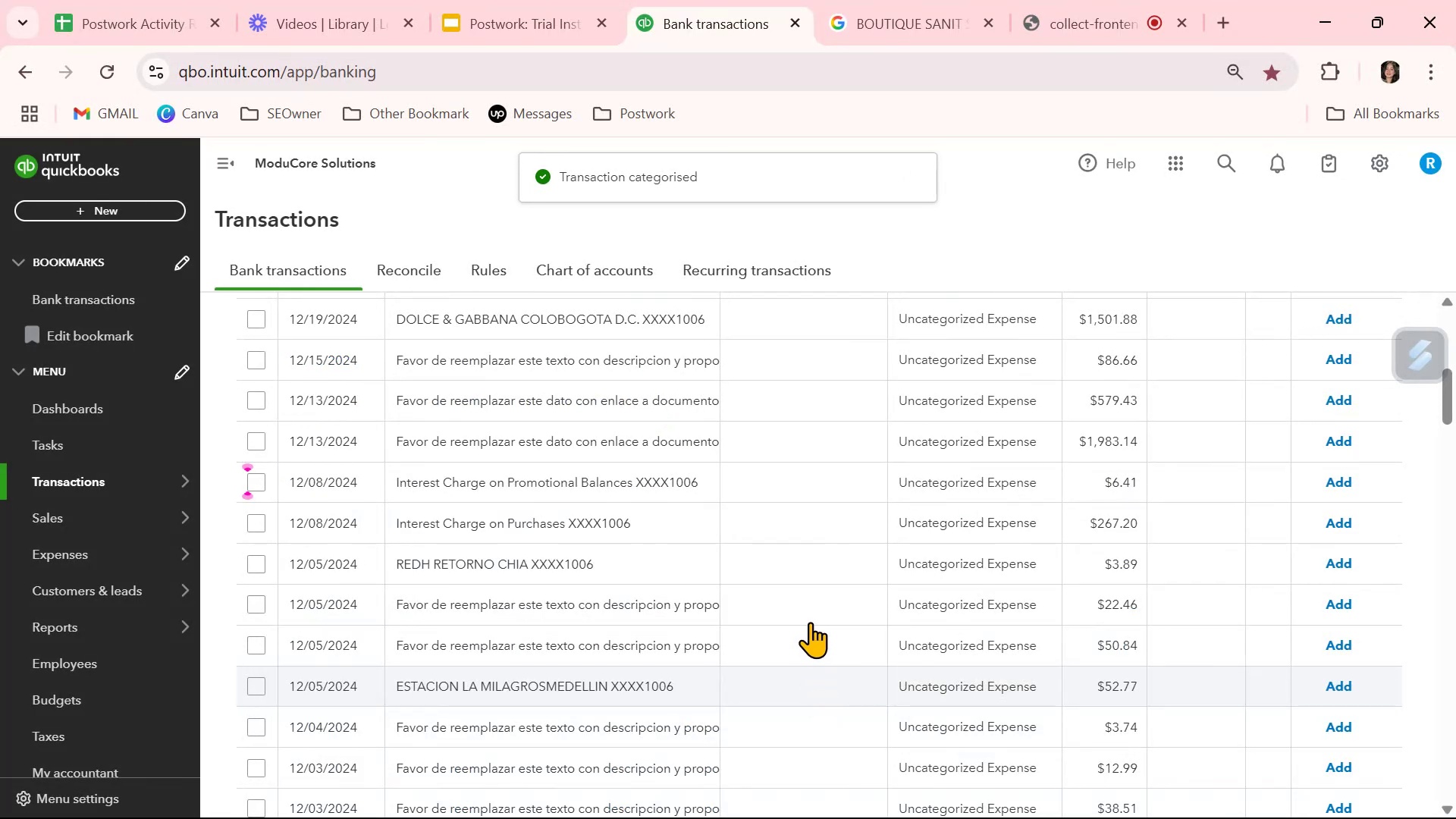 
scroll: coordinate [813, 623], scroll_direction: down, amount: 5.0
 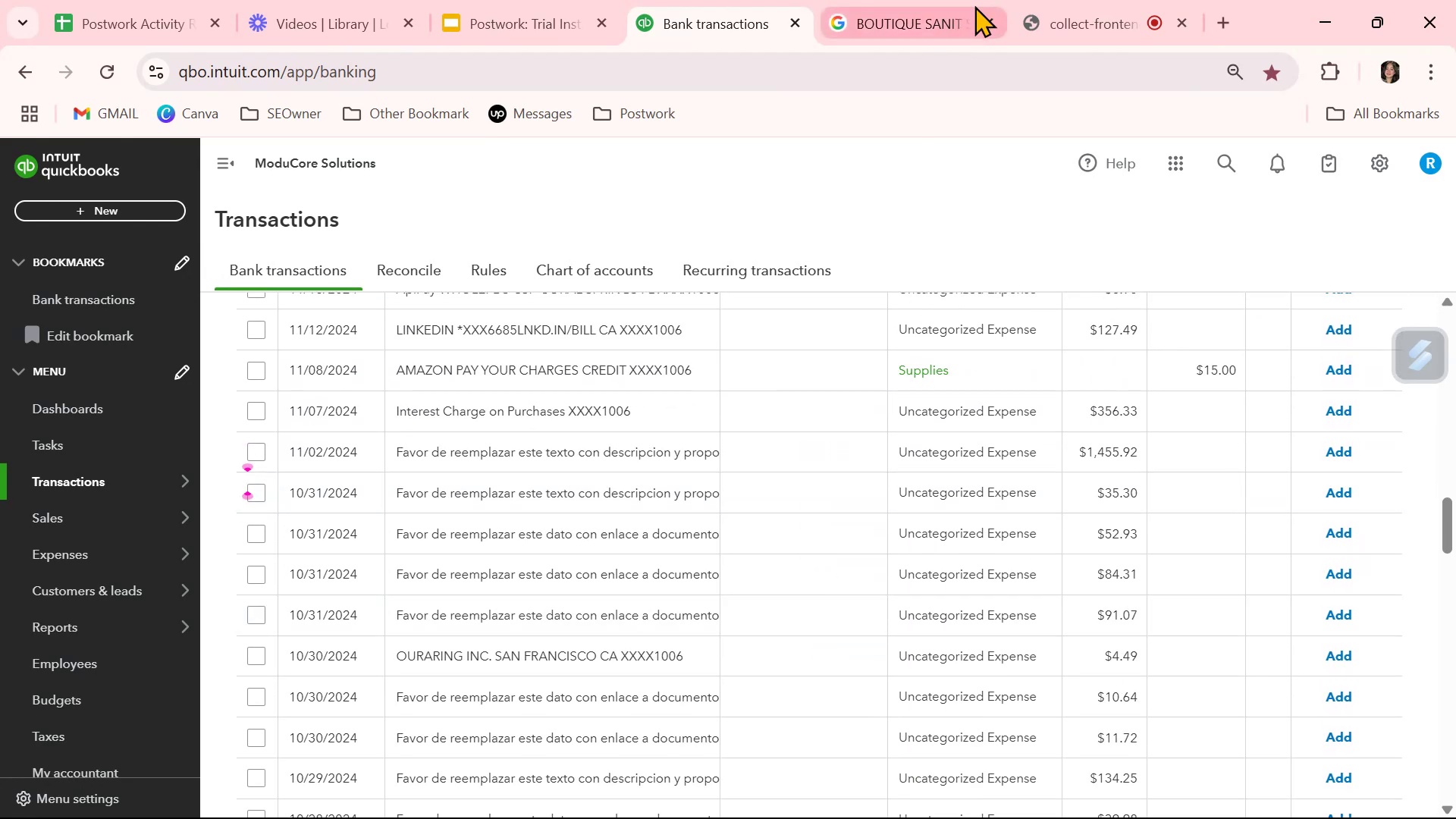 
left_click([1075, 18])
 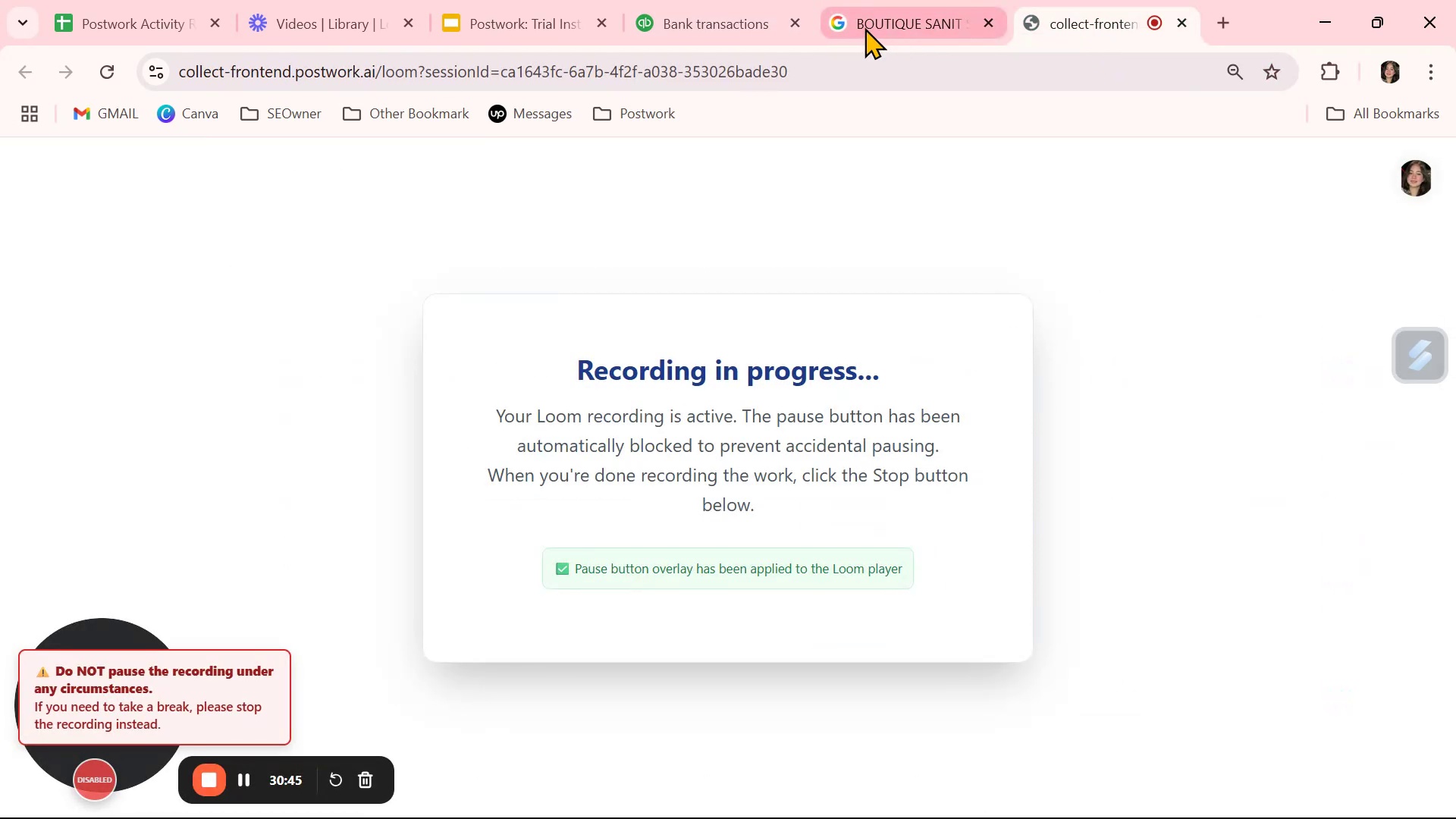 
left_click([724, 24])
 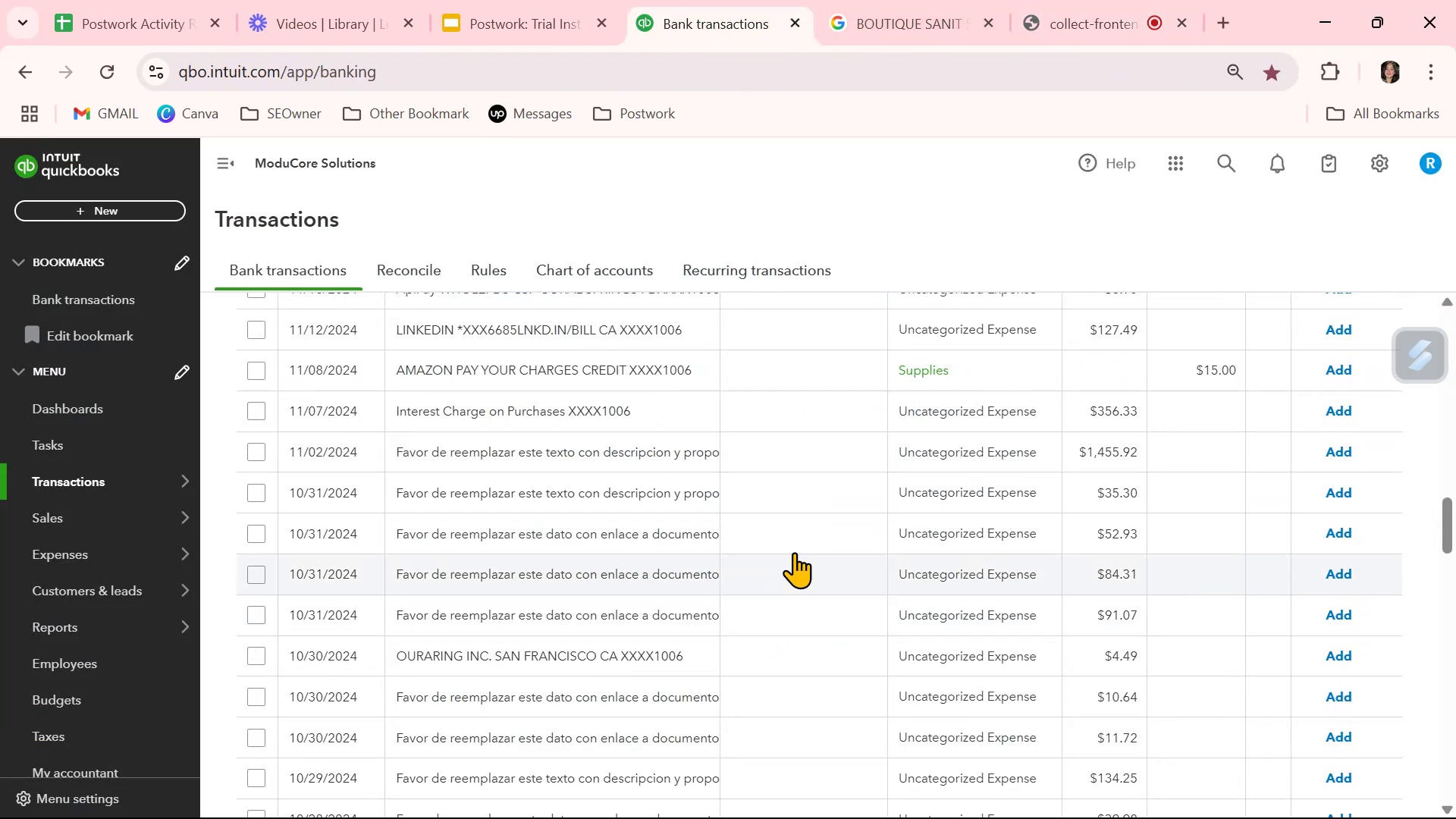 
left_click([775, 325])
 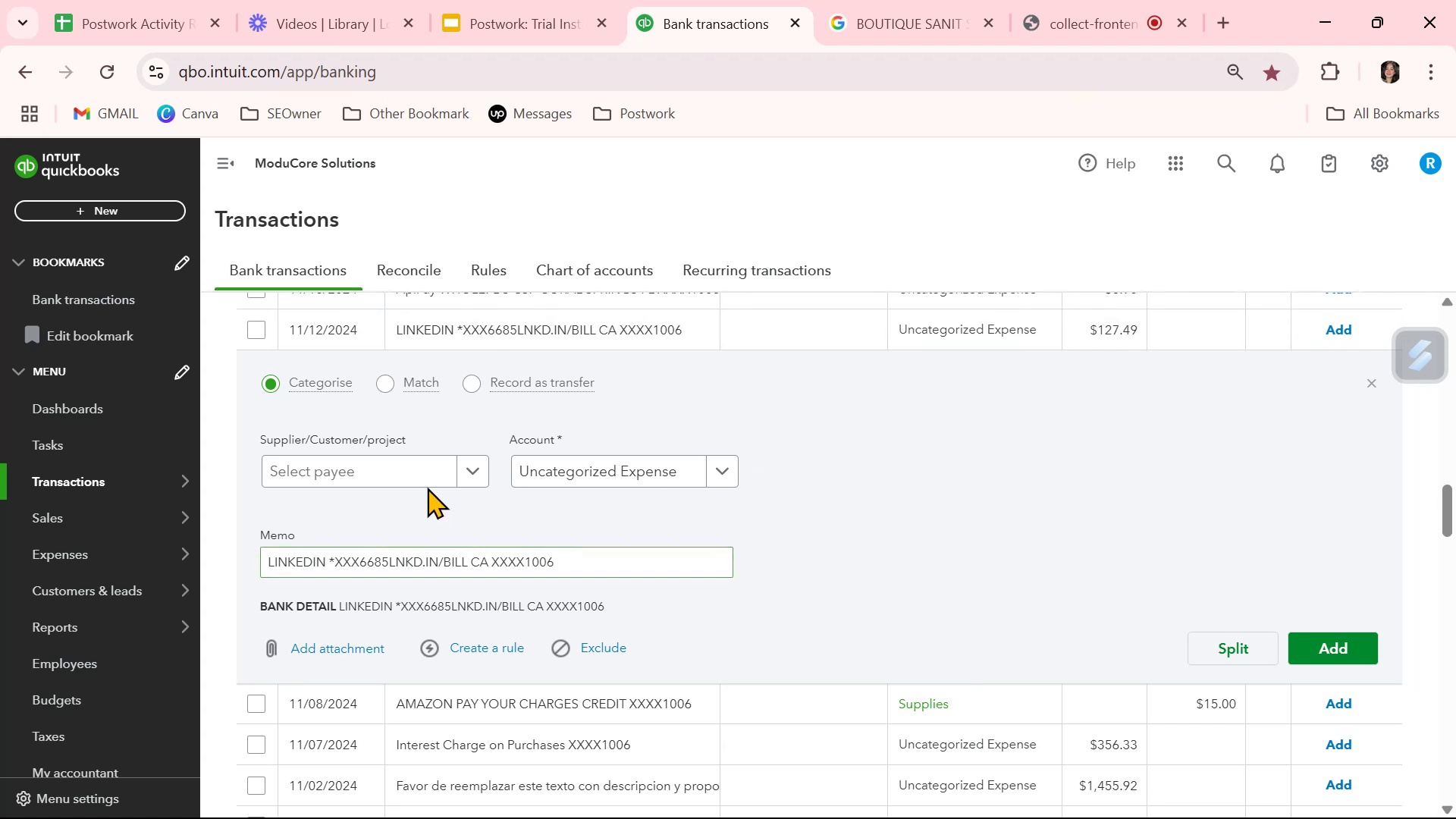 
left_click([409, 465])
 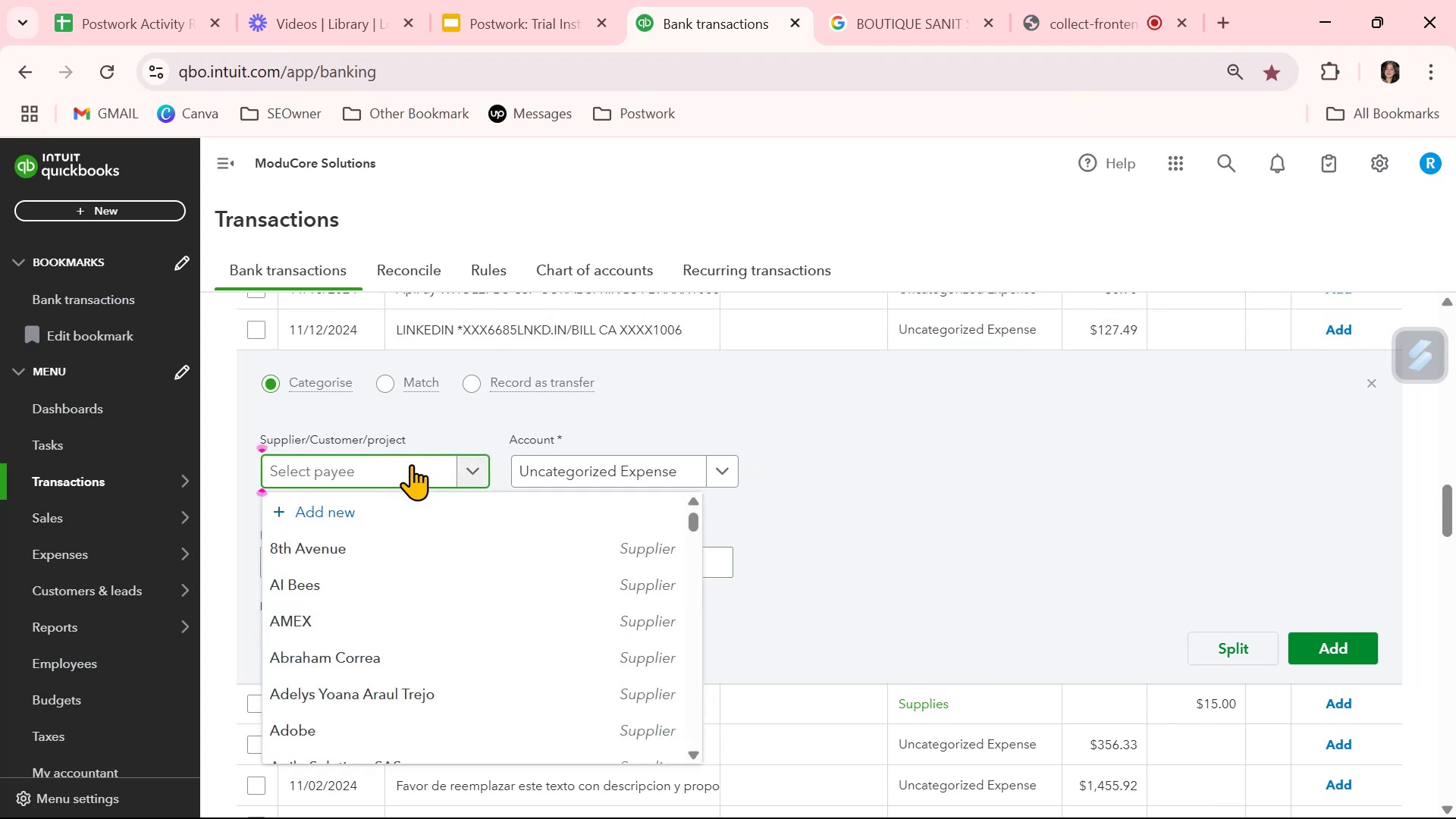 
type(link)
 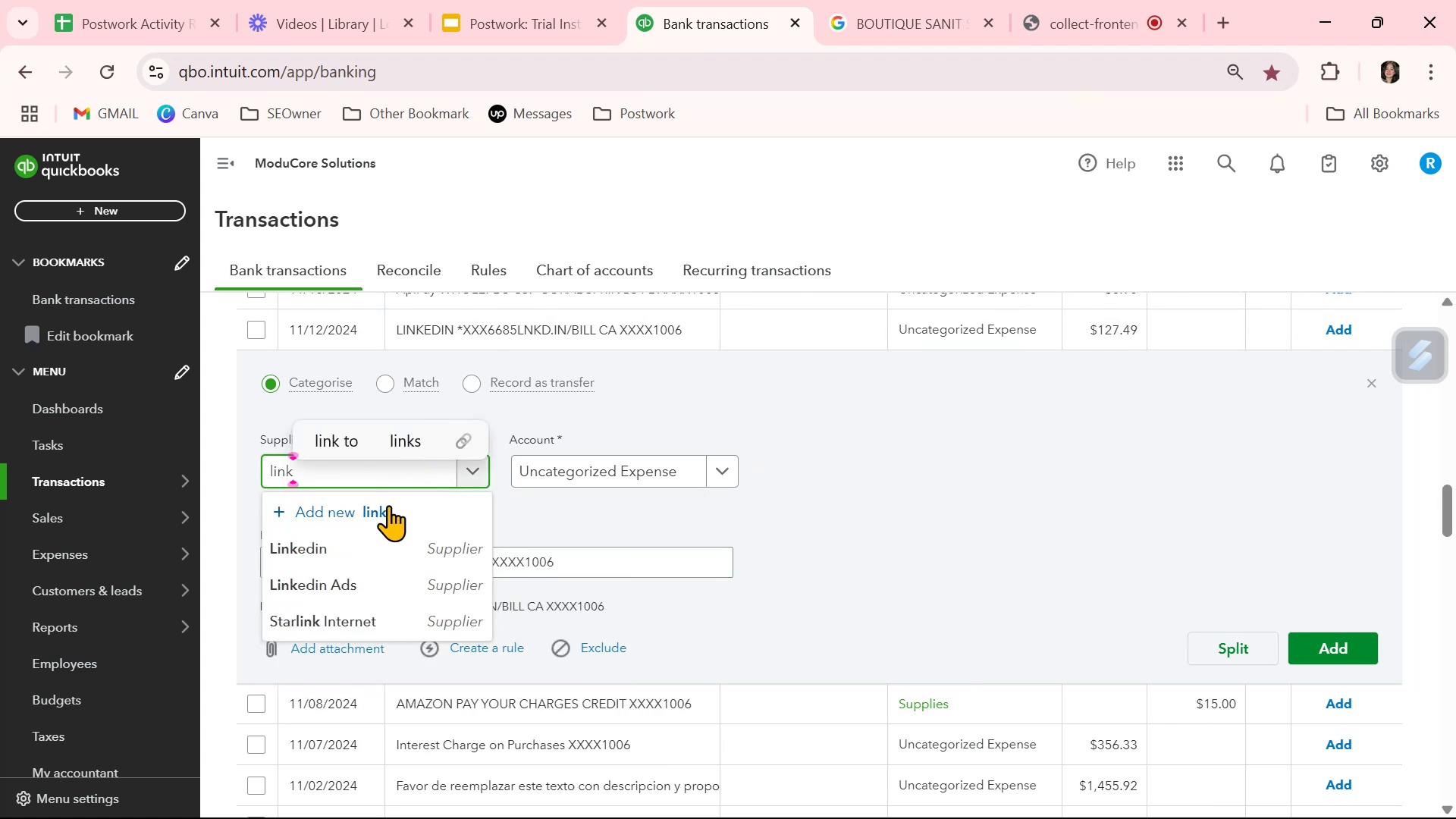 
left_click([363, 545])
 